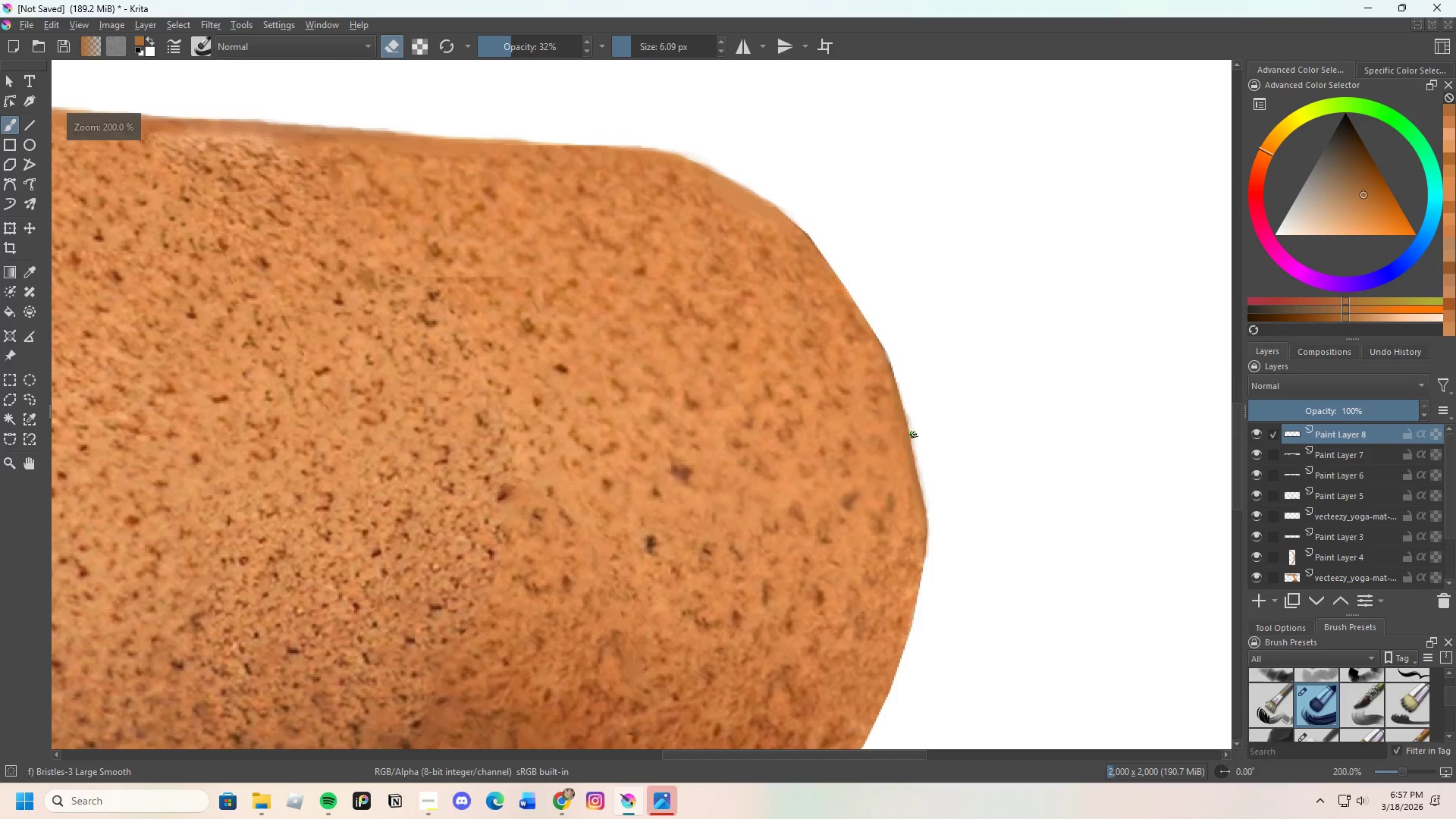 
scroll: coordinate [913, 432], scroll_direction: up, amount: 2.0
 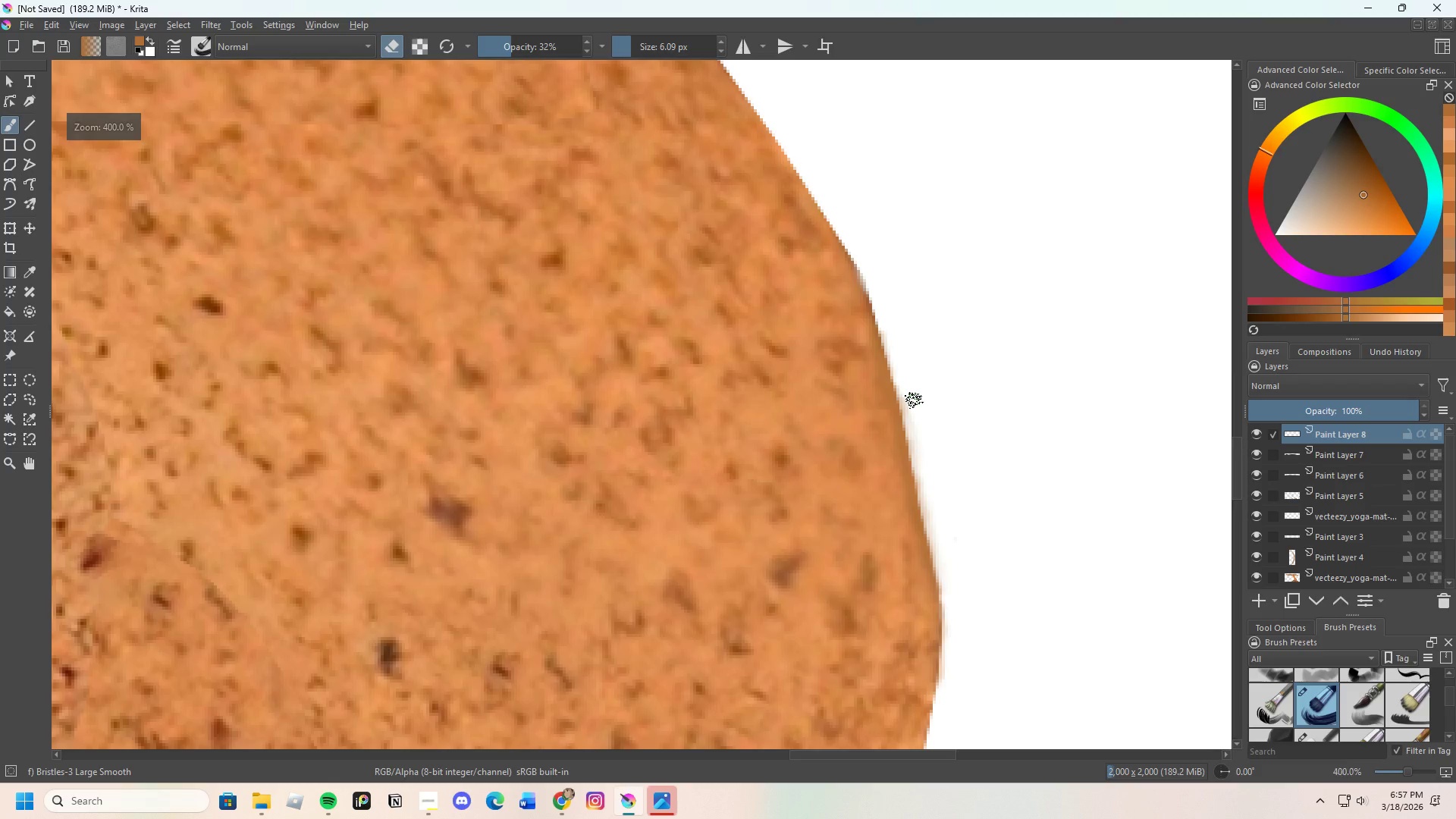 
left_click_drag(start_coordinate=[914, 419], to_coordinate=[962, 669])
 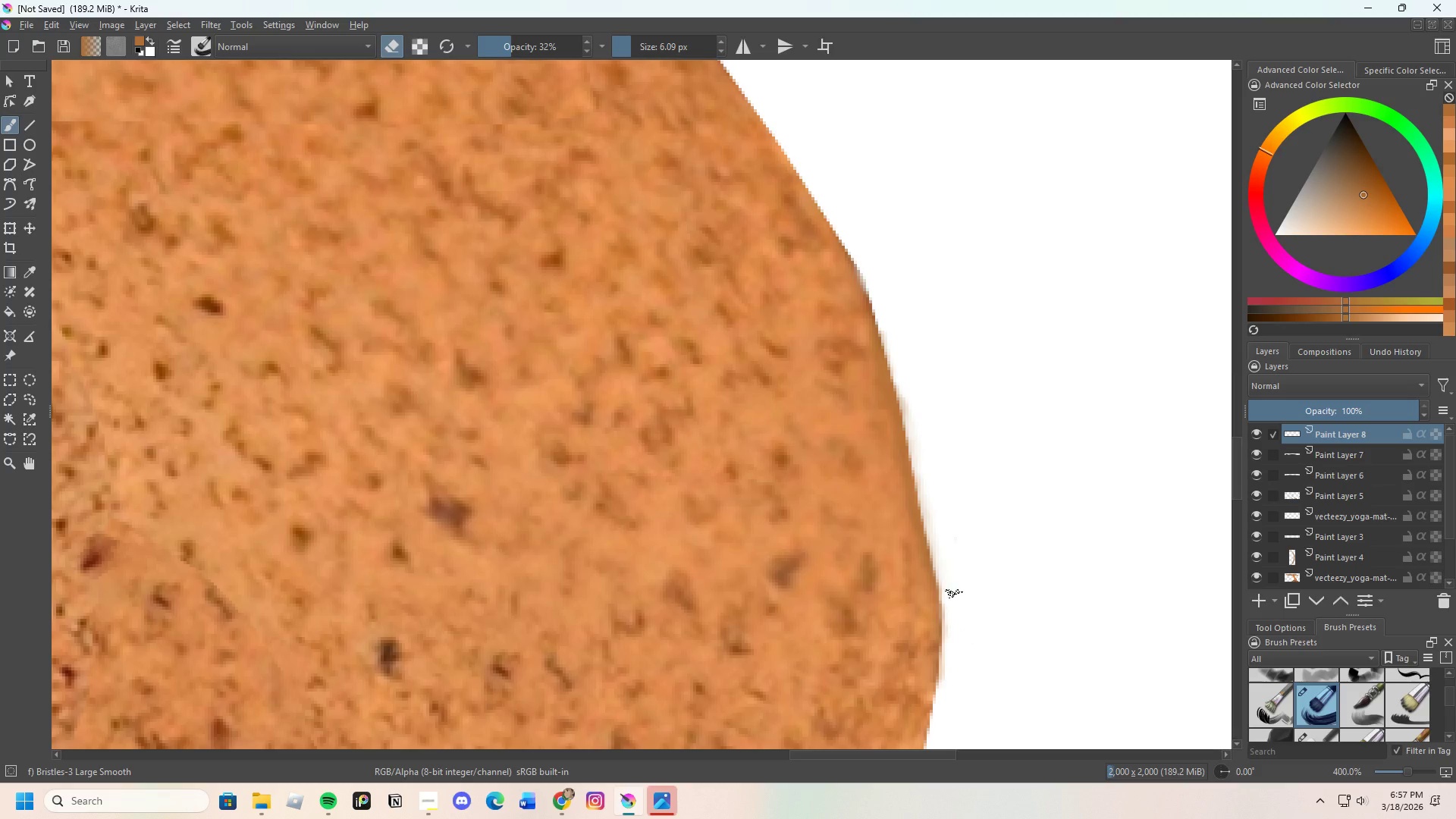 
scroll: coordinate [932, 517], scroll_direction: down, amount: 3.0
 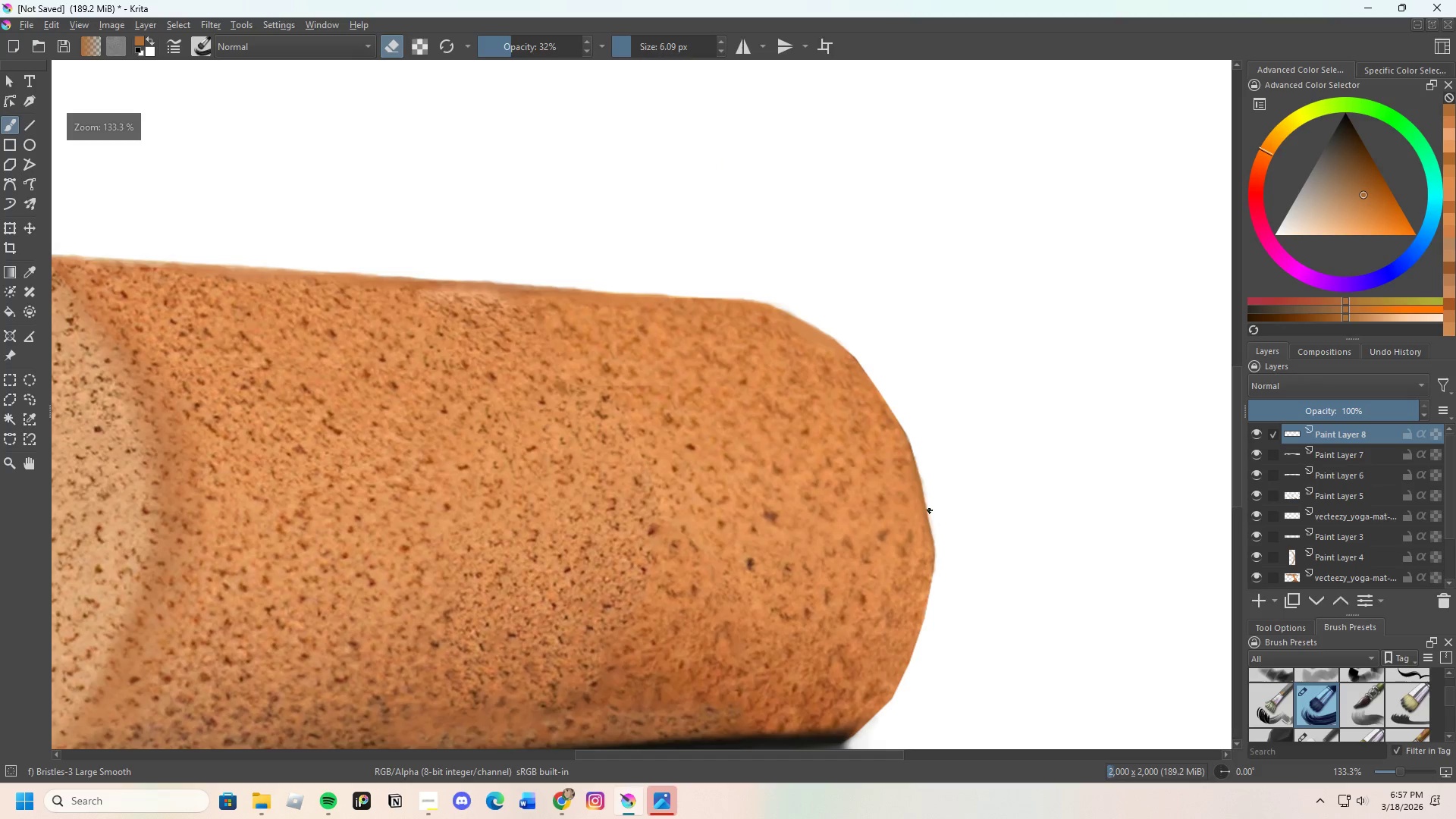 
scroll: coordinate [821, 263], scroll_direction: up, amount: 4.0
 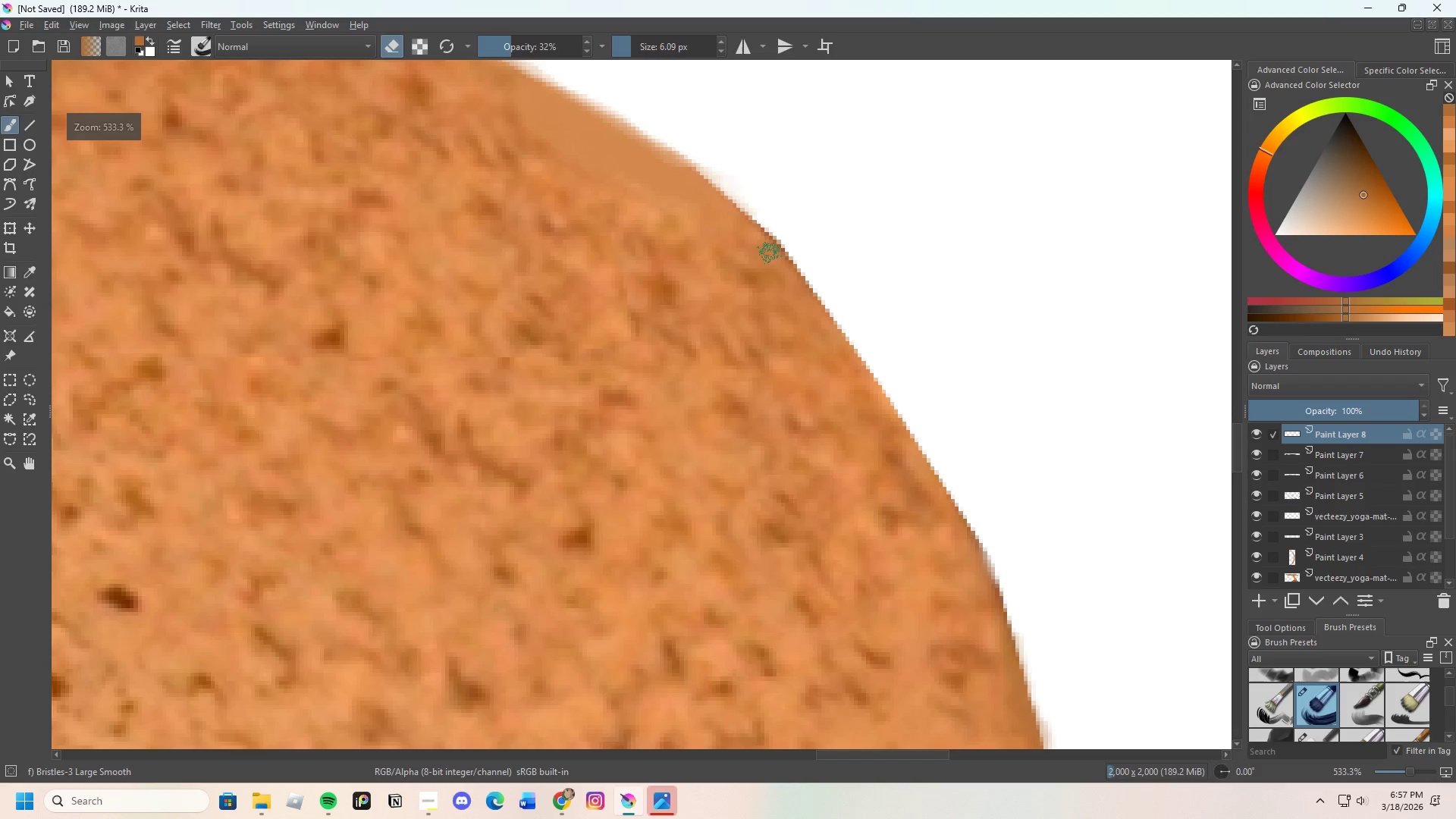 
hold_key(key=ControlLeft, duration=0.38)
left_click([743, 226])
 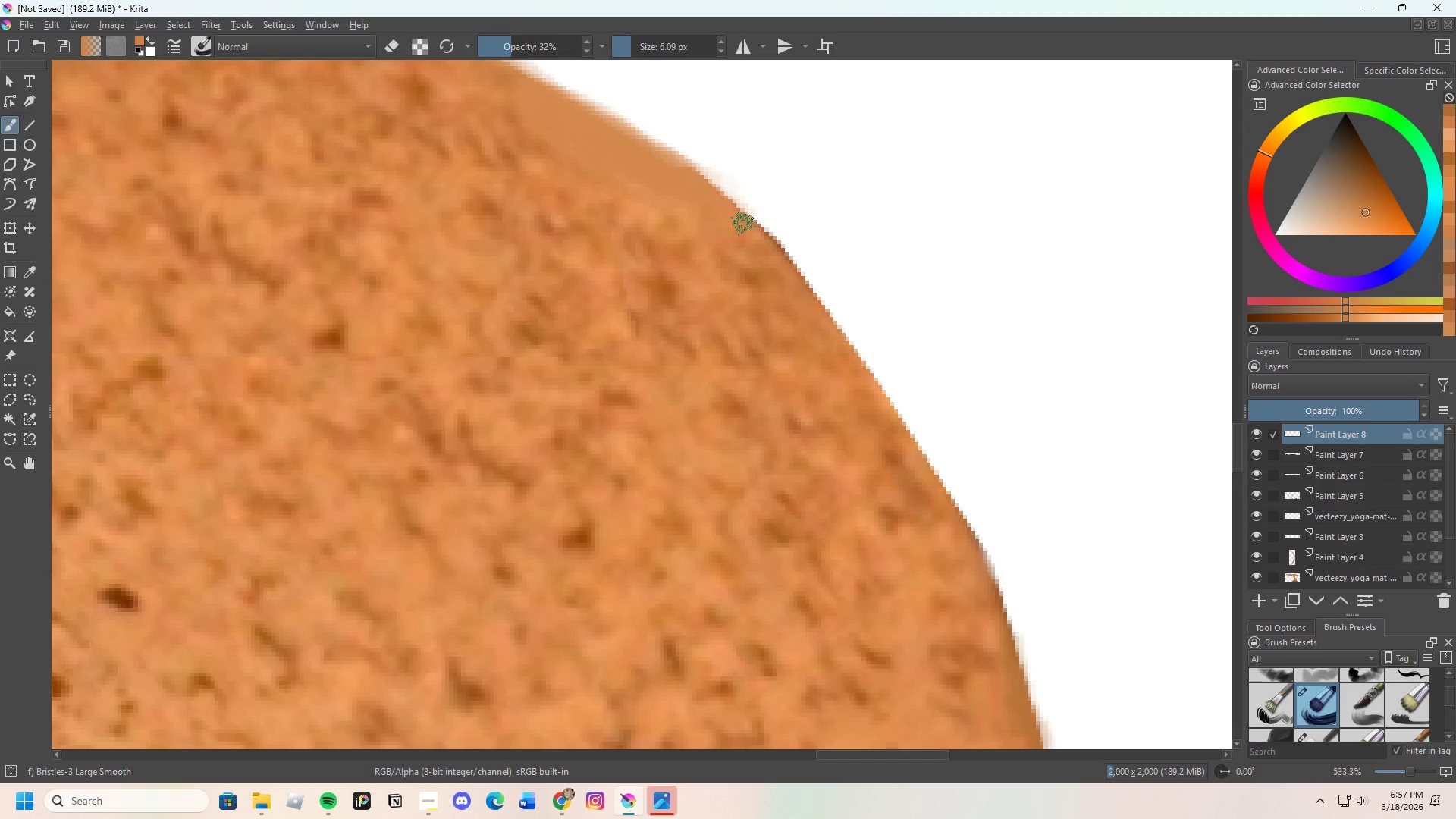 
left_click_drag(start_coordinate=[748, 224], to_coordinate=[776, 257])
 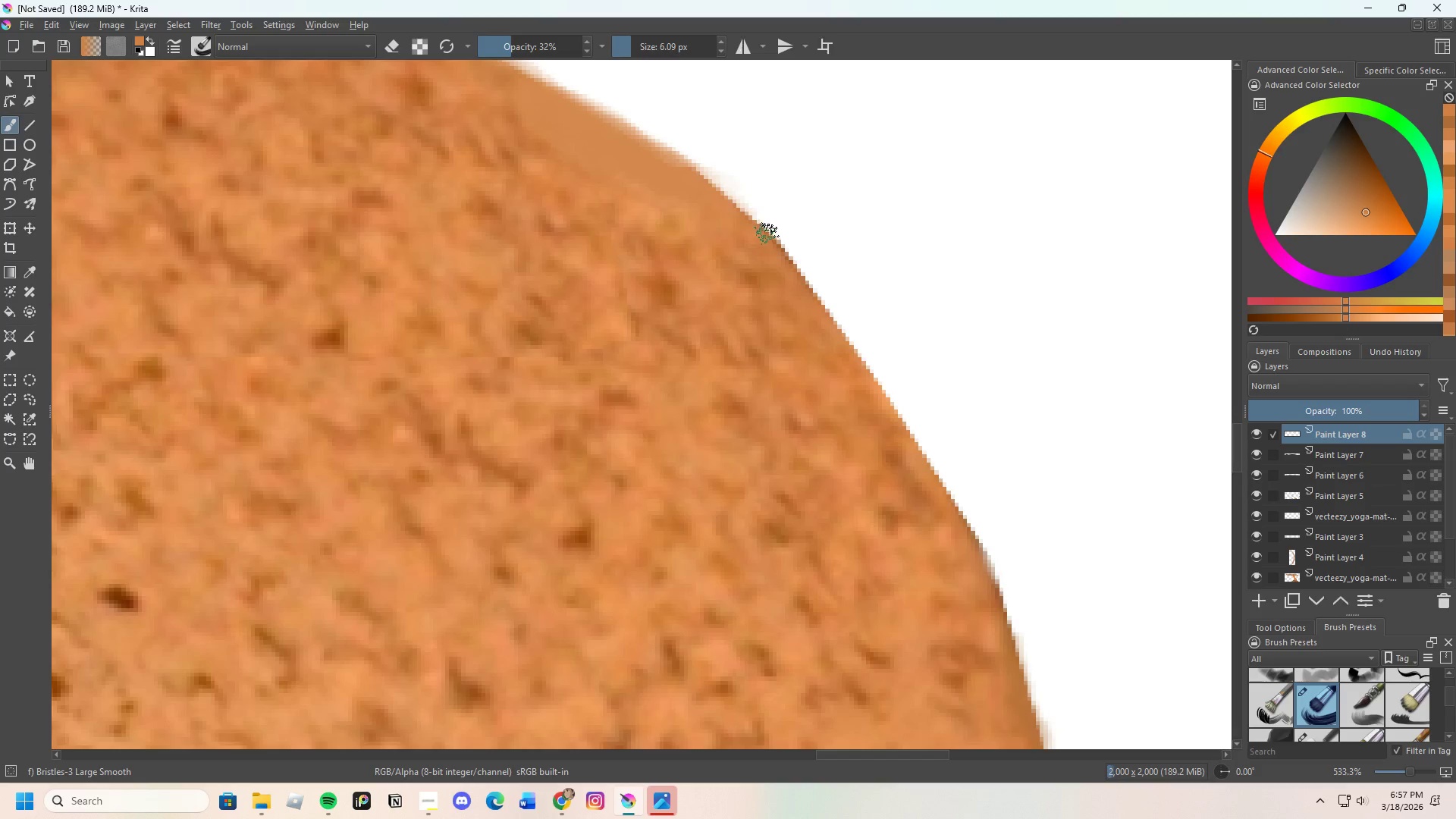 
left_click_drag(start_coordinate=[767, 234], to_coordinate=[781, 264])
 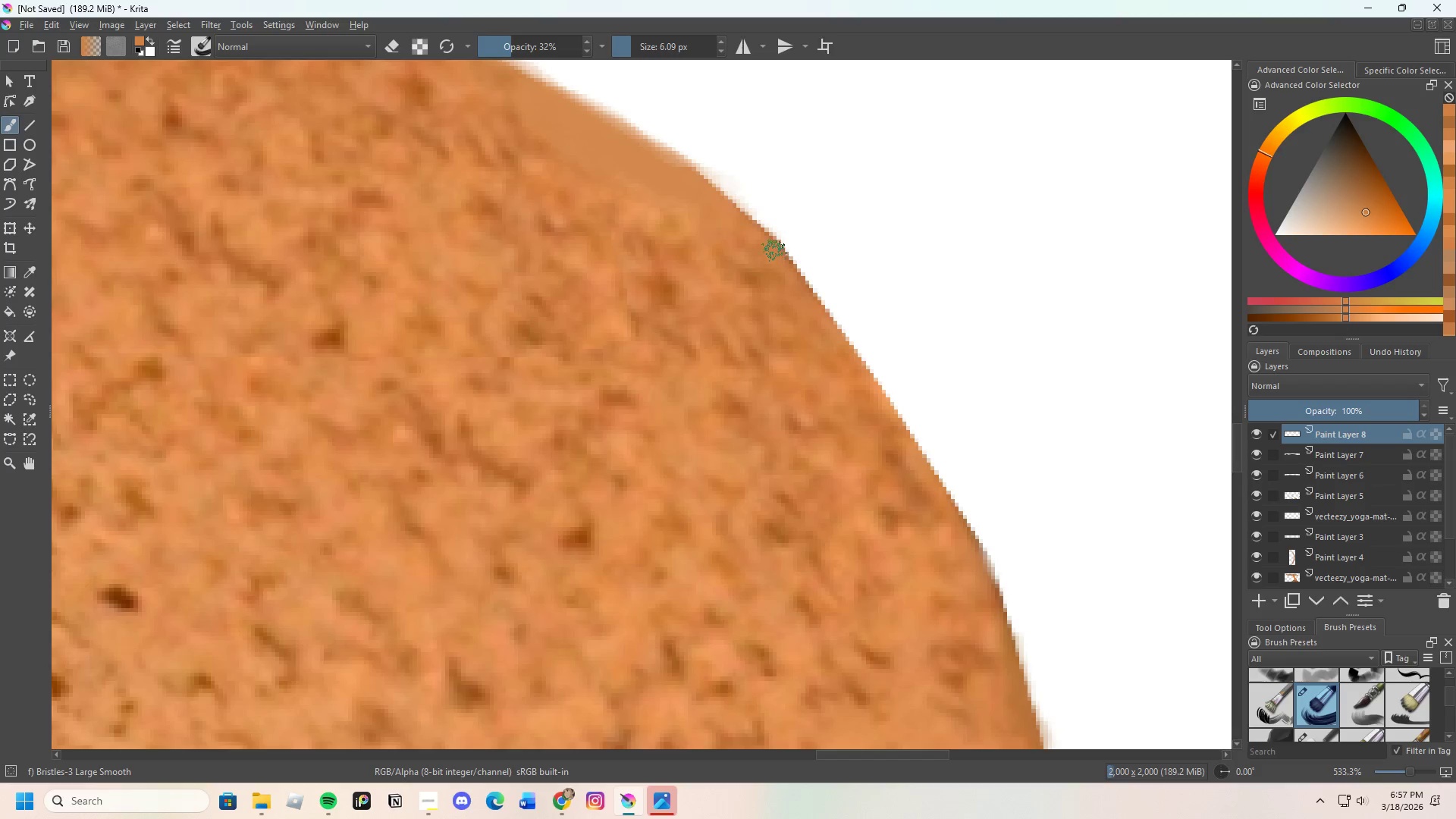 
left_click_drag(start_coordinate=[779, 256], to_coordinate=[820, 312])
 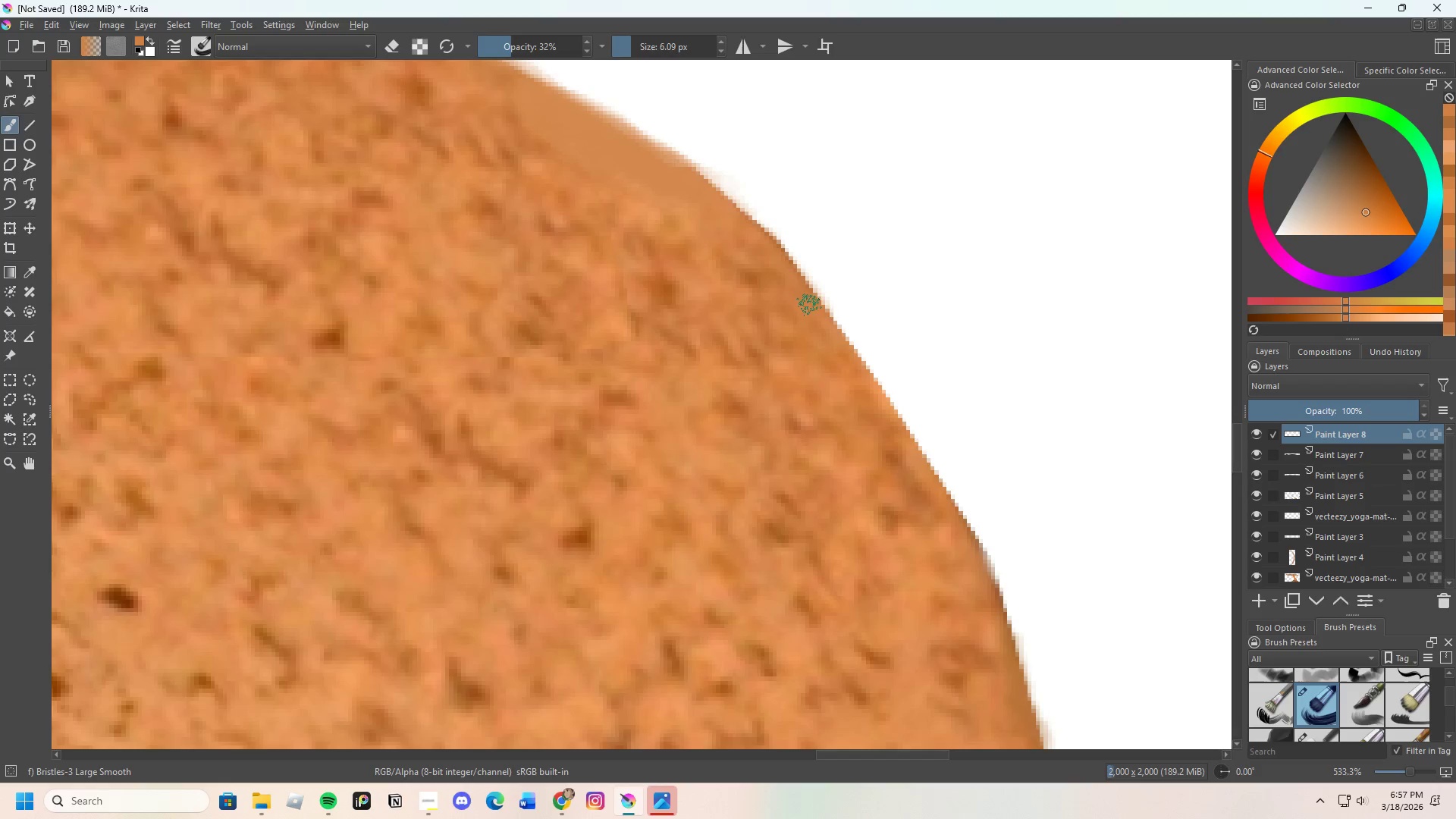 
left_click_drag(start_coordinate=[809, 305], to_coordinate=[855, 371])
 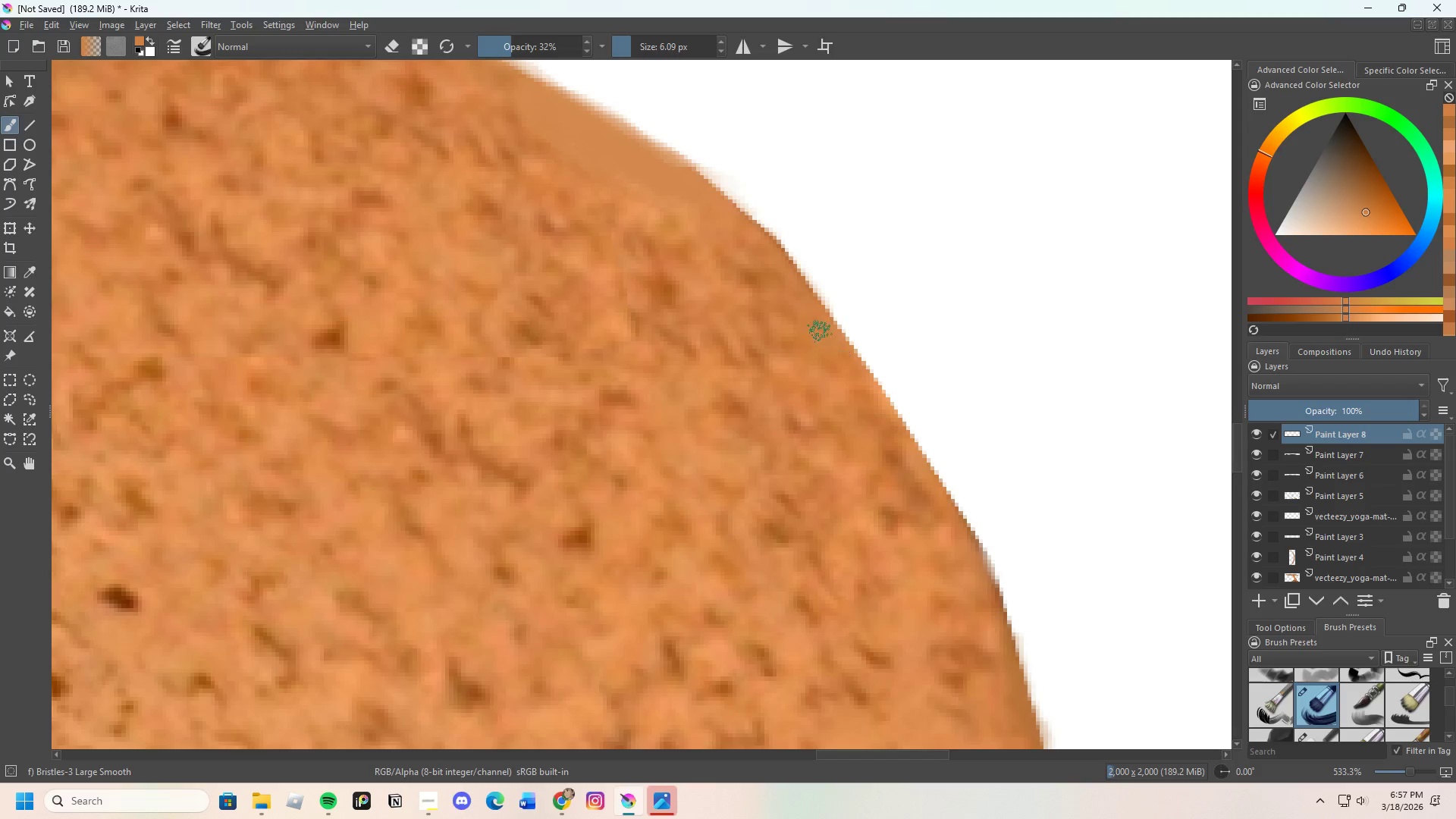 
left_click_drag(start_coordinate=[840, 349], to_coordinate=[874, 378])
 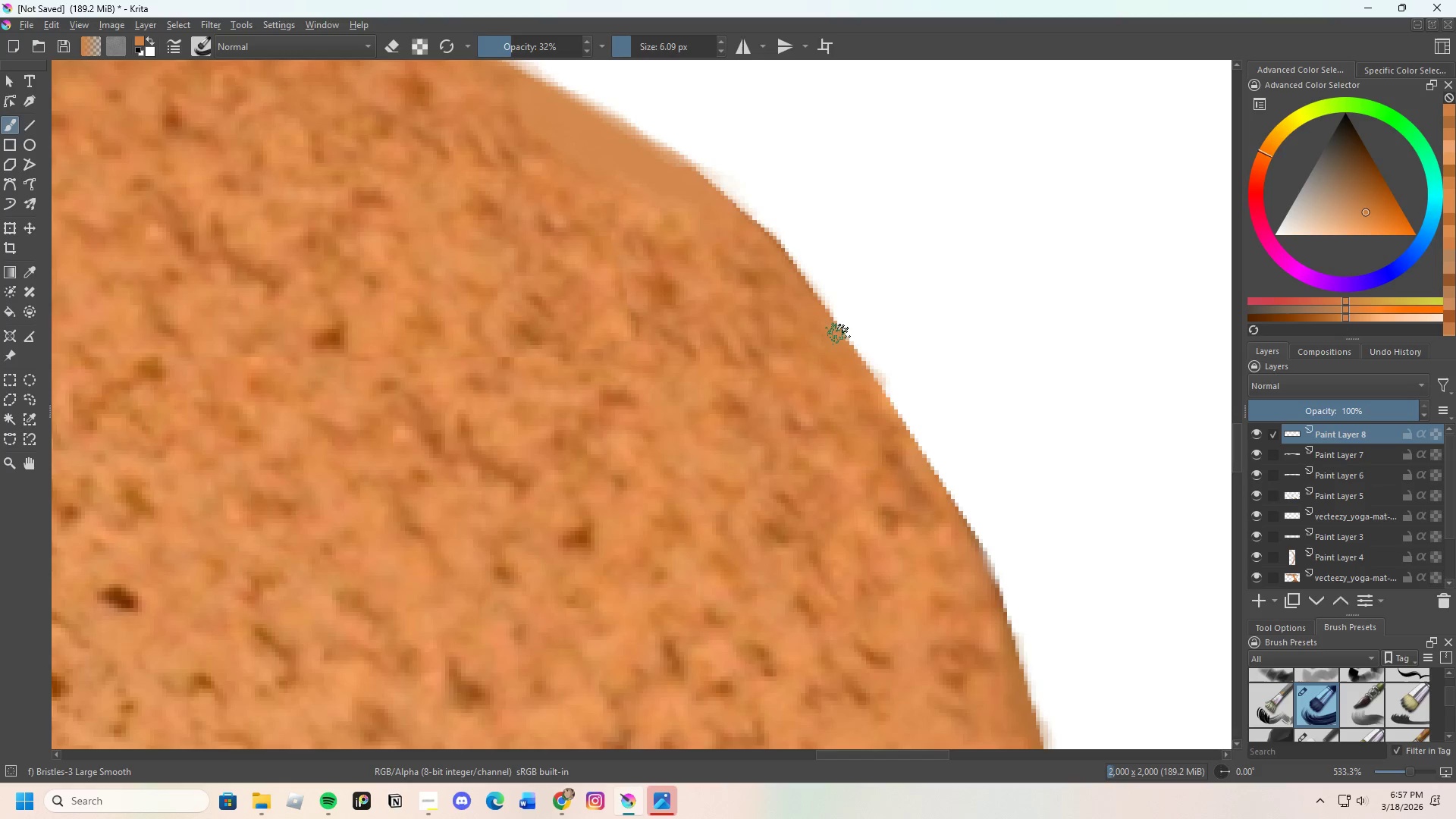 
left_click_drag(start_coordinate=[849, 353], to_coordinate=[930, 484])
 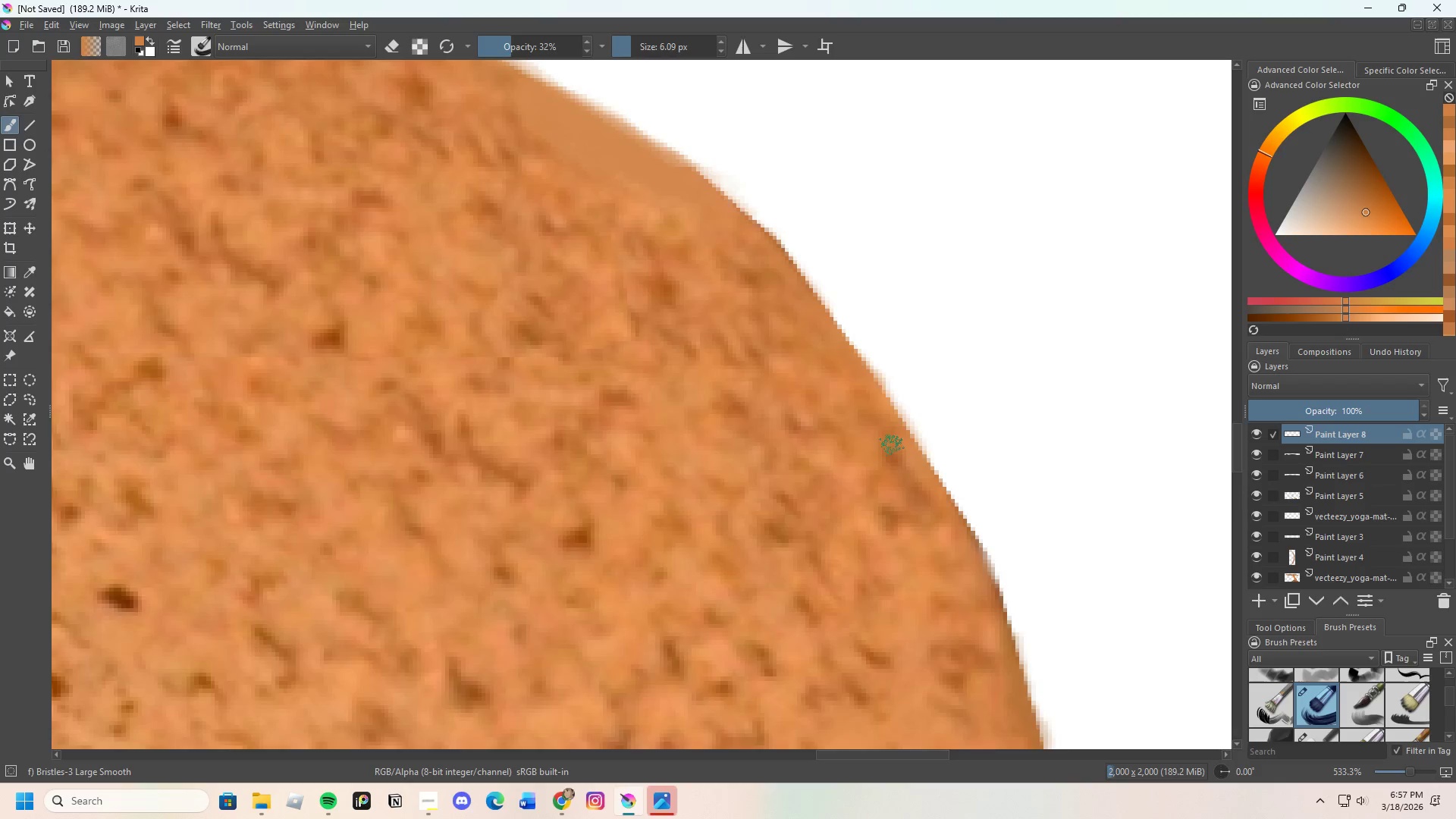 
scroll: coordinate [862, 381], scroll_direction: down, amount: 1.0
 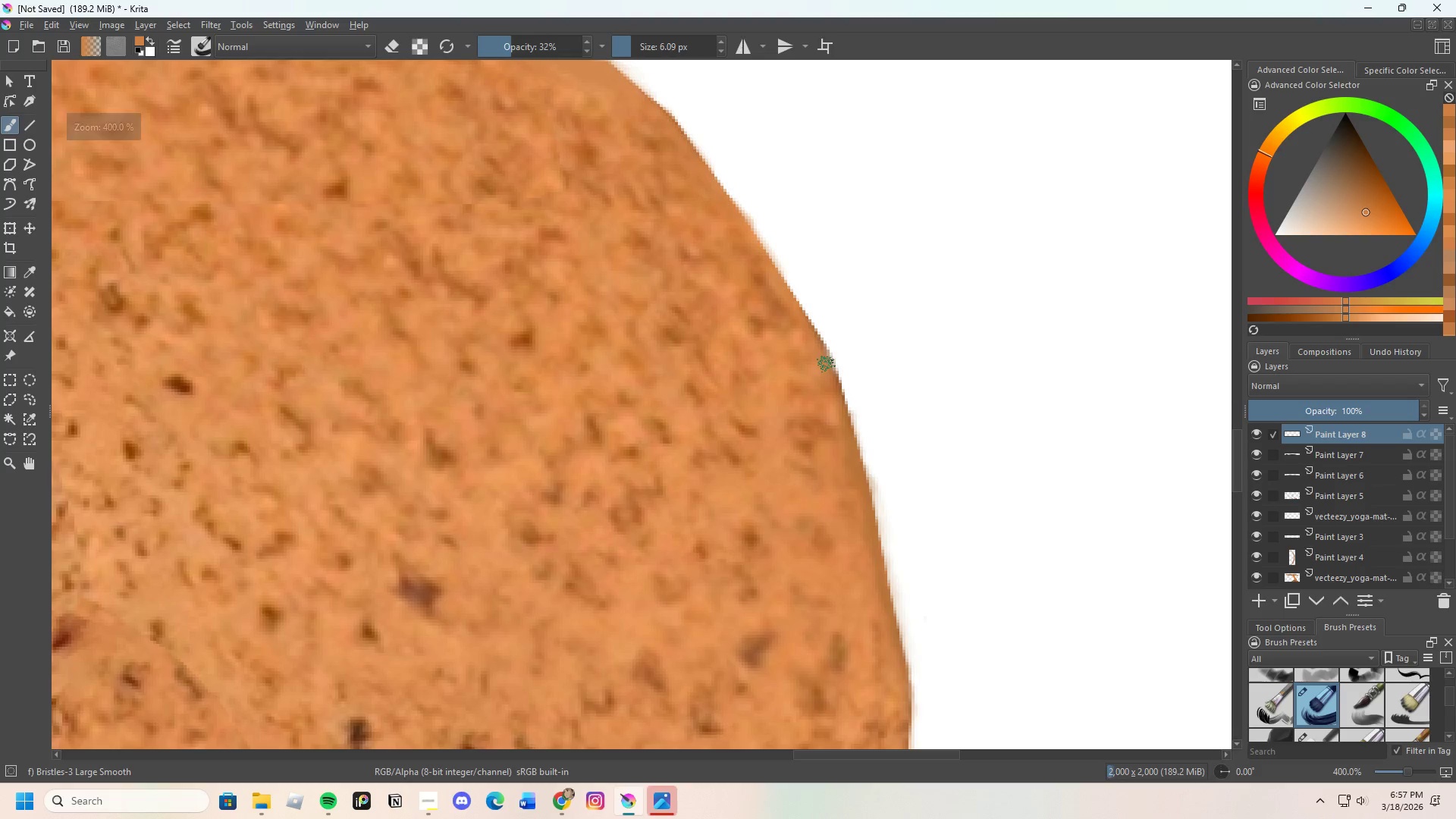 
key(E)
 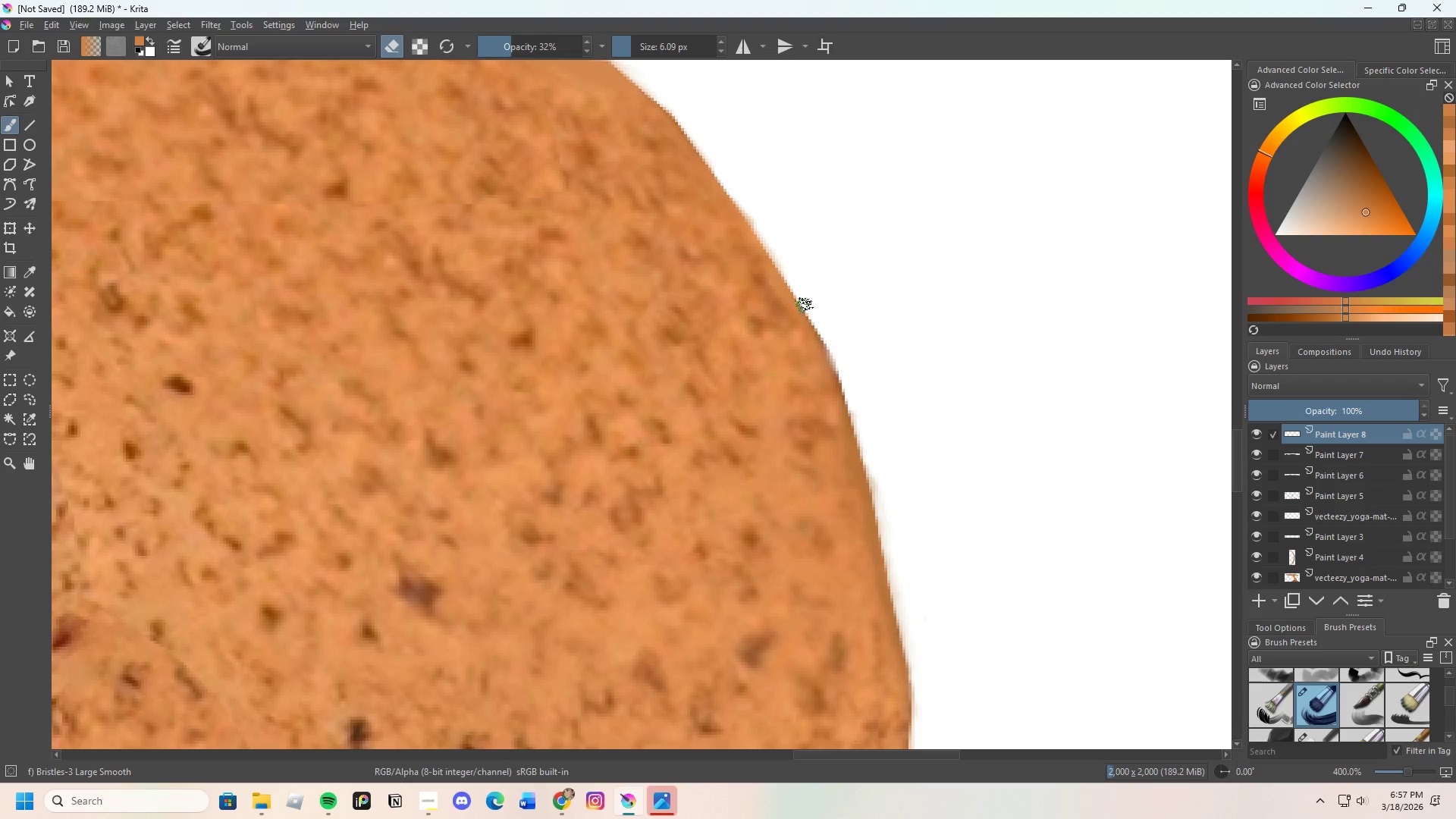 
left_click_drag(start_coordinate=[824, 330], to_coordinate=[843, 372])
 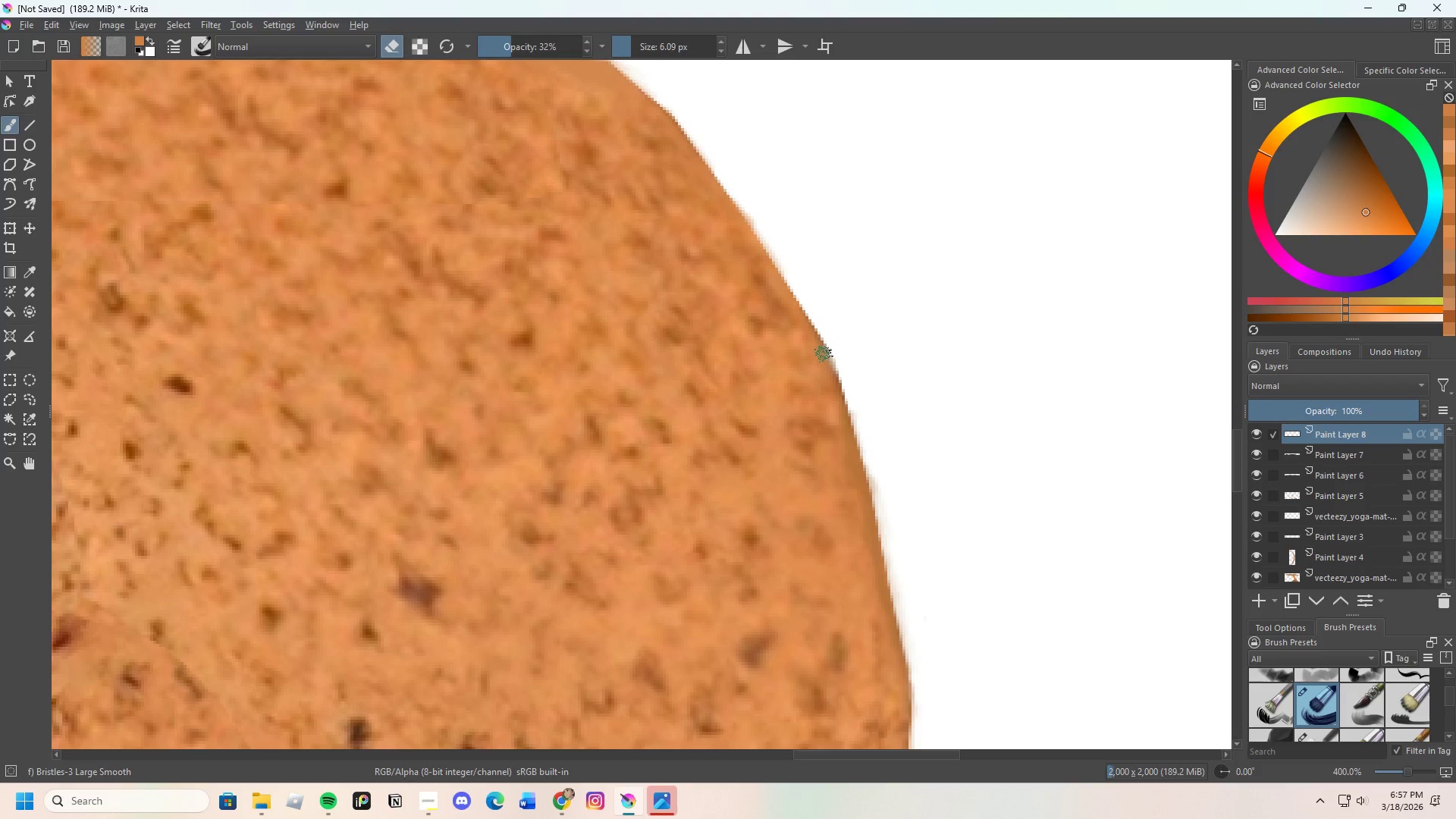 
hold_key(key=ControlLeft, duration=0.33)
left_click([817, 343])
 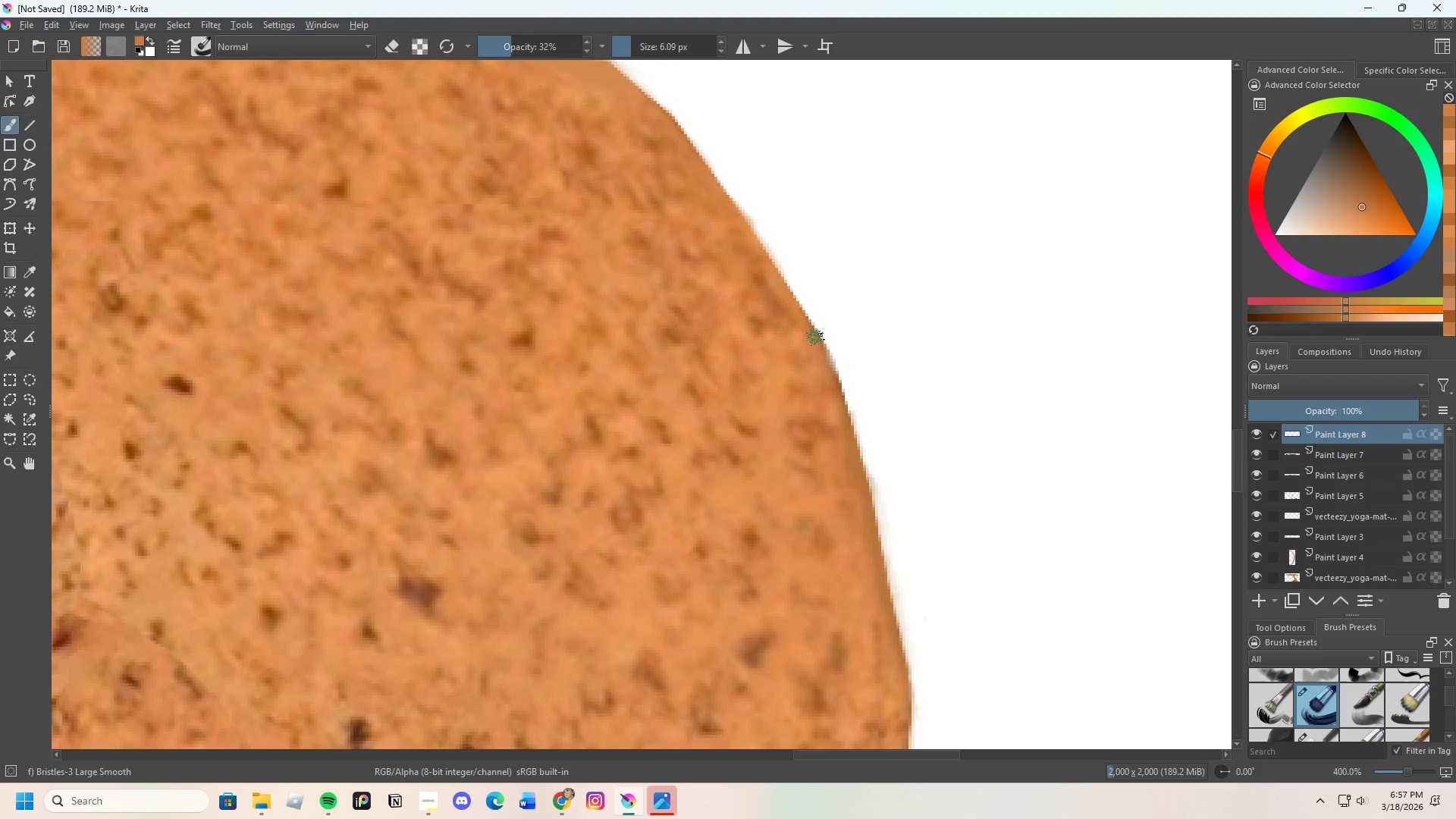 
left_click_drag(start_coordinate=[815, 337], to_coordinate=[823, 362])
 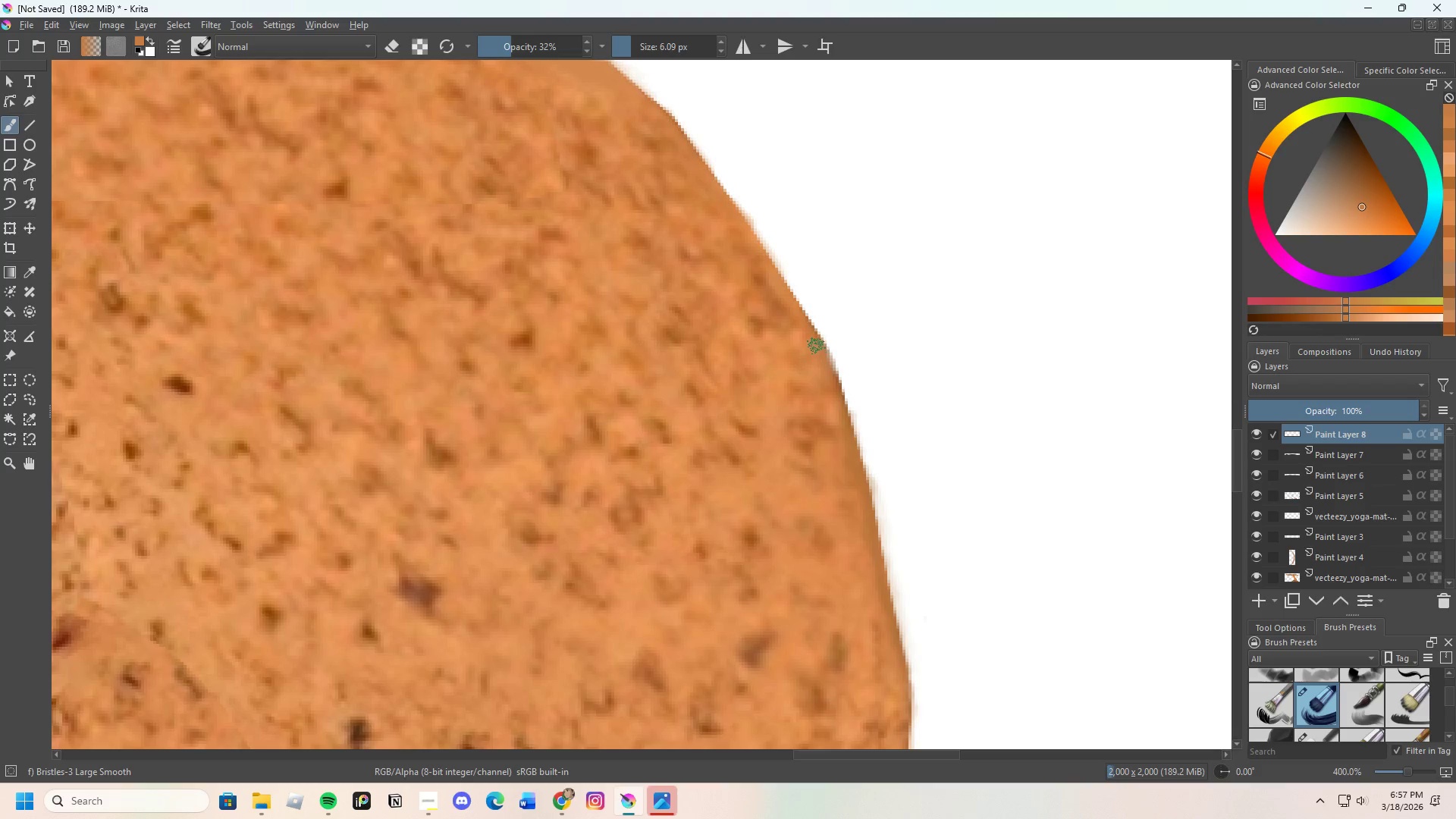 
left_click_drag(start_coordinate=[817, 349], to_coordinate=[841, 398])
 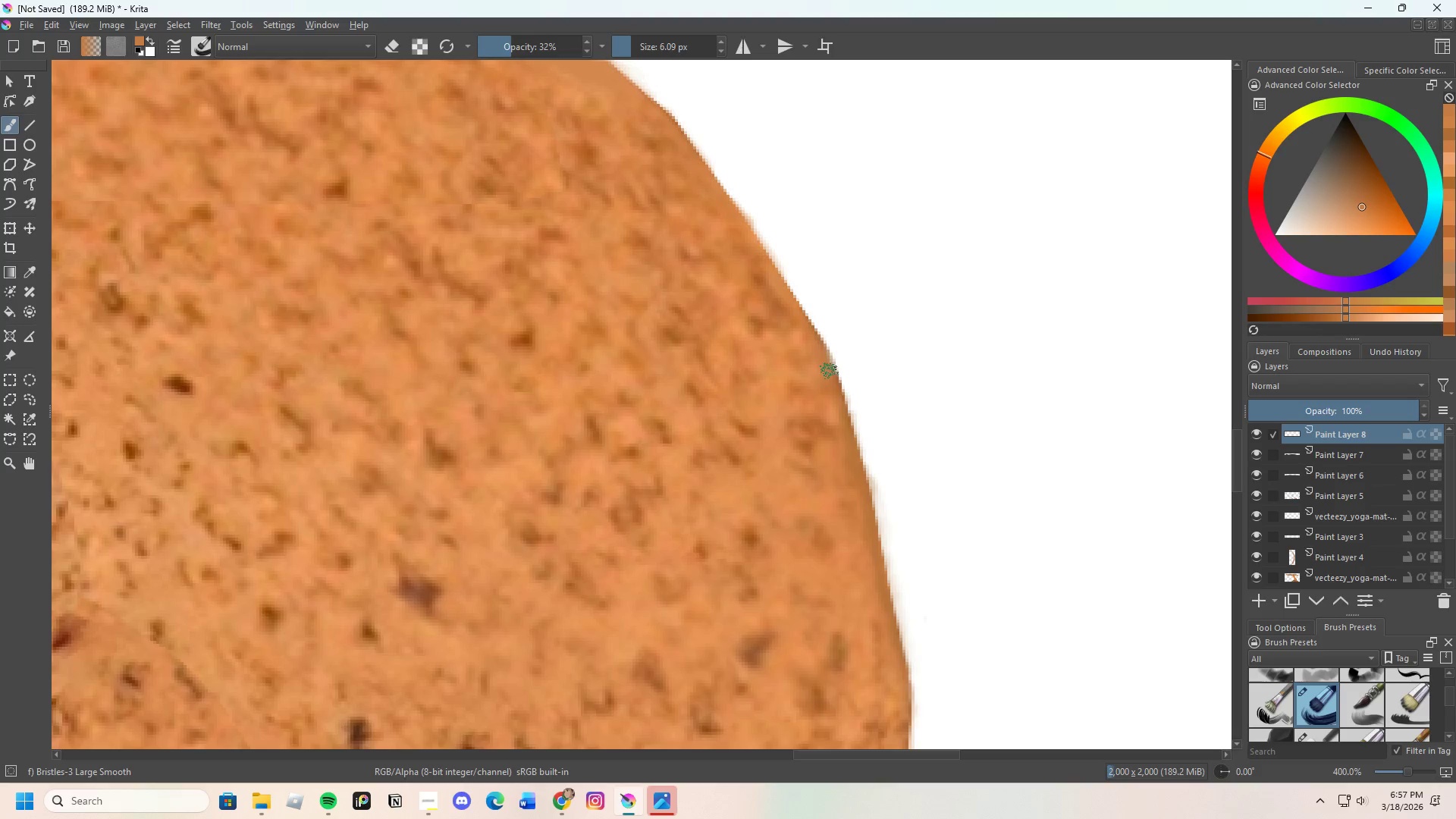 
left_click_drag(start_coordinate=[829, 371], to_coordinate=[836, 383])
 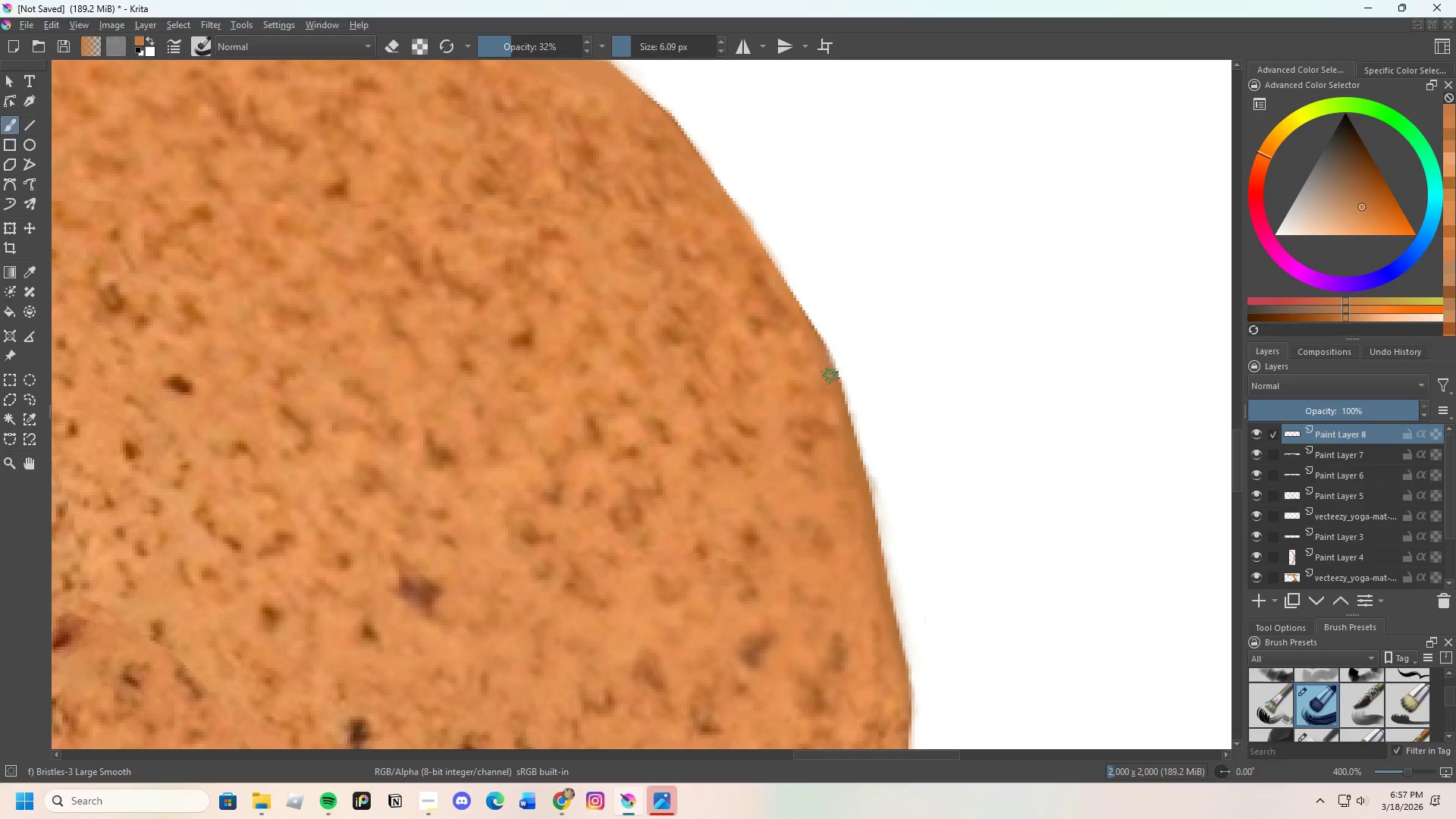 
left_click_drag(start_coordinate=[830, 376], to_coordinate=[861, 454])
 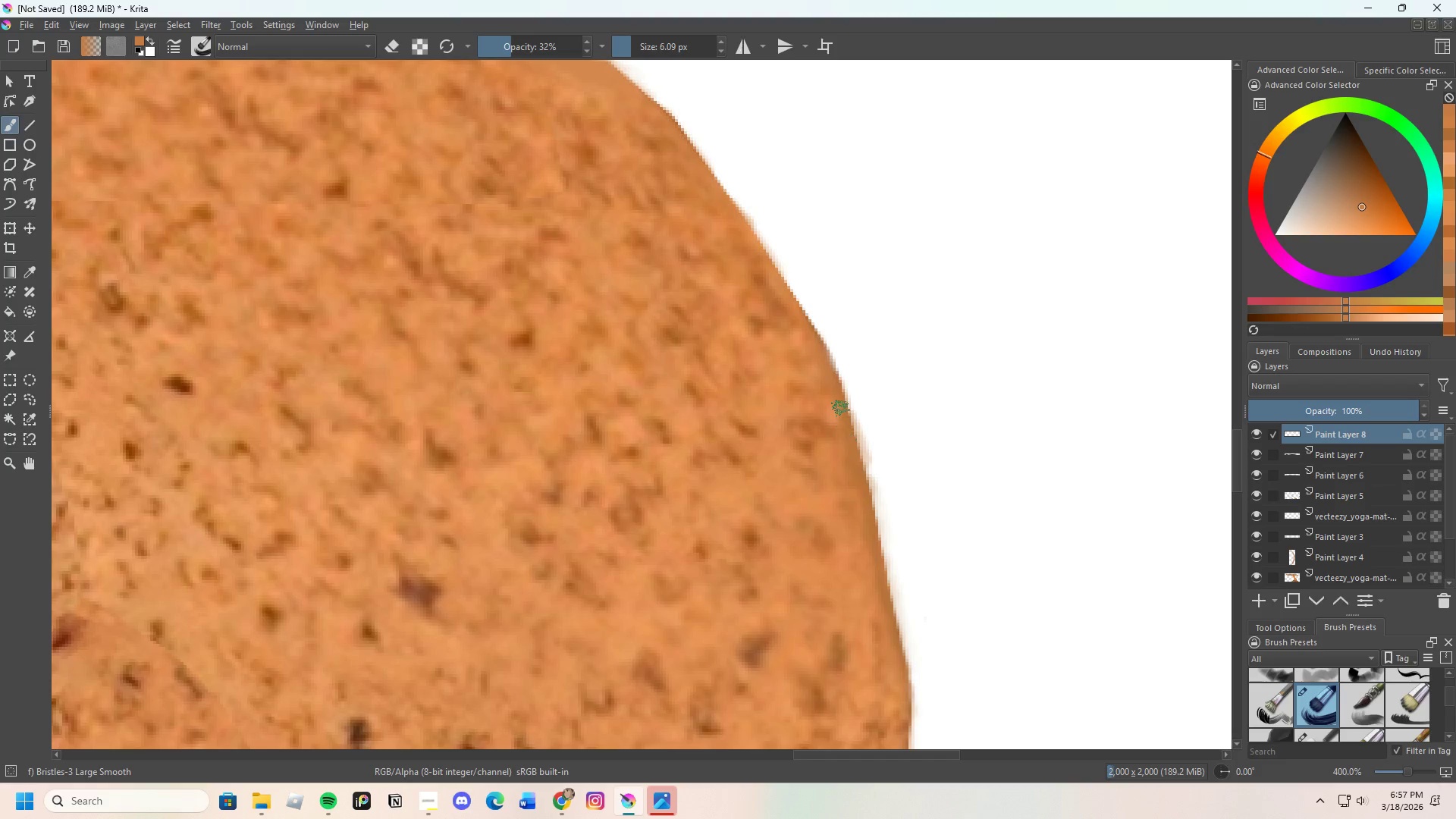 
left_click_drag(start_coordinate=[841, 414], to_coordinate=[862, 488])
 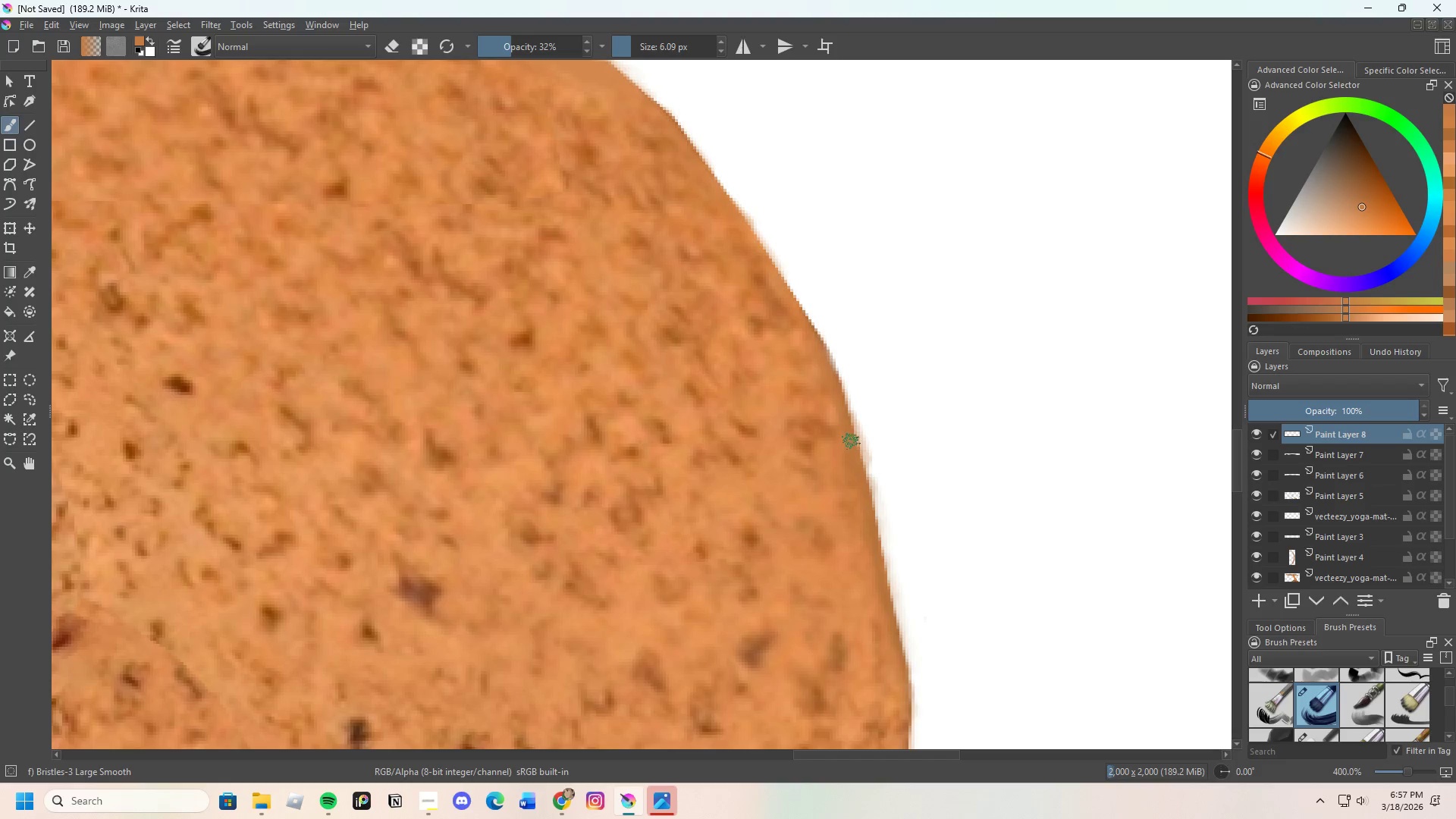 
left_click_drag(start_coordinate=[853, 451], to_coordinate=[865, 479])
 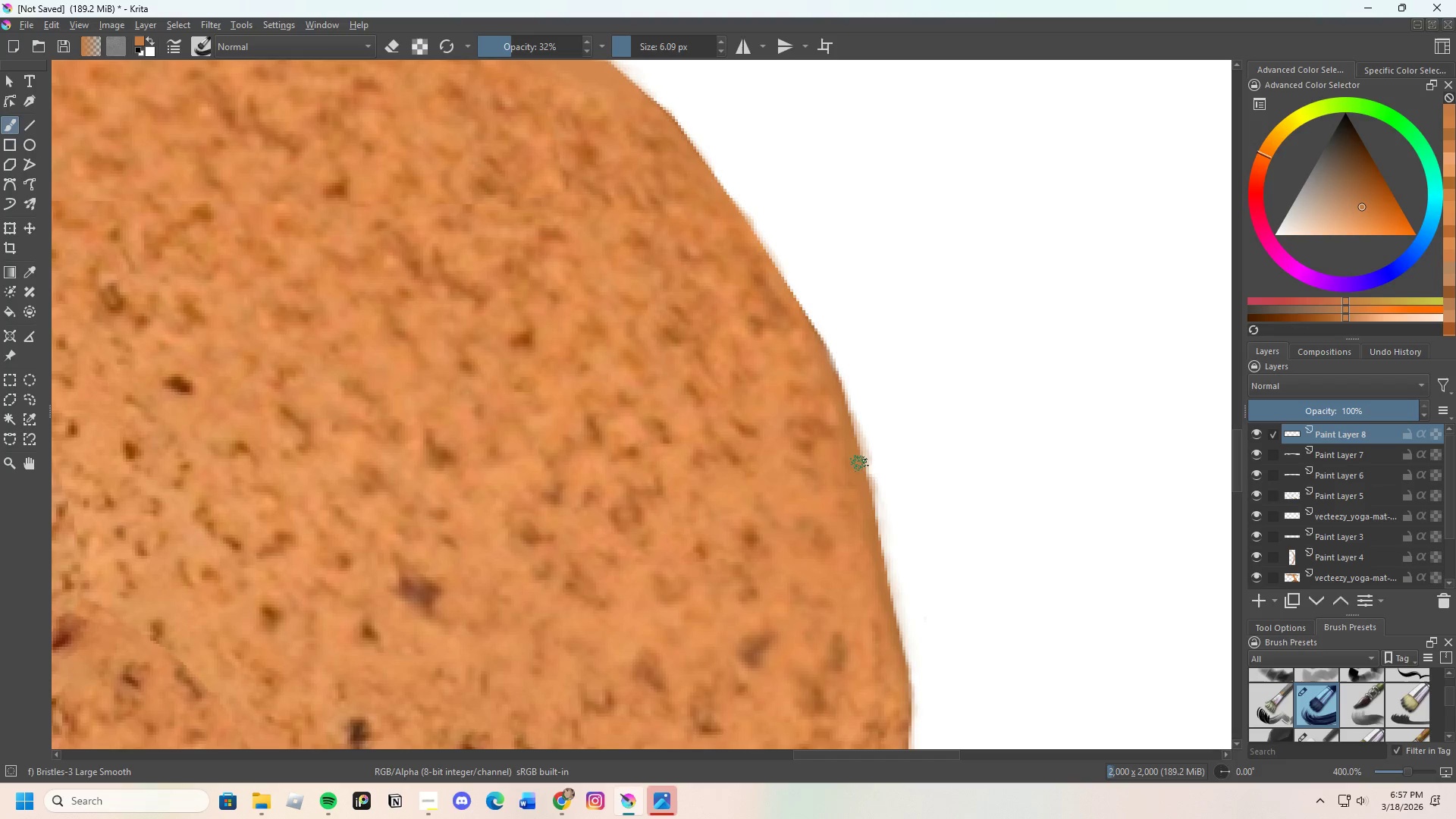 
left_click_drag(start_coordinate=[859, 466], to_coordinate=[880, 535])
 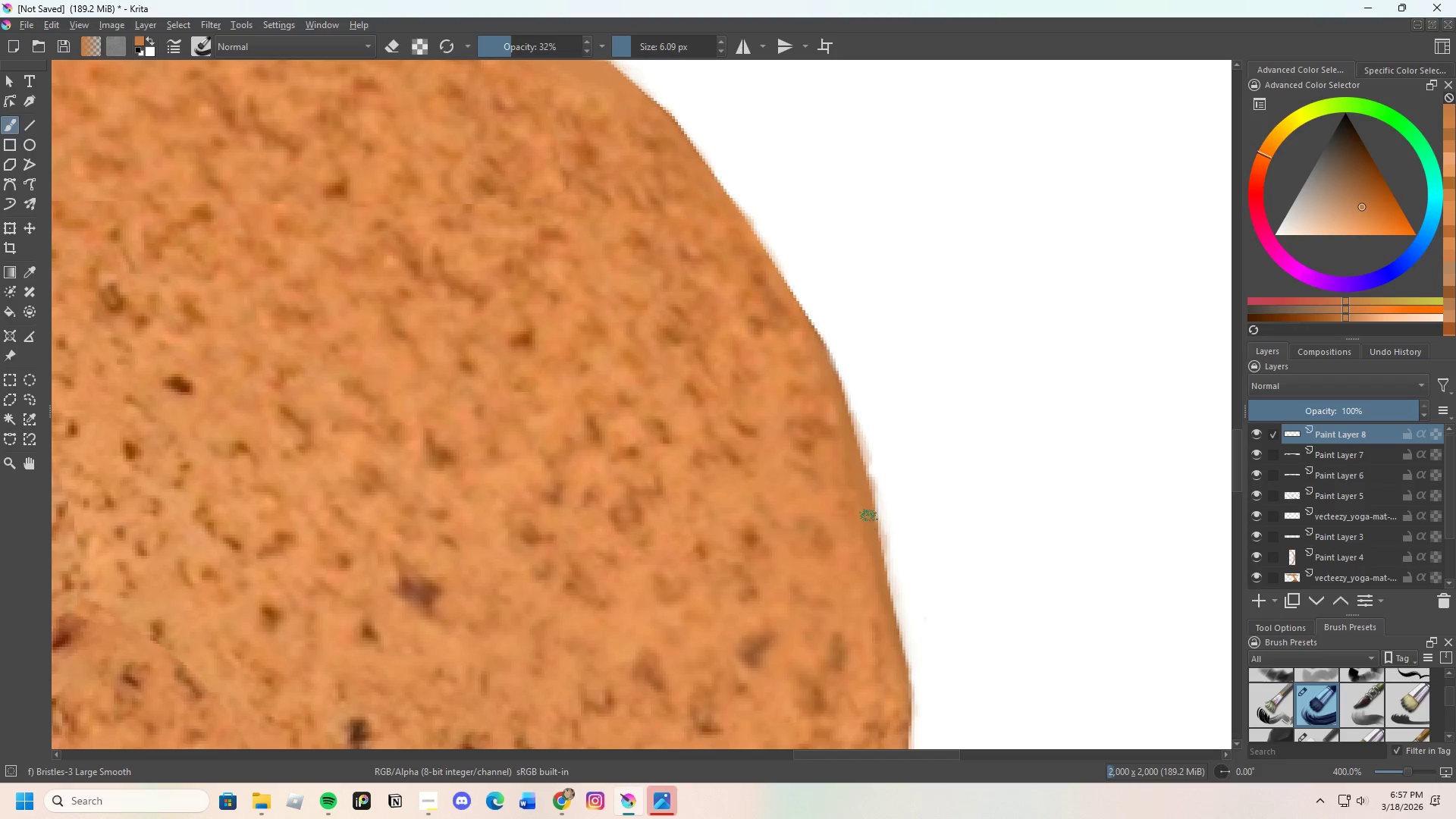 
left_click_drag(start_coordinate=[868, 520], to_coordinate=[880, 589])
 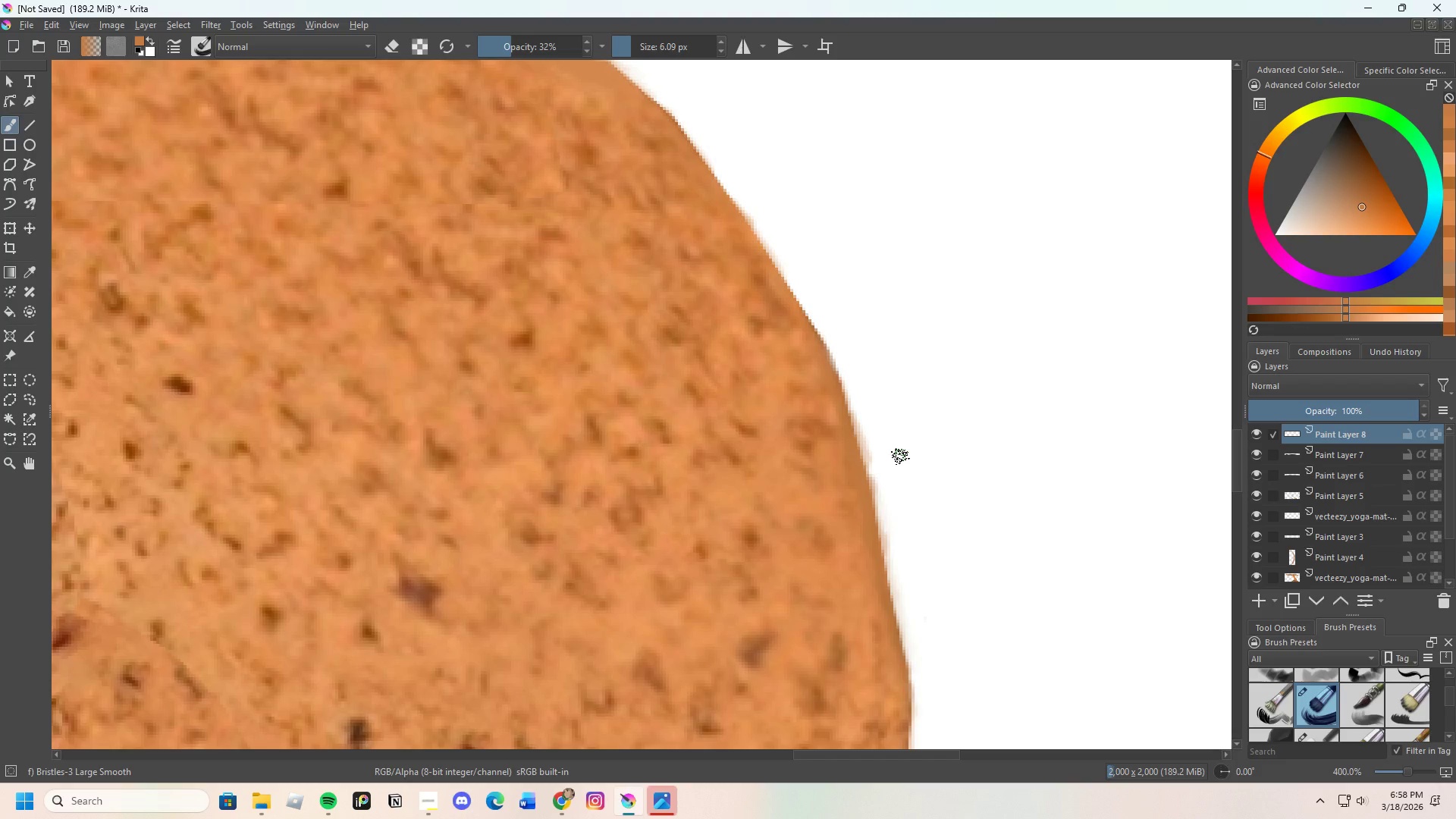 
key(E)
 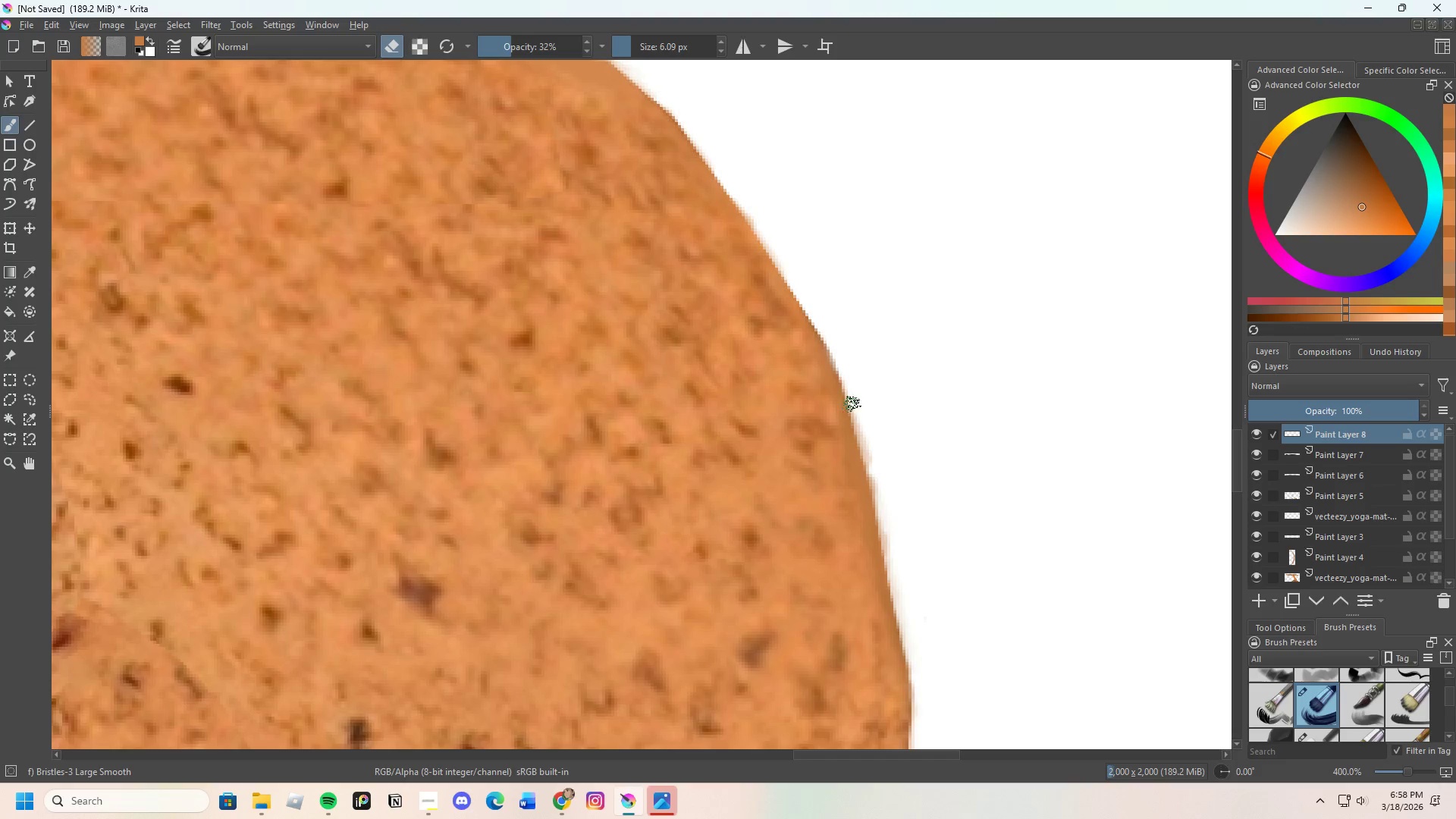 
left_click_drag(start_coordinate=[852, 400], to_coordinate=[859, 446])
 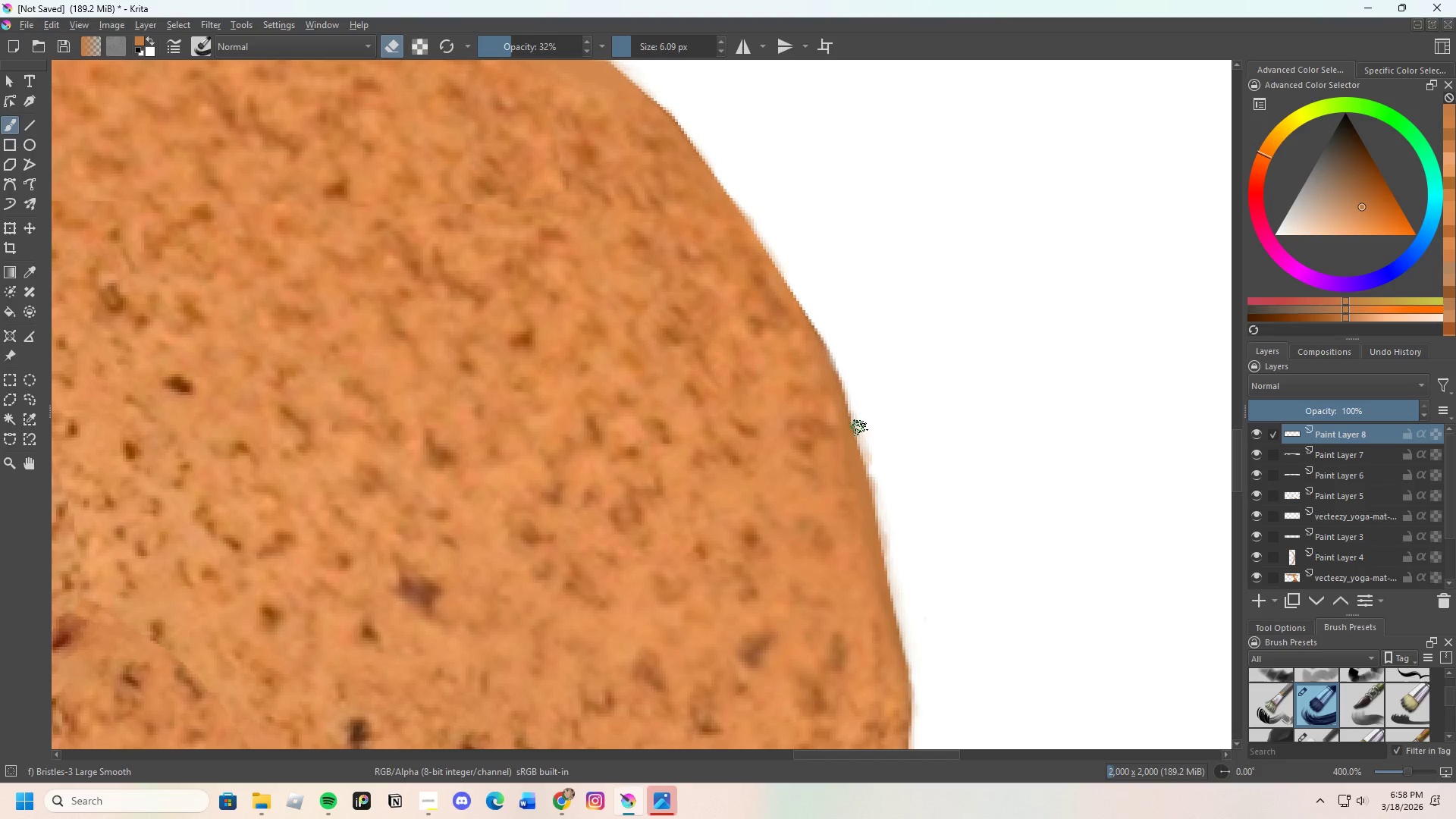 
left_click_drag(start_coordinate=[861, 438], to_coordinate=[880, 491])
 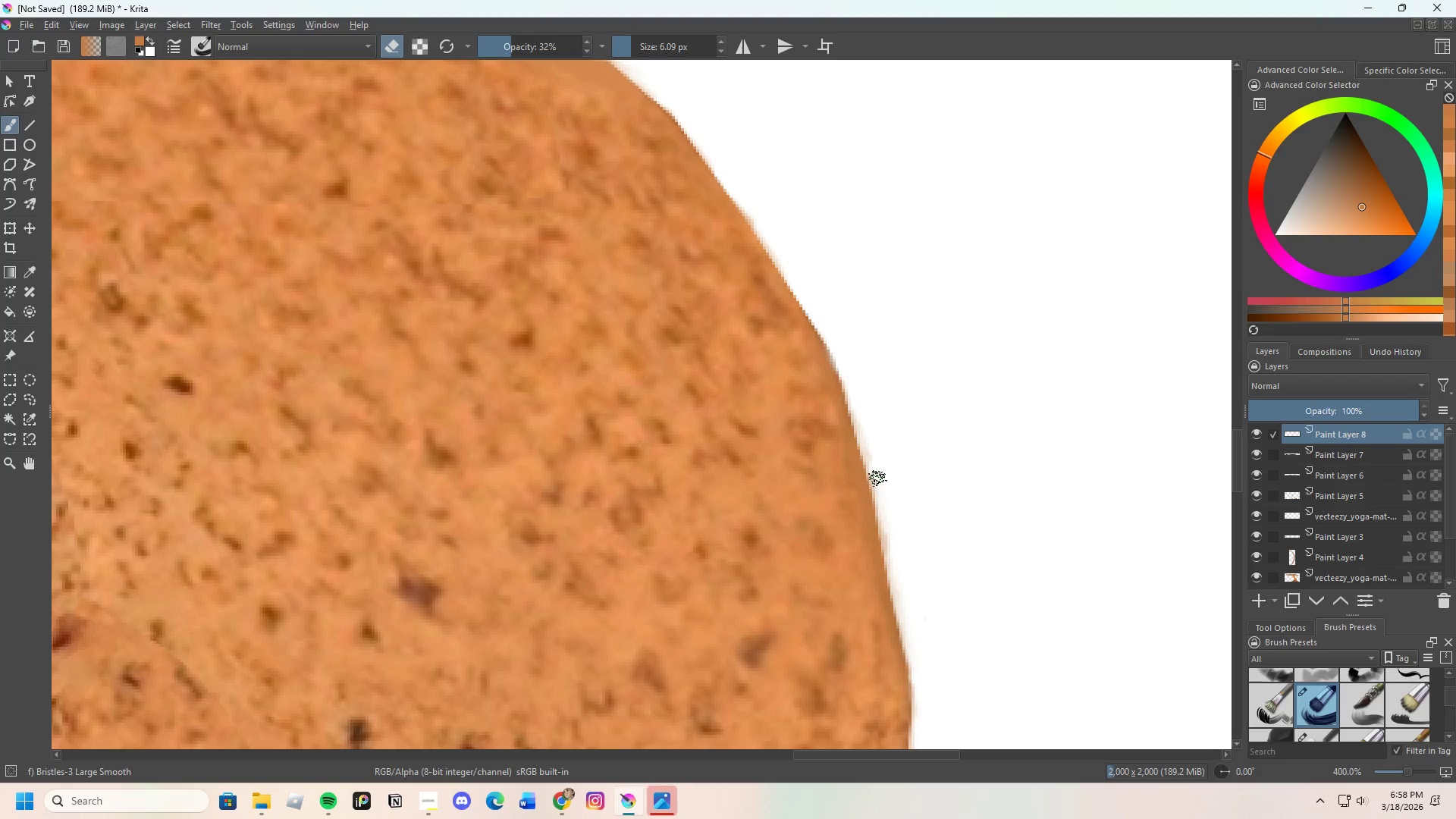 
left_click_drag(start_coordinate=[879, 491], to_coordinate=[901, 577])
 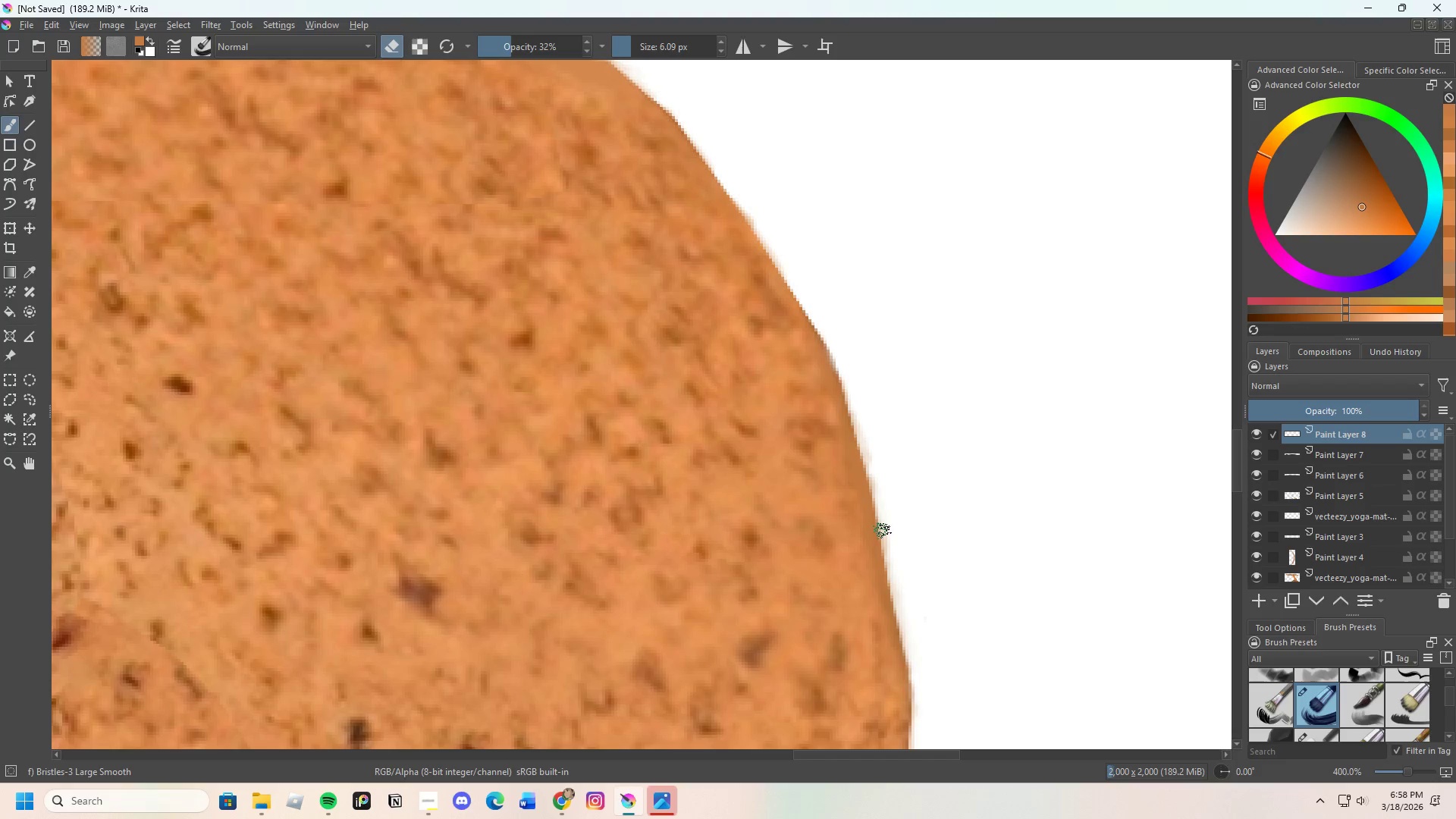 
left_click_drag(start_coordinate=[883, 523], to_coordinate=[894, 565])
 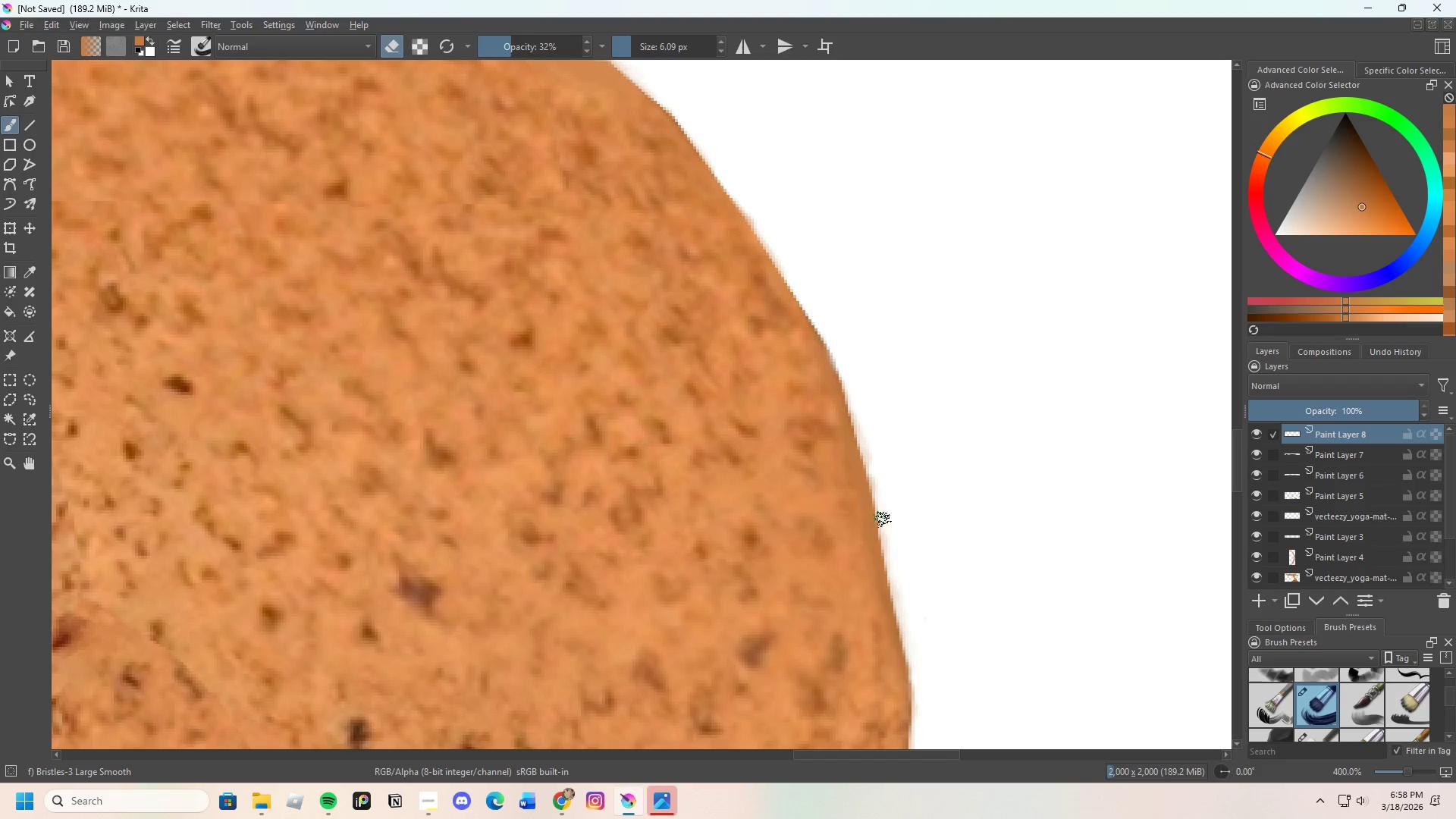 
scroll: coordinate [878, 595], scroll_direction: up, amount: 1.0
 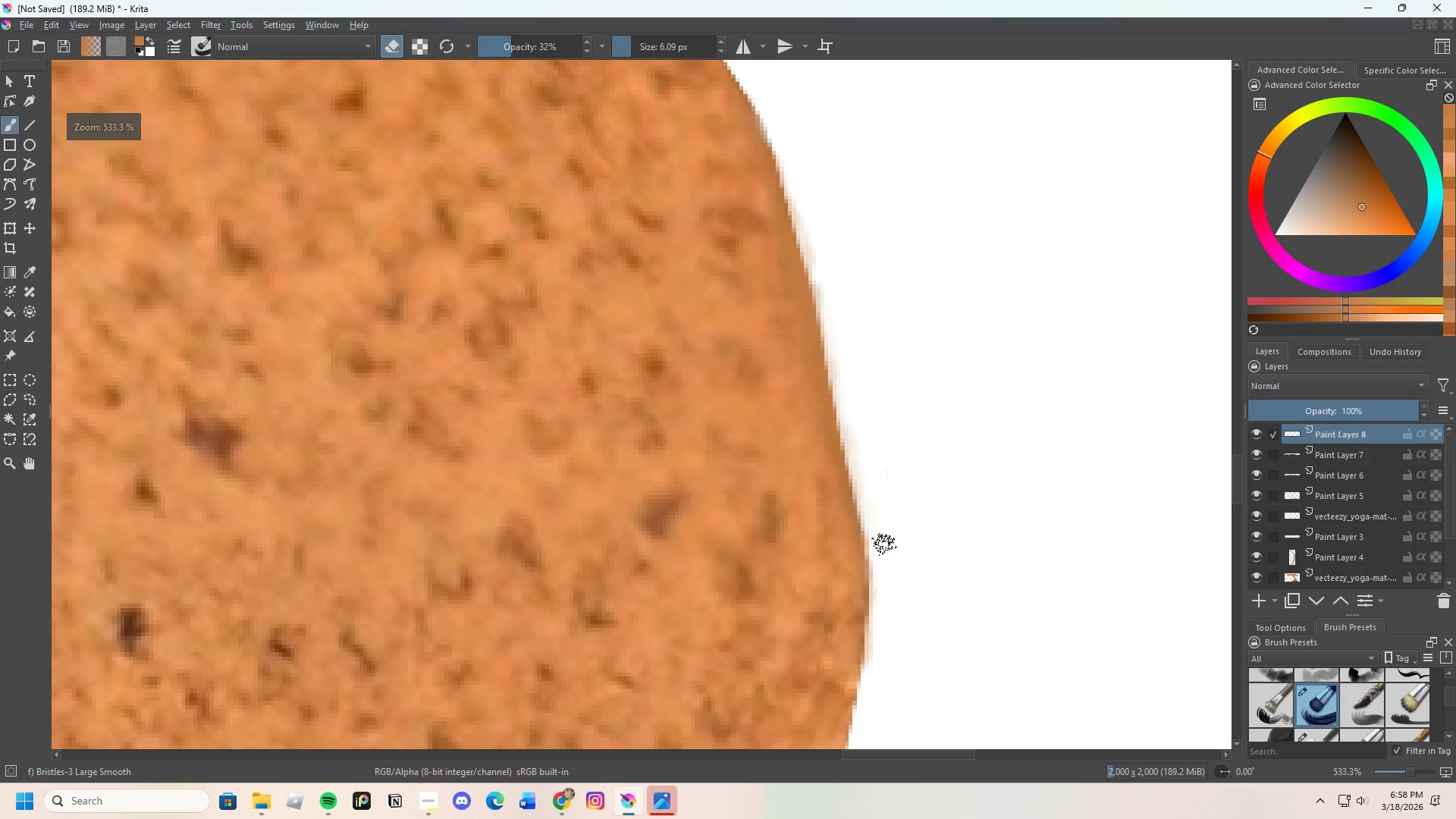 
left_click_drag(start_coordinate=[874, 543], to_coordinate=[885, 617])
 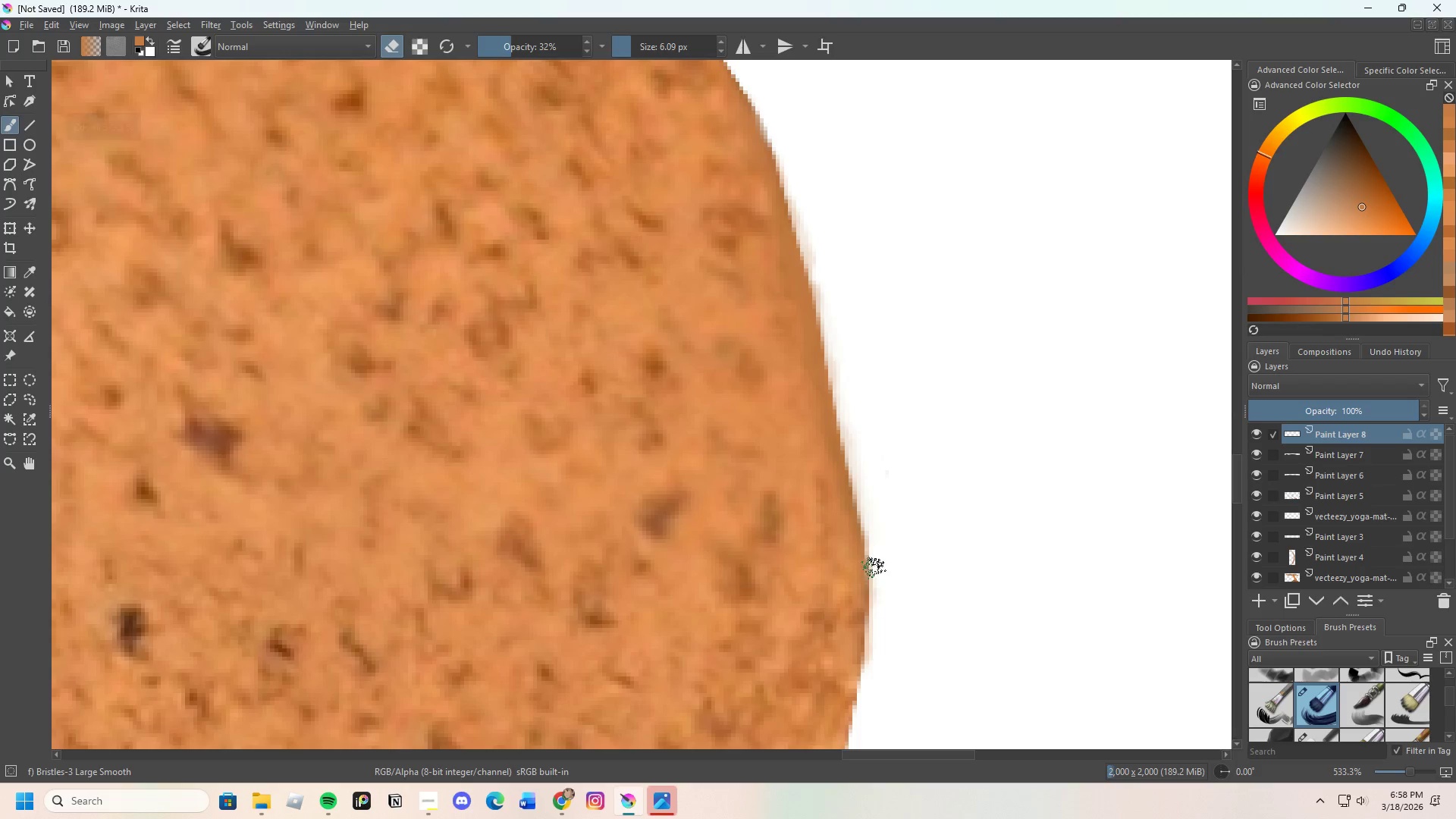 
left_click_drag(start_coordinate=[874, 571], to_coordinate=[884, 680])
 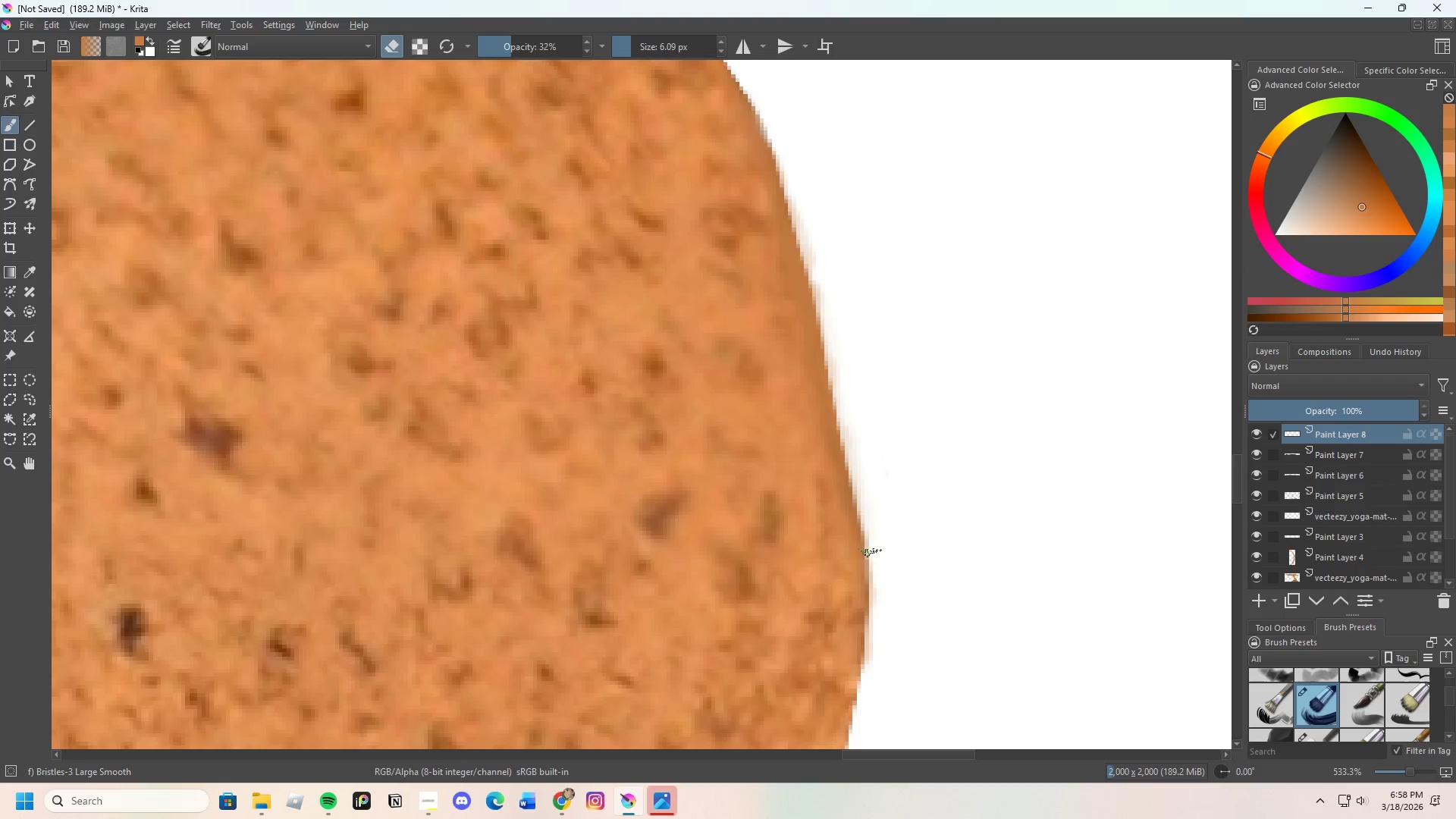 
scroll: coordinate [925, 523], scroll_direction: down, amount: 6.0
 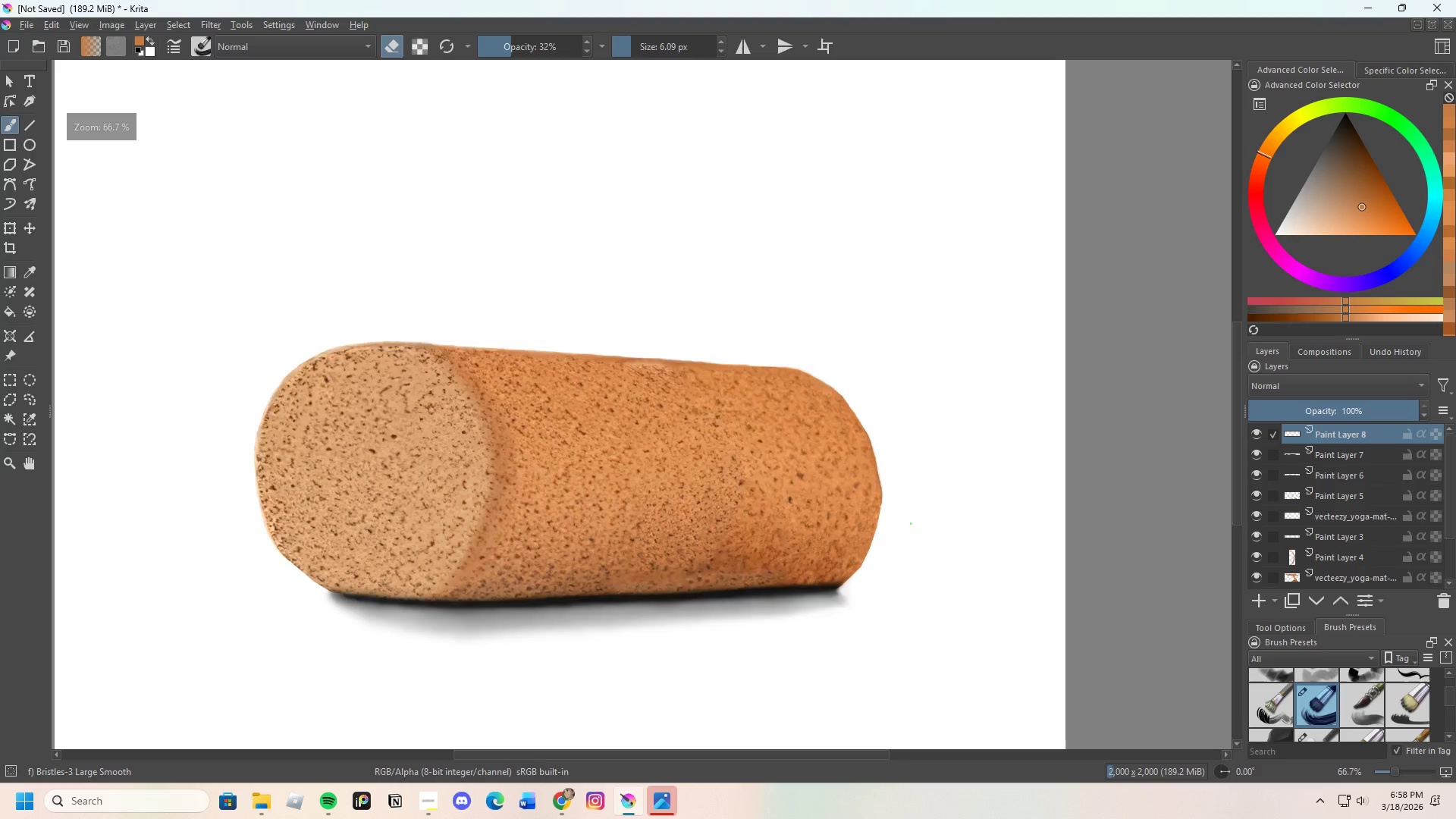 
scroll: coordinate [864, 530], scroll_direction: none, amount: 0.0
 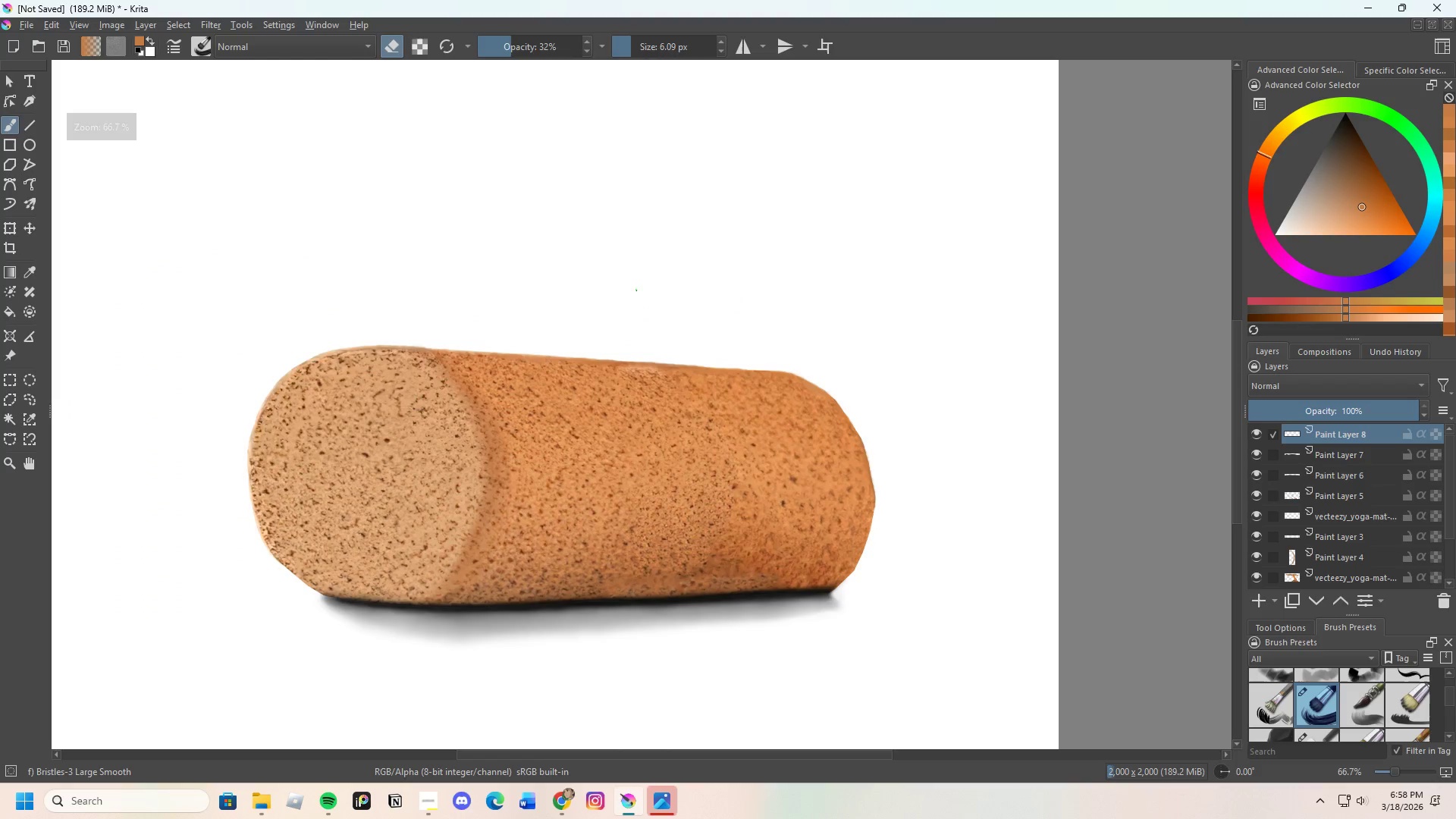 
scroll: coordinate [739, 421], scroll_direction: down, amount: 1.0
 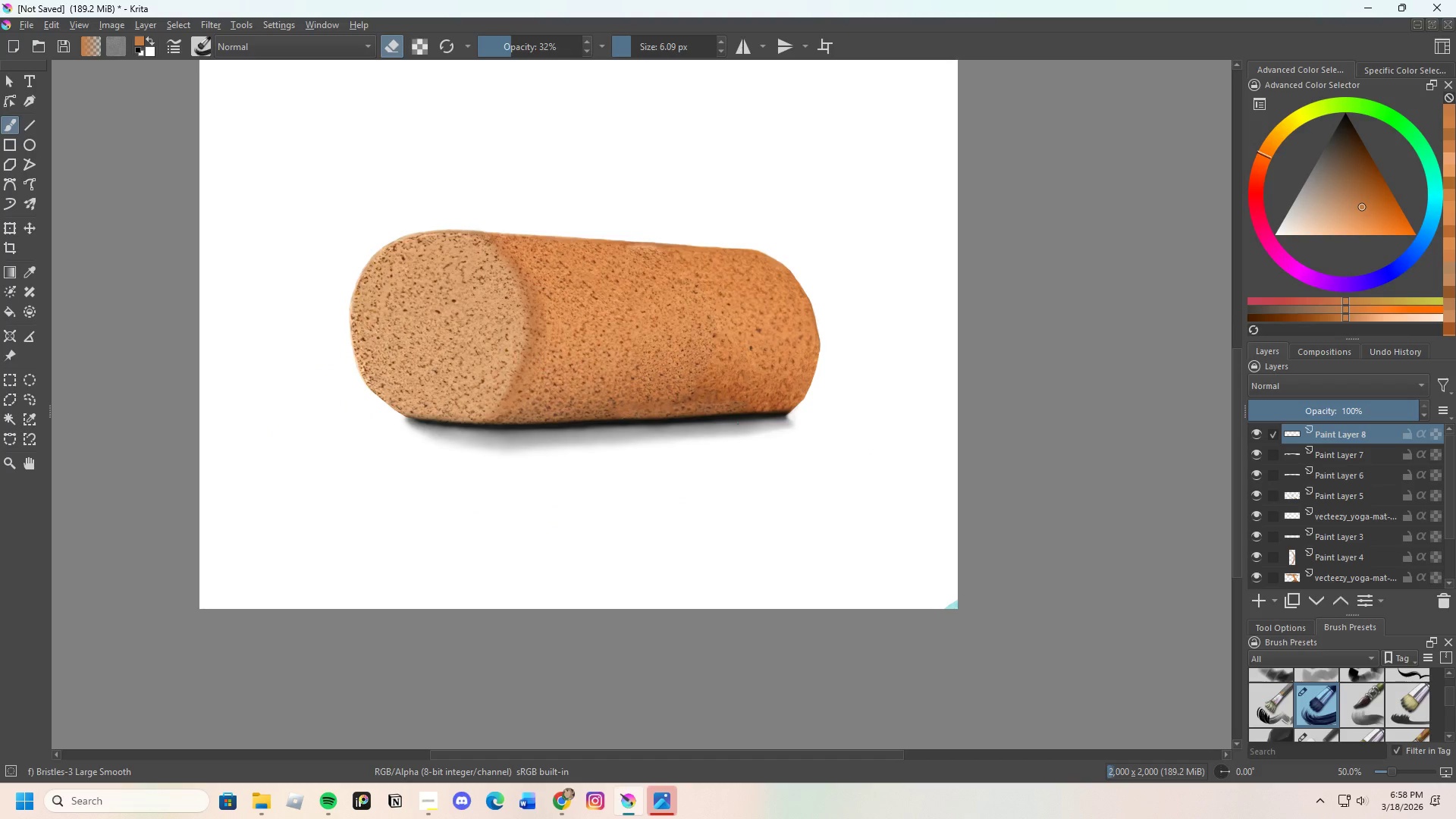 
scroll: coordinate [696, 281], scroll_direction: none, amount: 0.0
 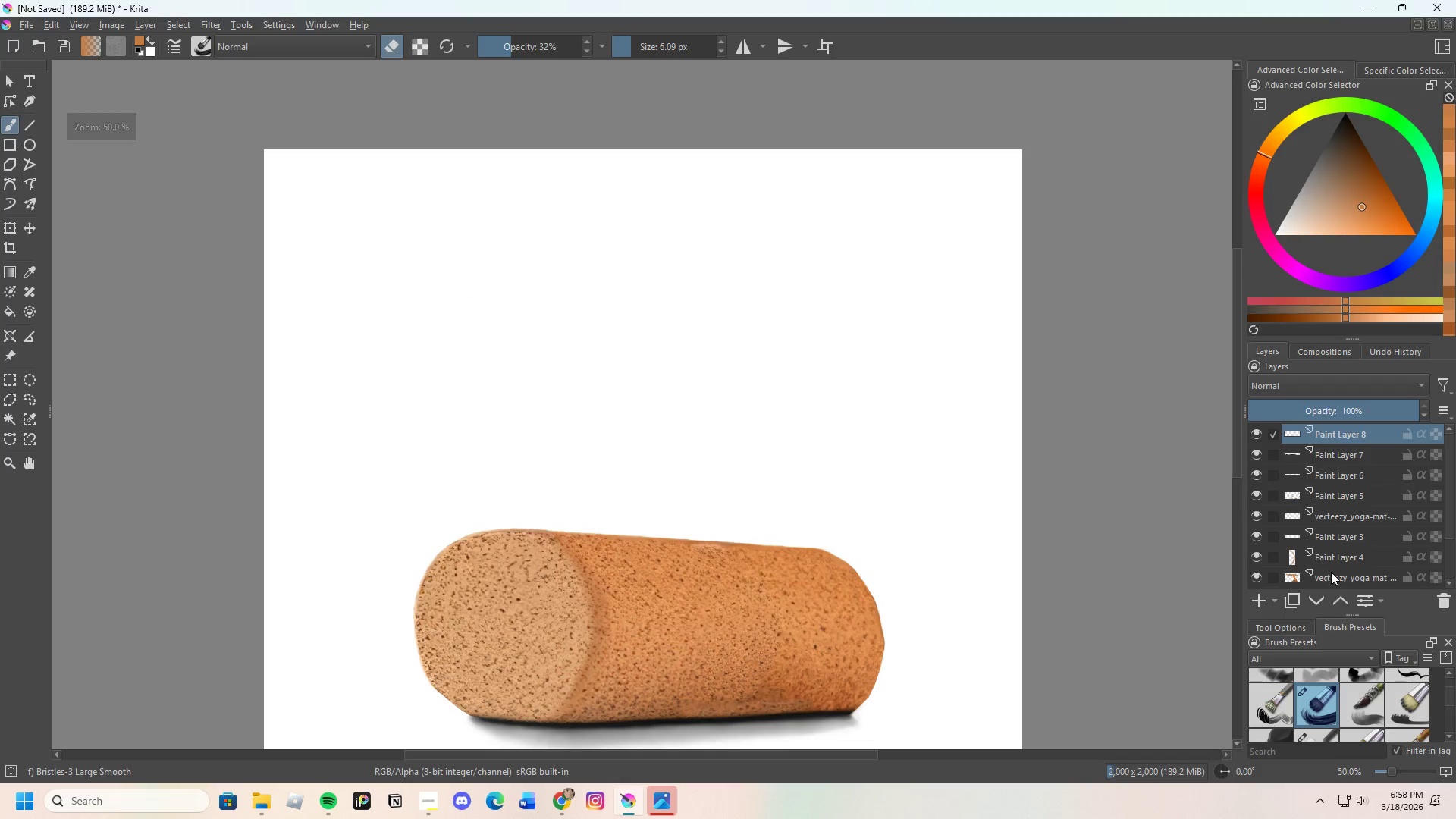 
scroll: coordinate [1336, 554], scroll_direction: down, amount: 5.0
 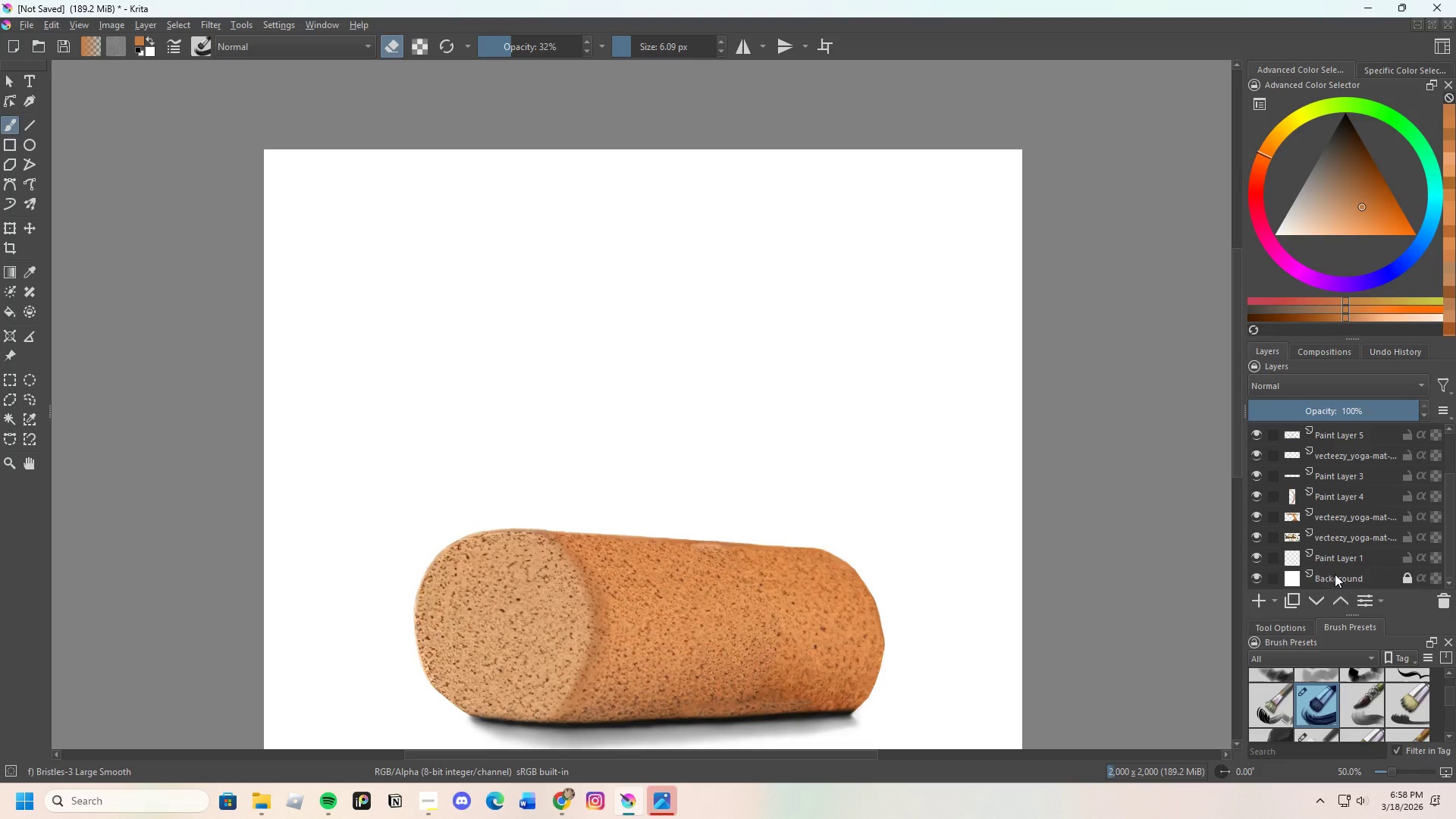 
left_click([1335, 574])
 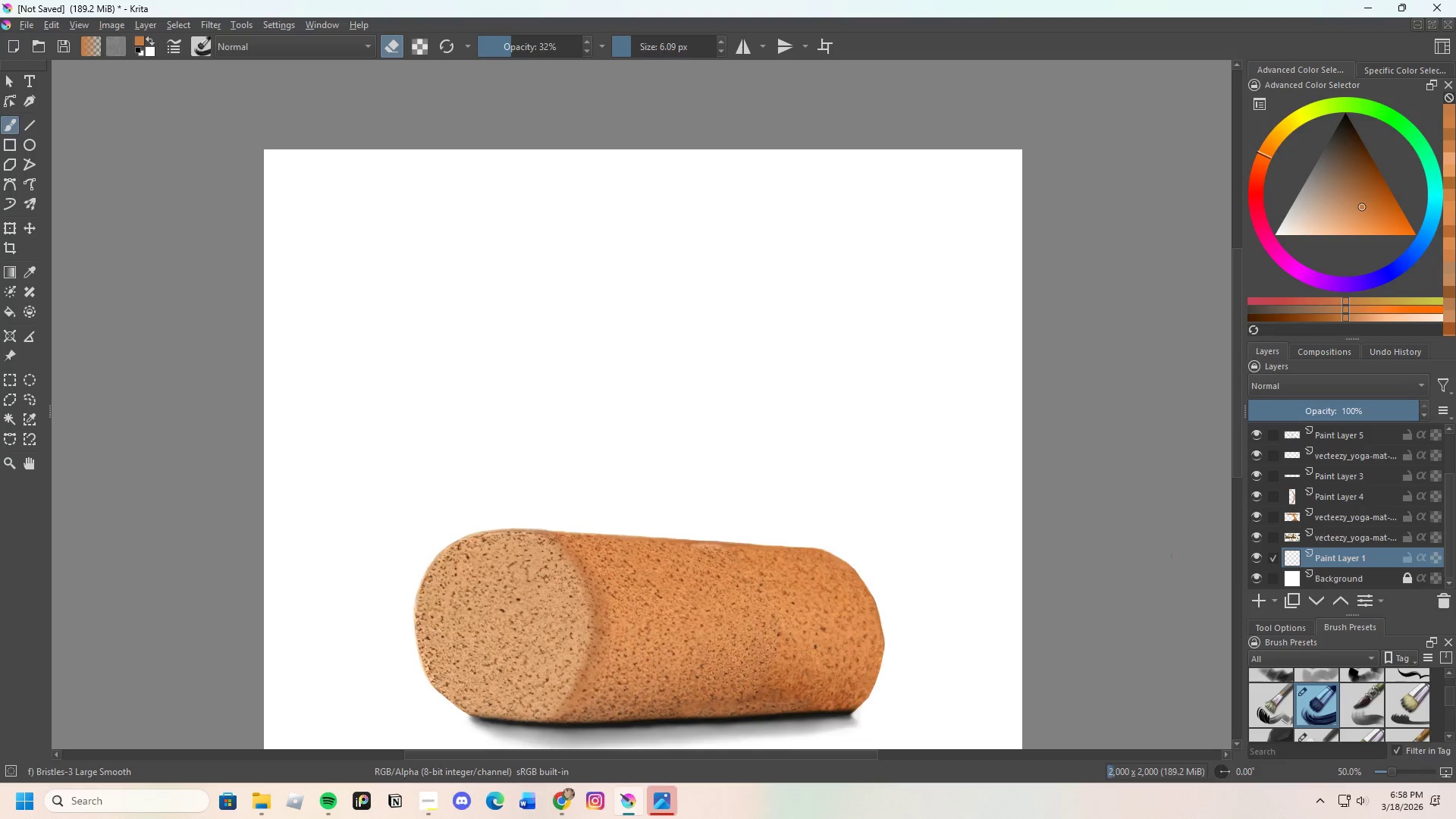 
scroll: coordinate [692, 467], scroll_direction: up, amount: 1.0
 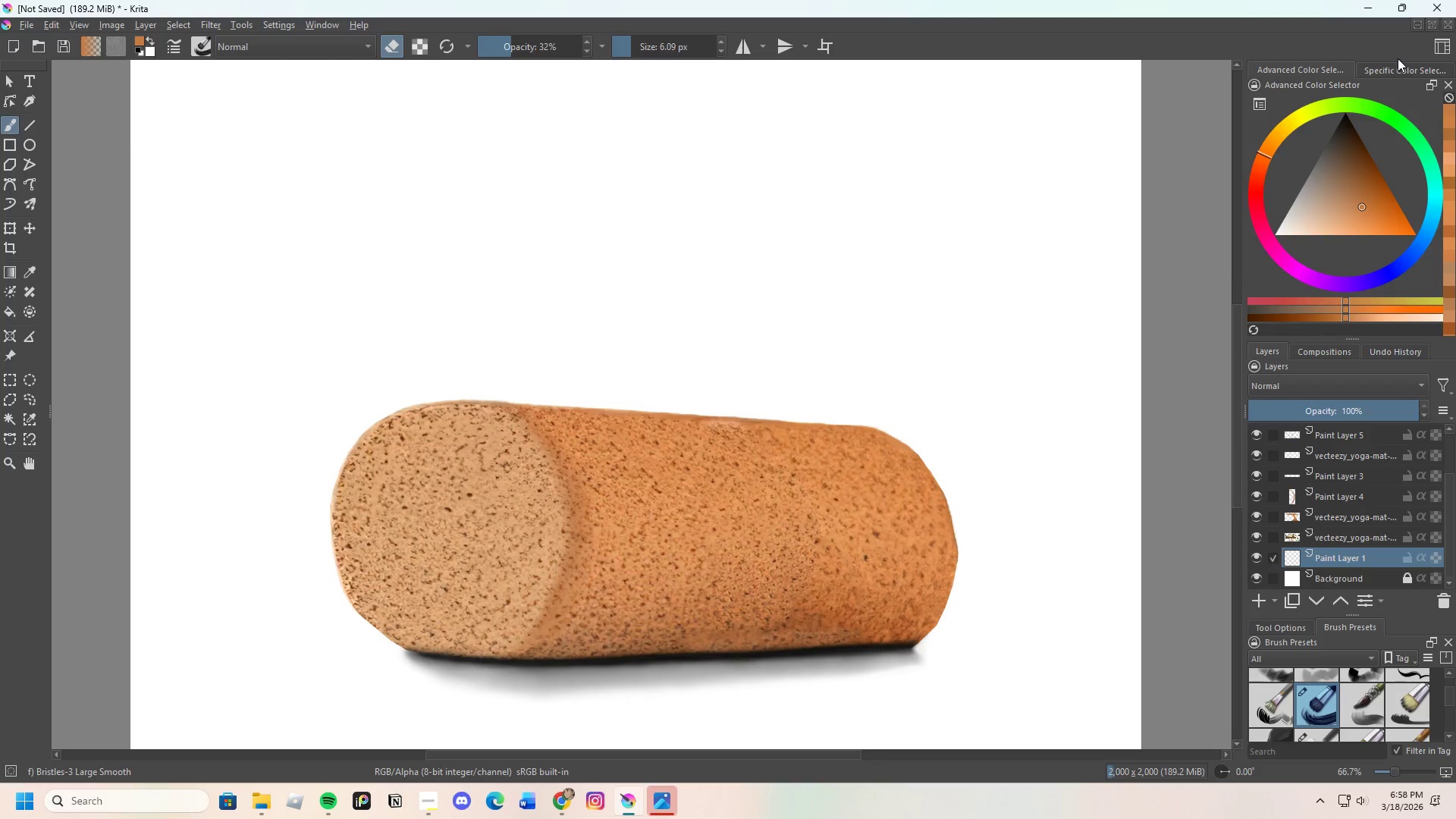 
left_click([1400, 67])
 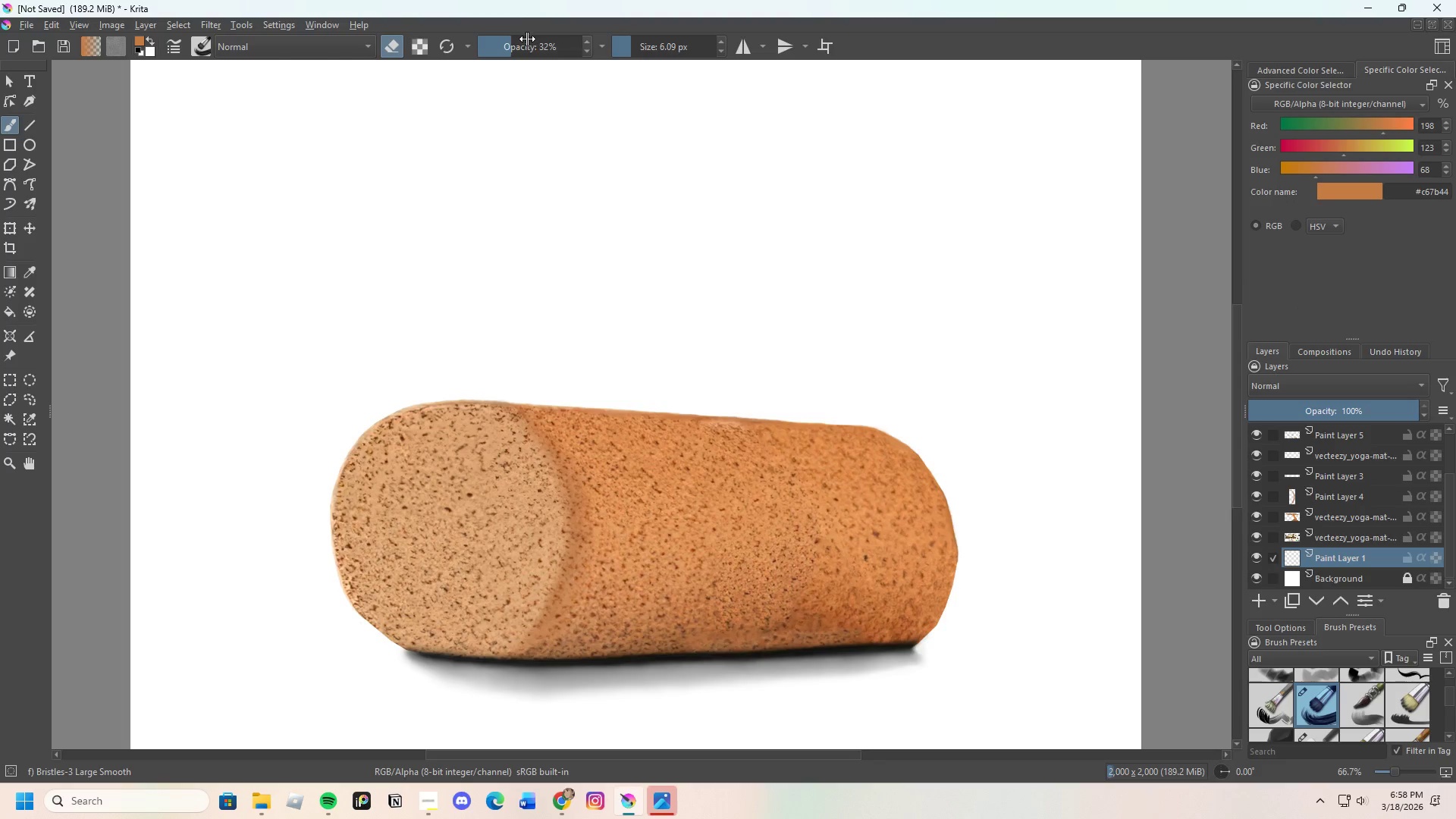 
left_click_drag(start_coordinate=[513, 49], to_coordinate=[621, 42])
 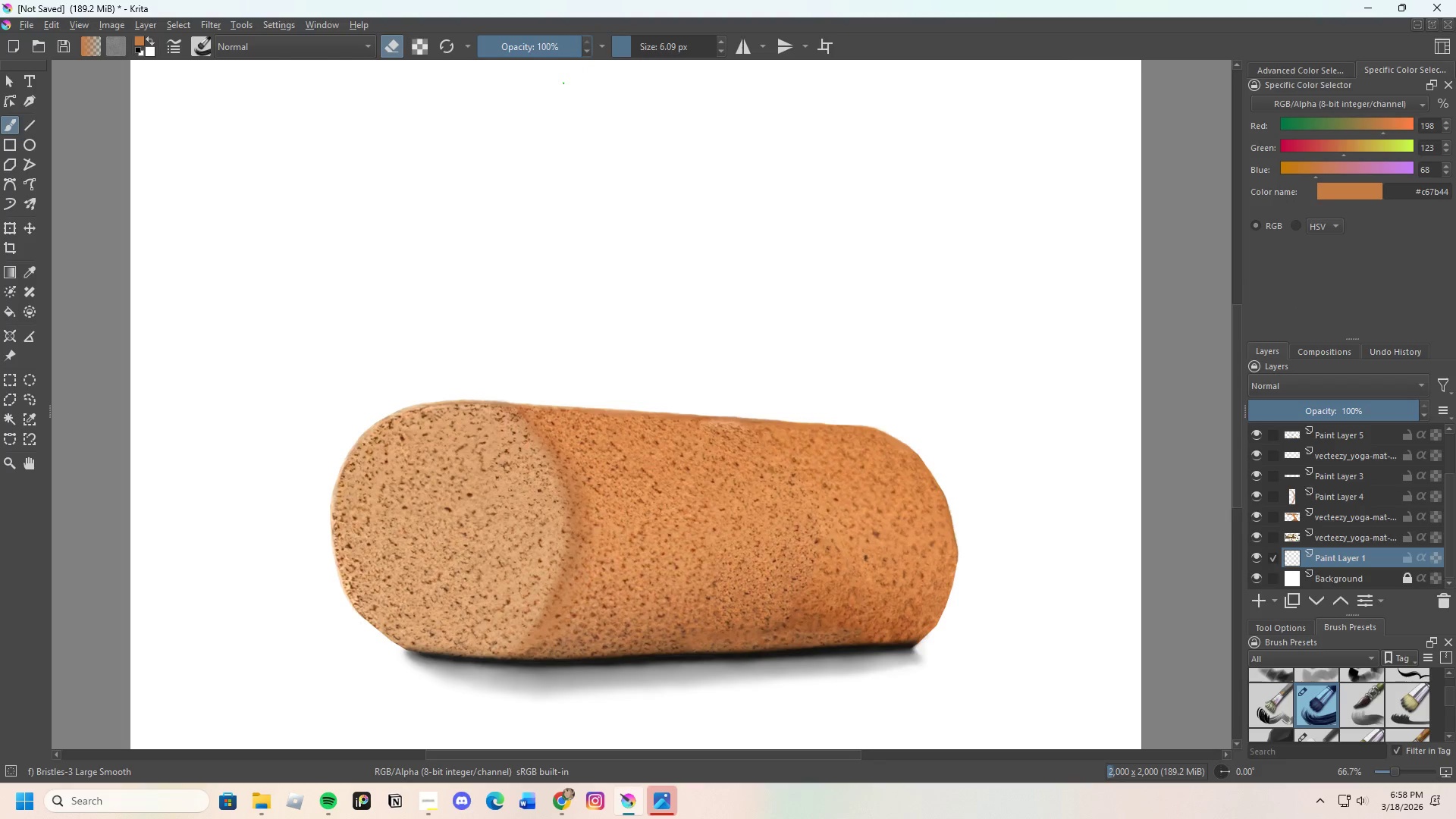 
key(E)
 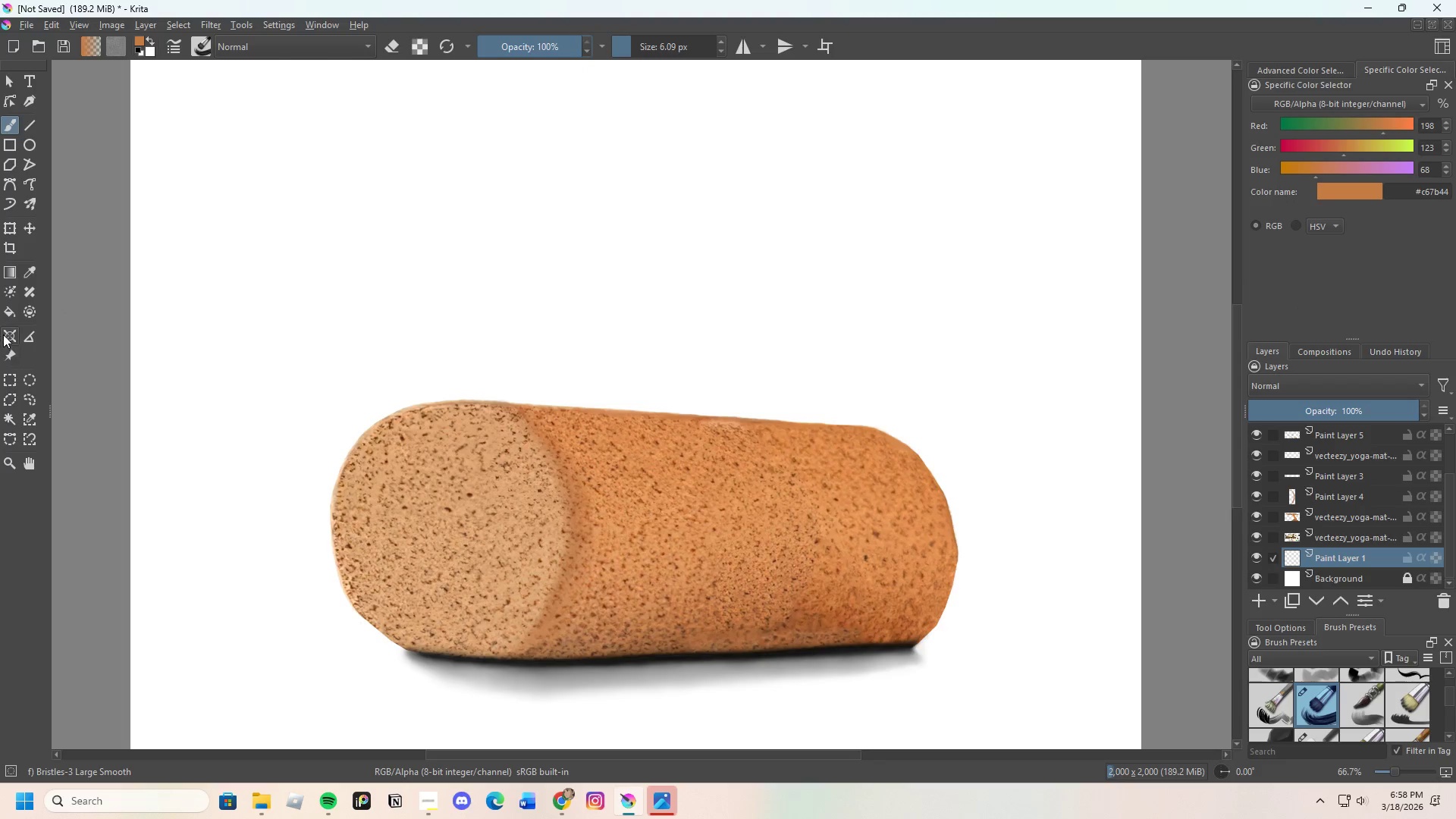 
left_click_drag(start_coordinate=[11, 311], to_coordinate=[11, 306])
 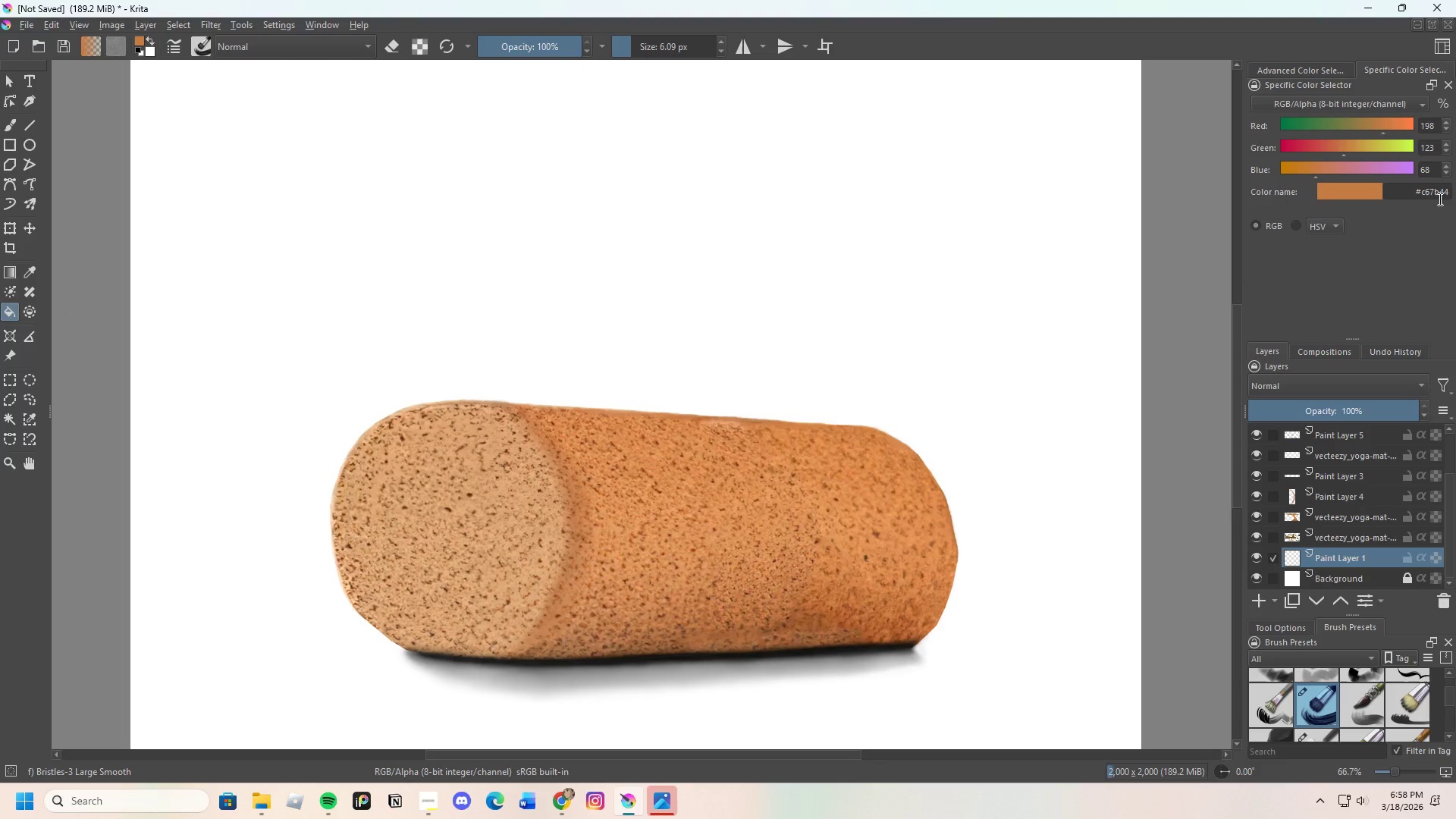 
left_click([1442, 191])
 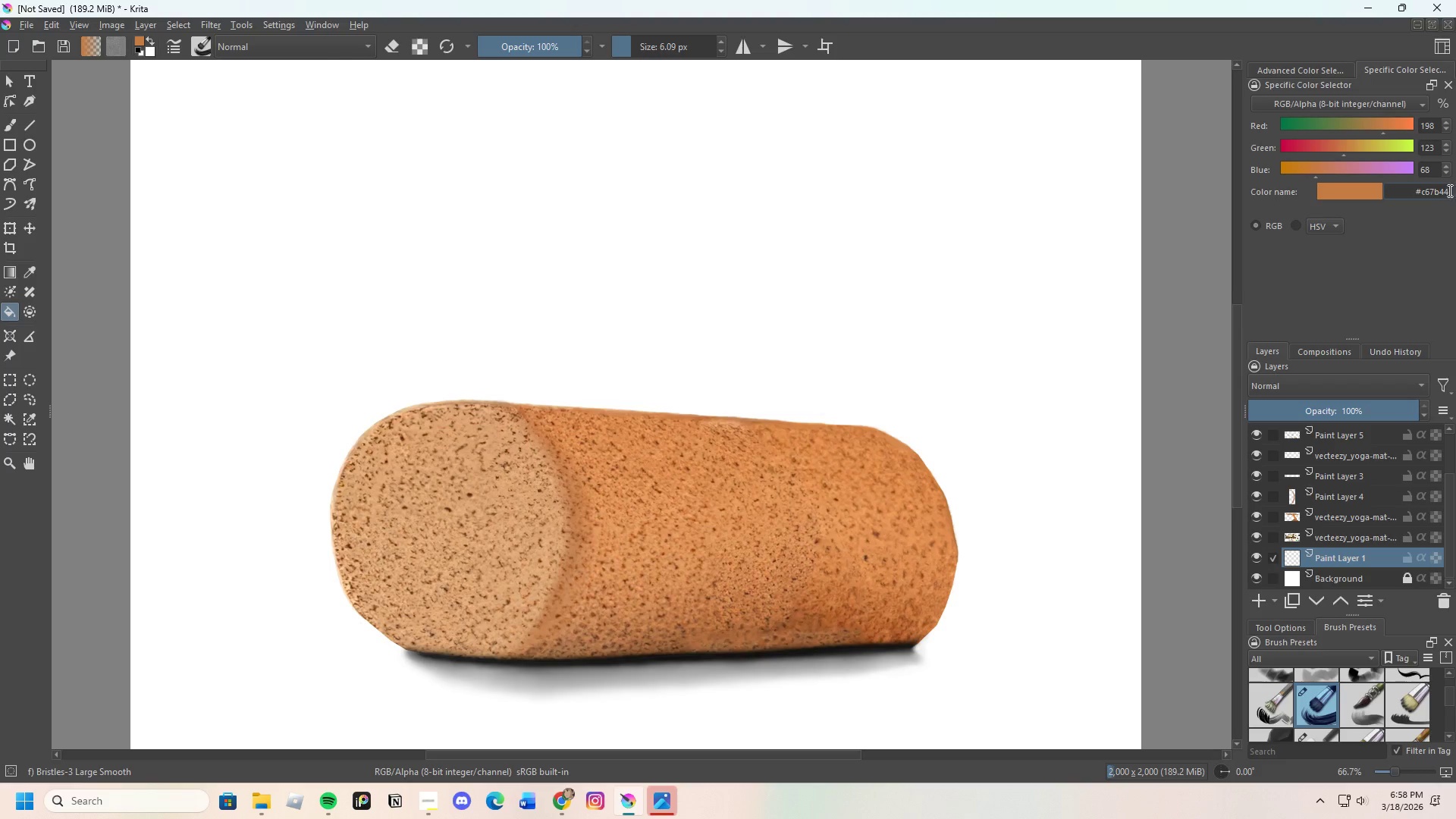 
left_click([1448, 190])
 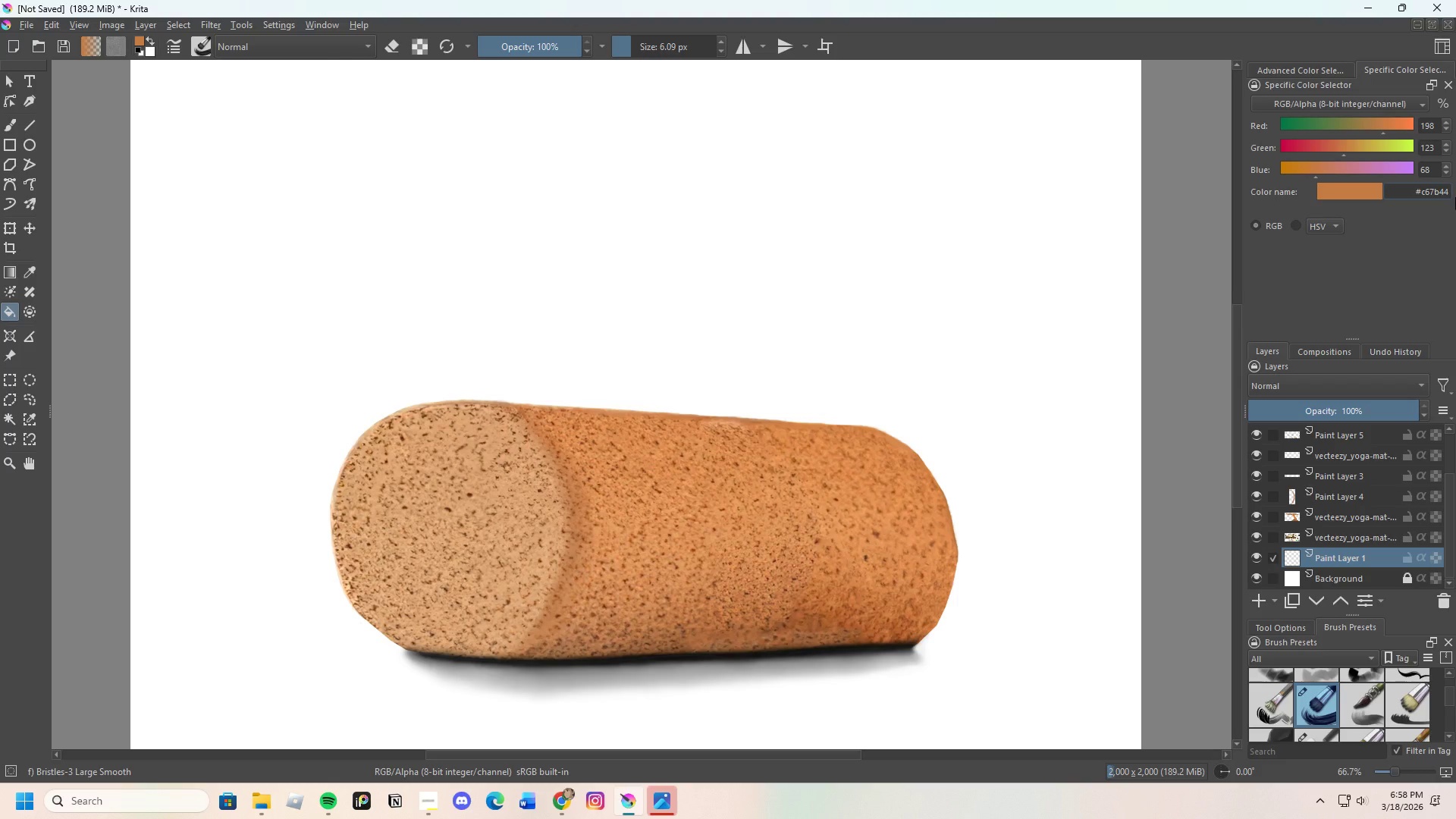 
key(Backspace)
 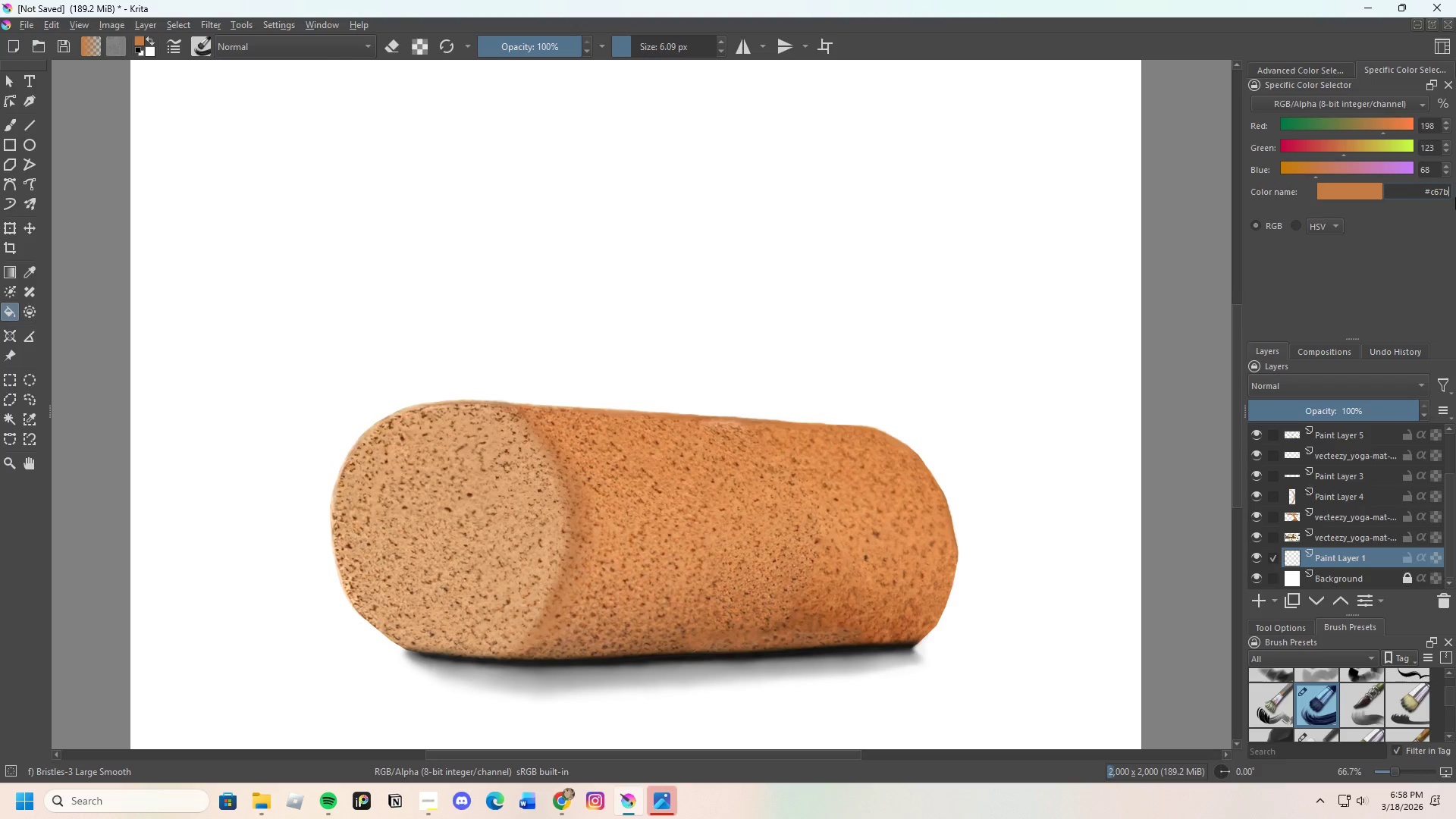 
key(Backspace)
 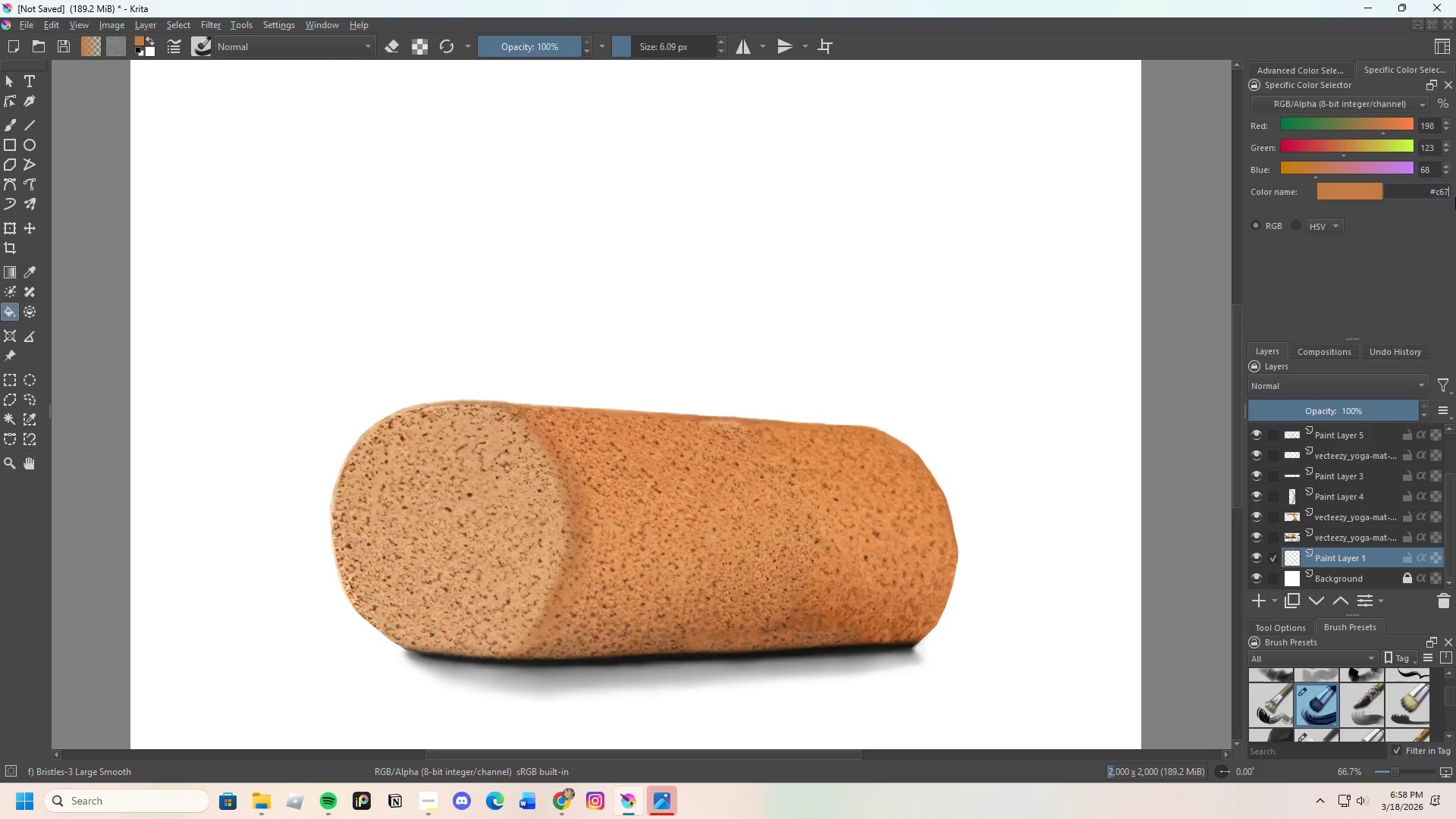 
key(Backspace)
 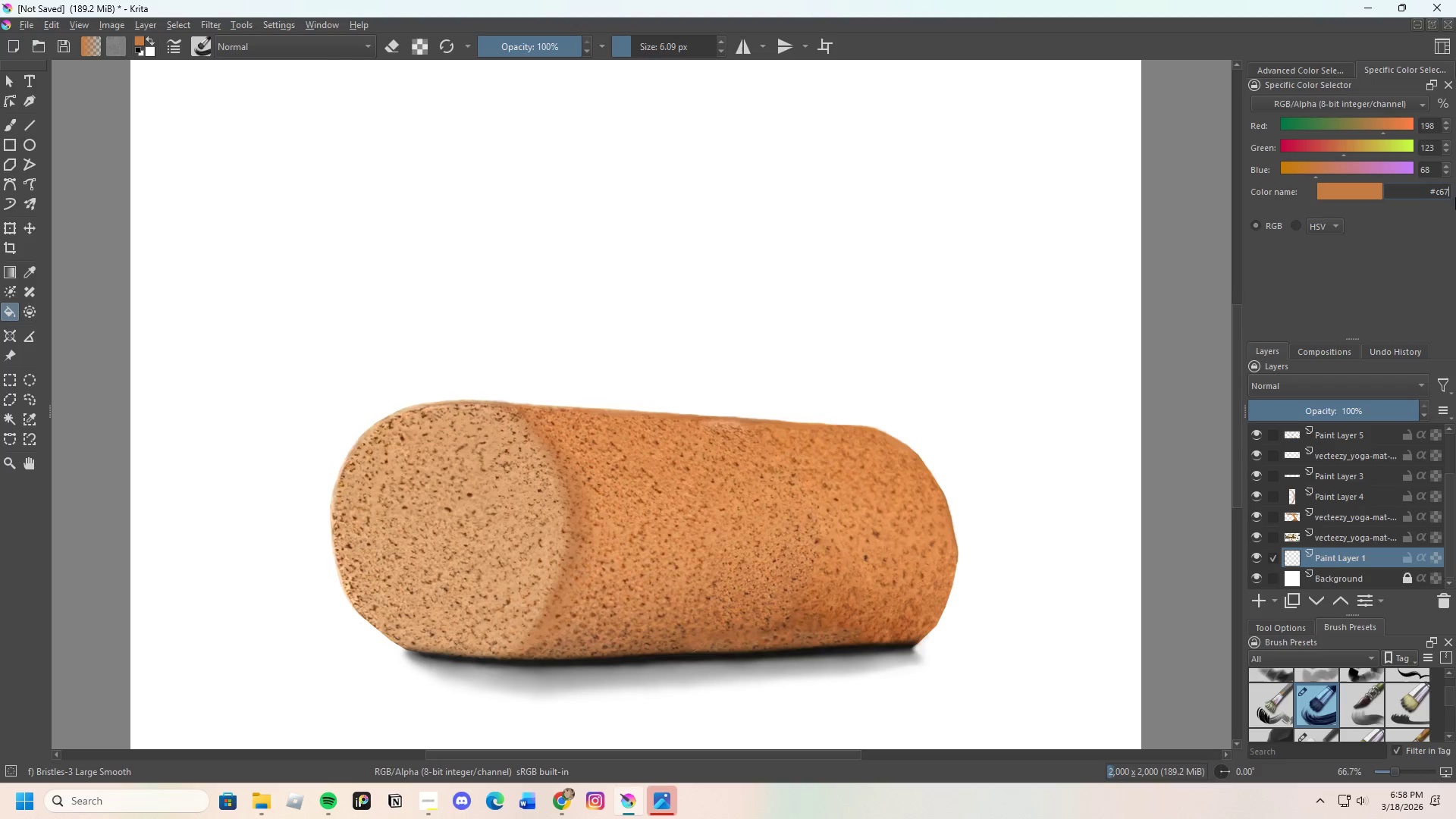 
key(Backspace)
 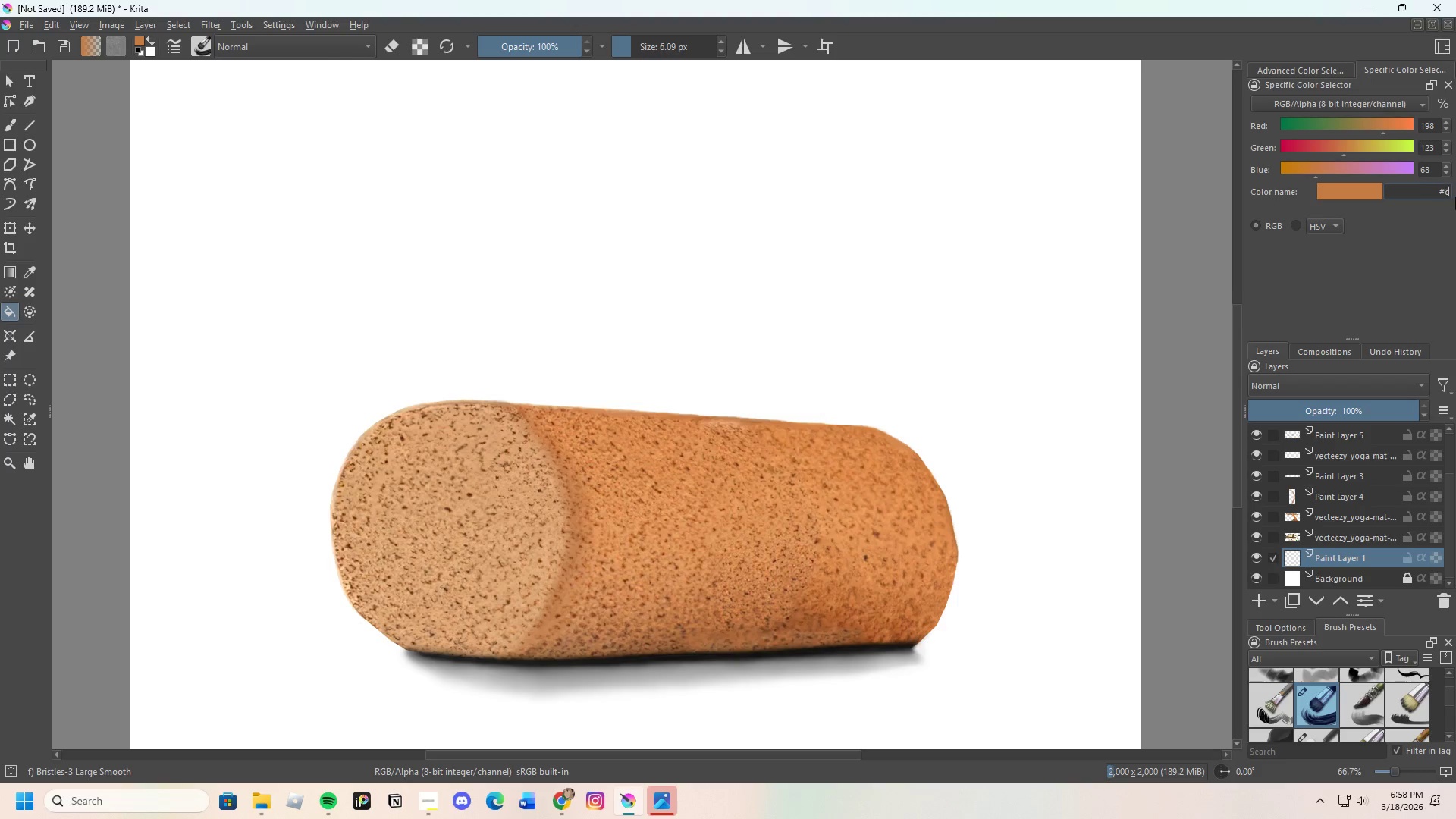 
key(Backspace)
 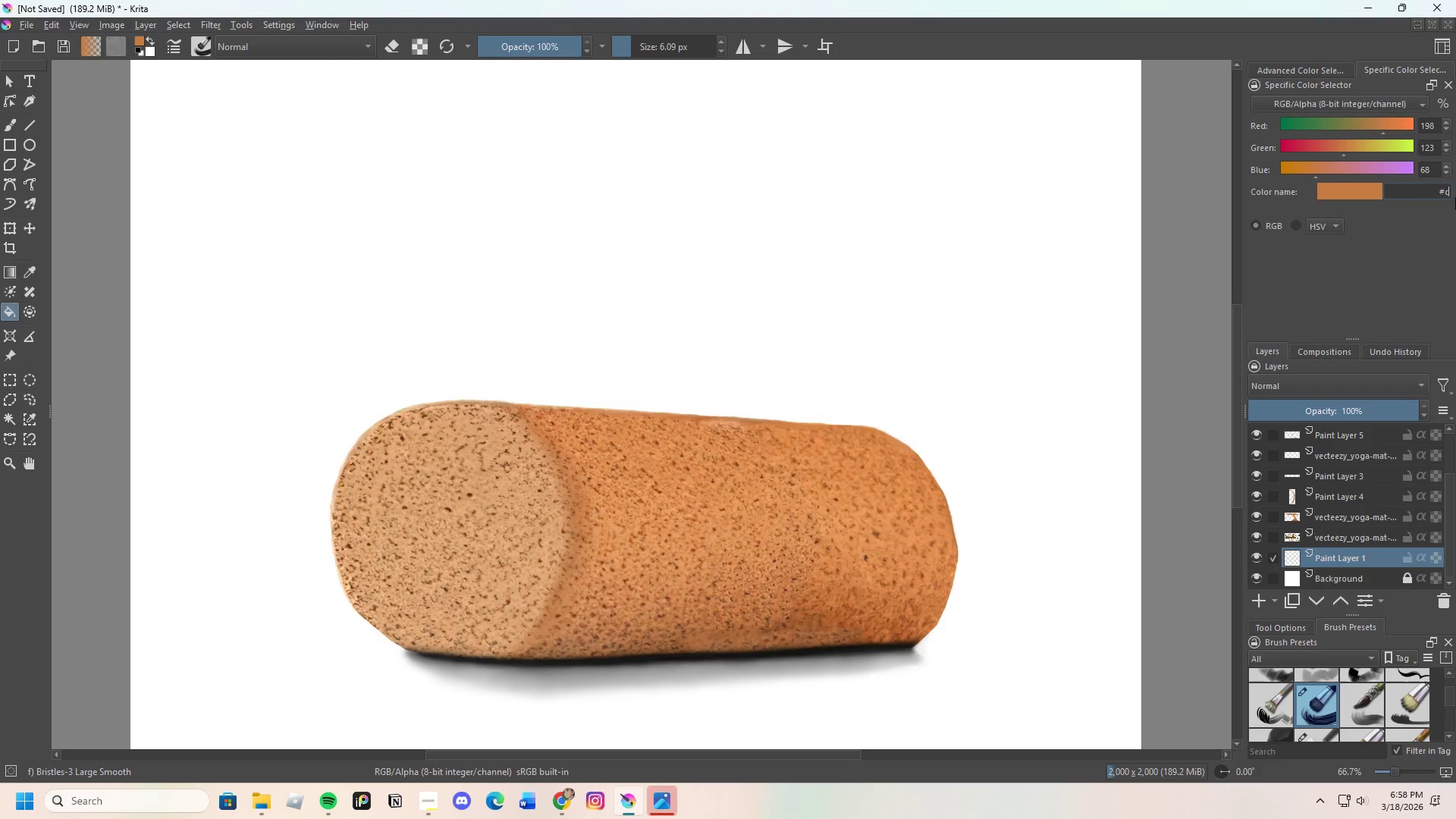 
key(Backspace)
 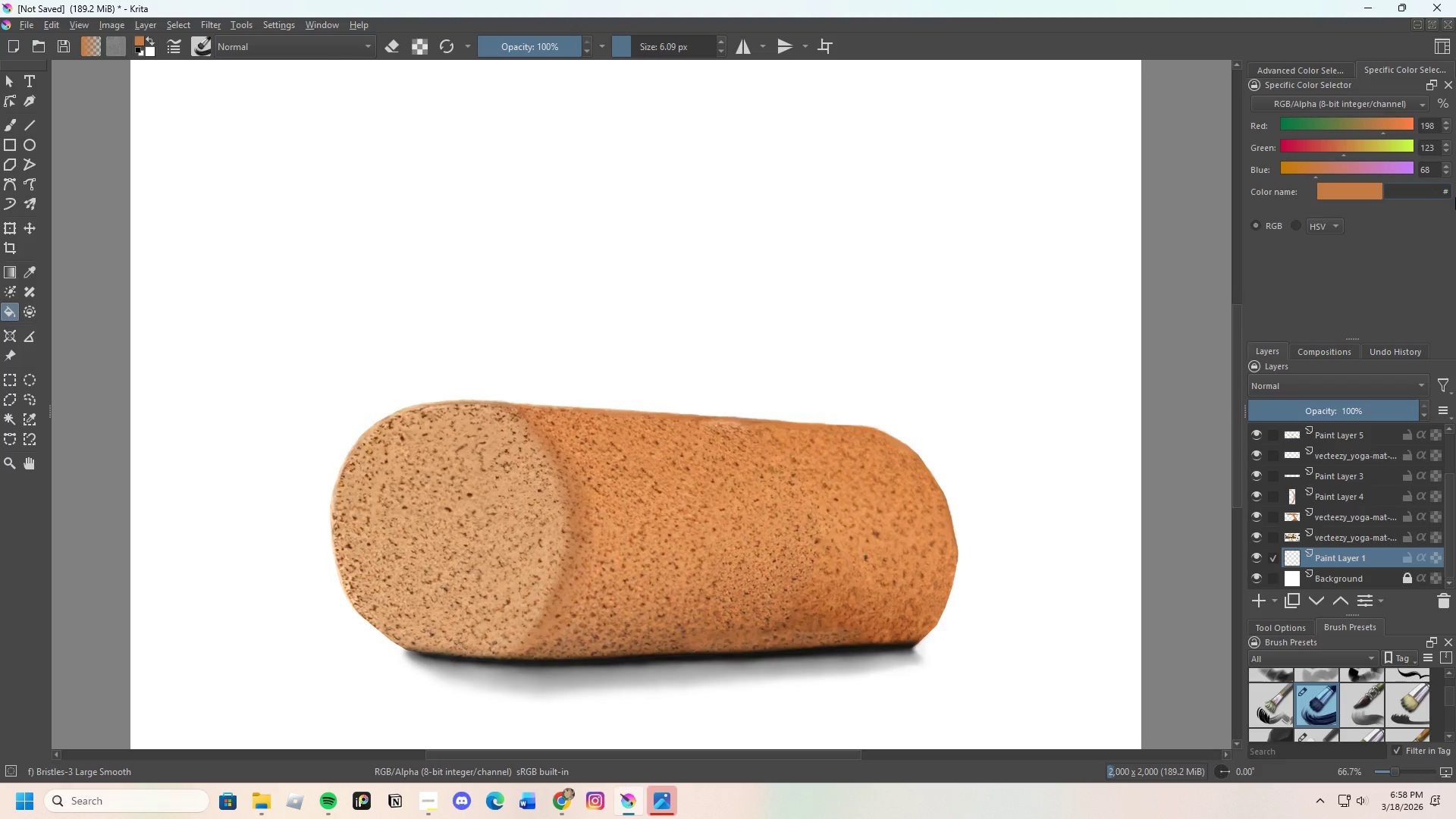 
hold_key(key=ControlLeft, duration=0.7)
 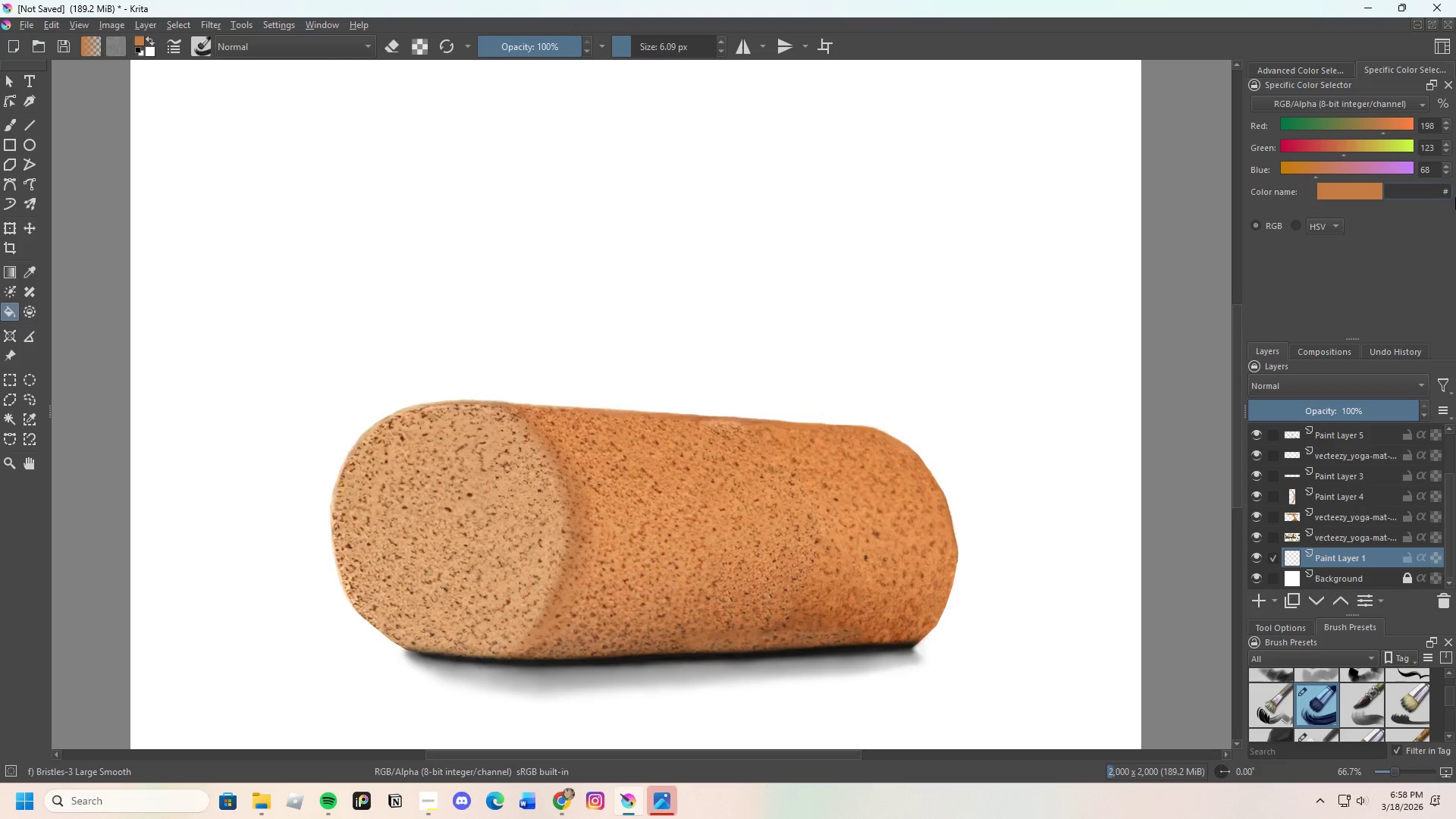 
type(F7)
 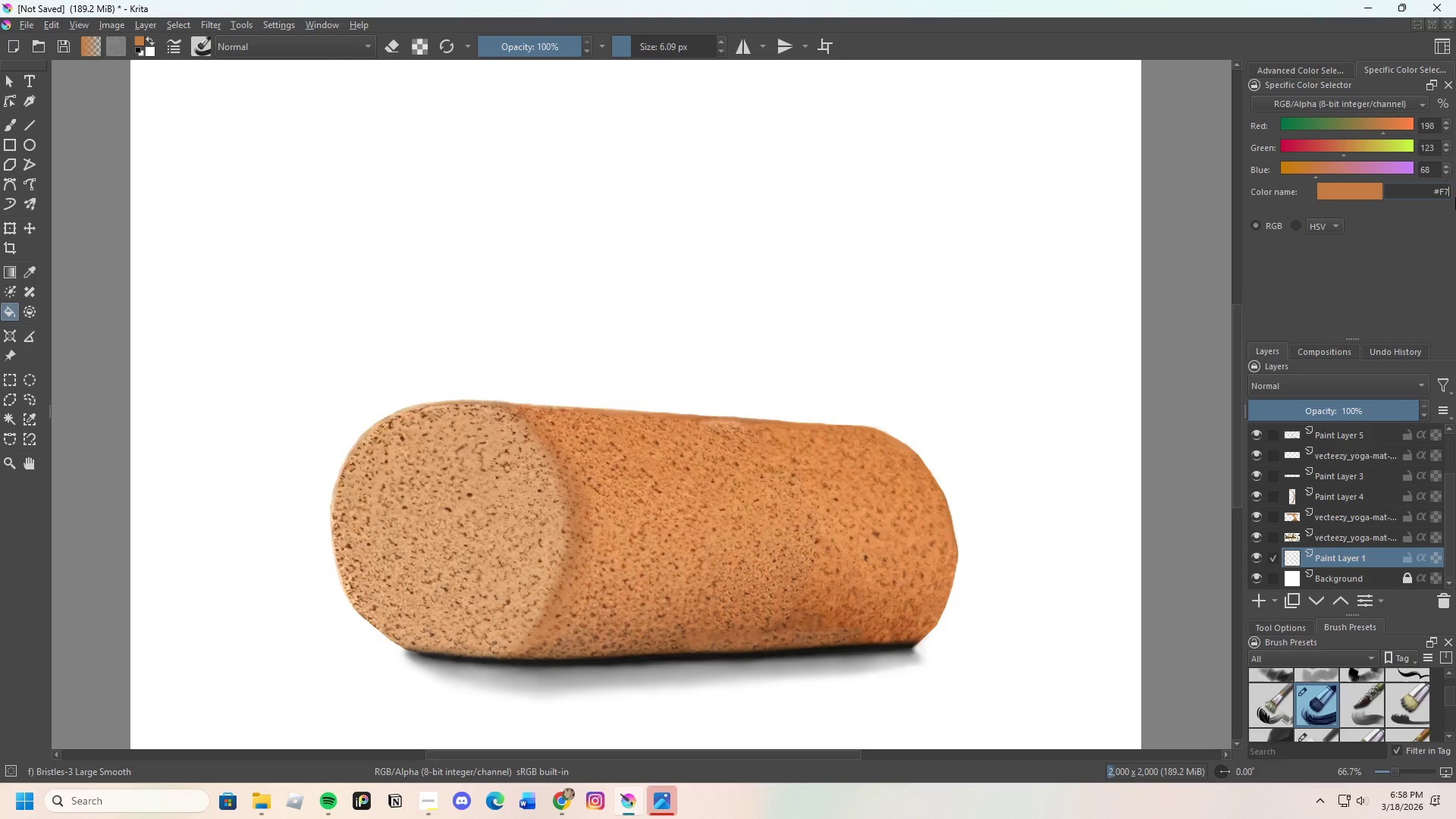 
type(F5)
 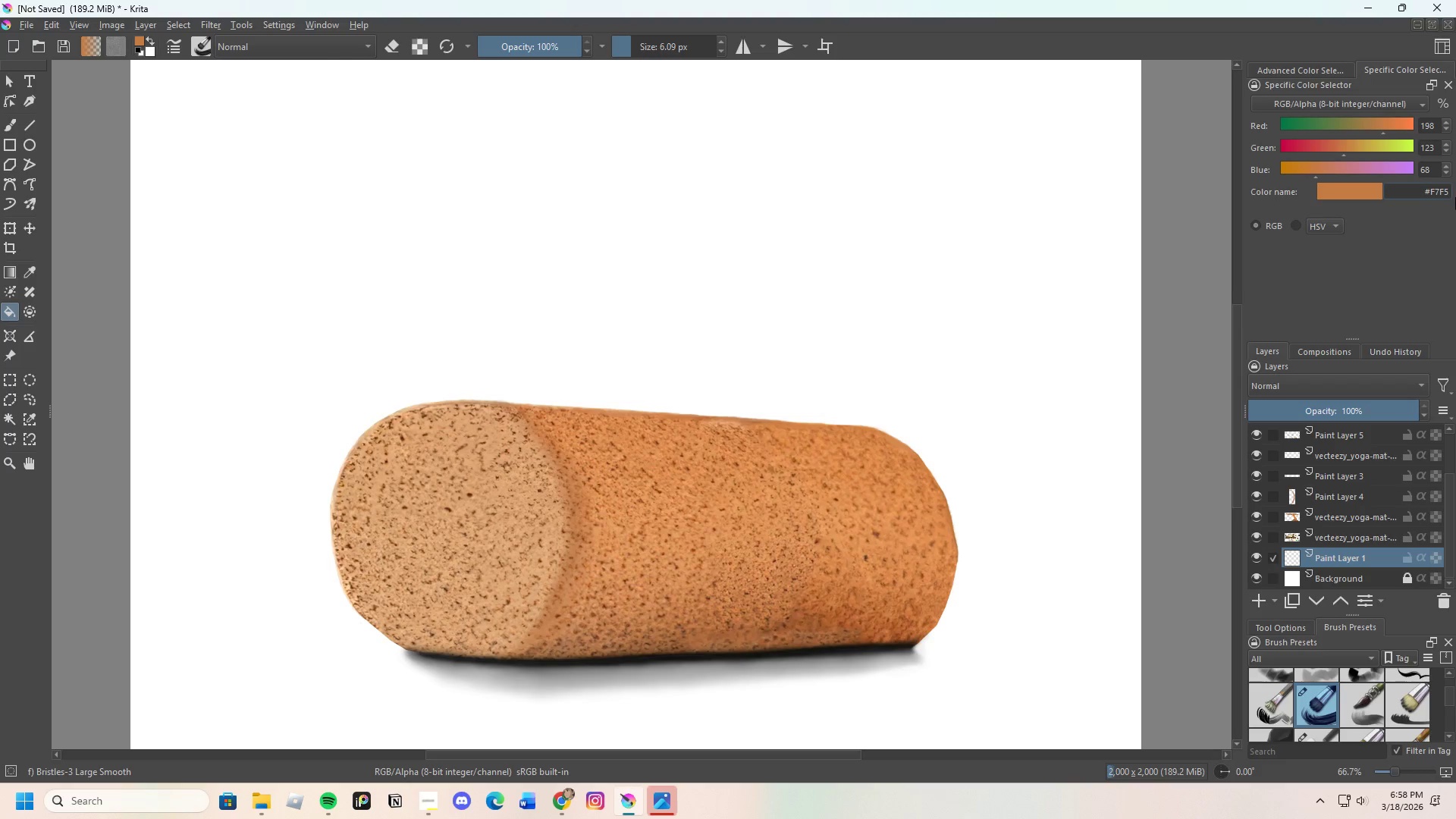 
hold_key(key=ShiftLeft, duration=1.5)
 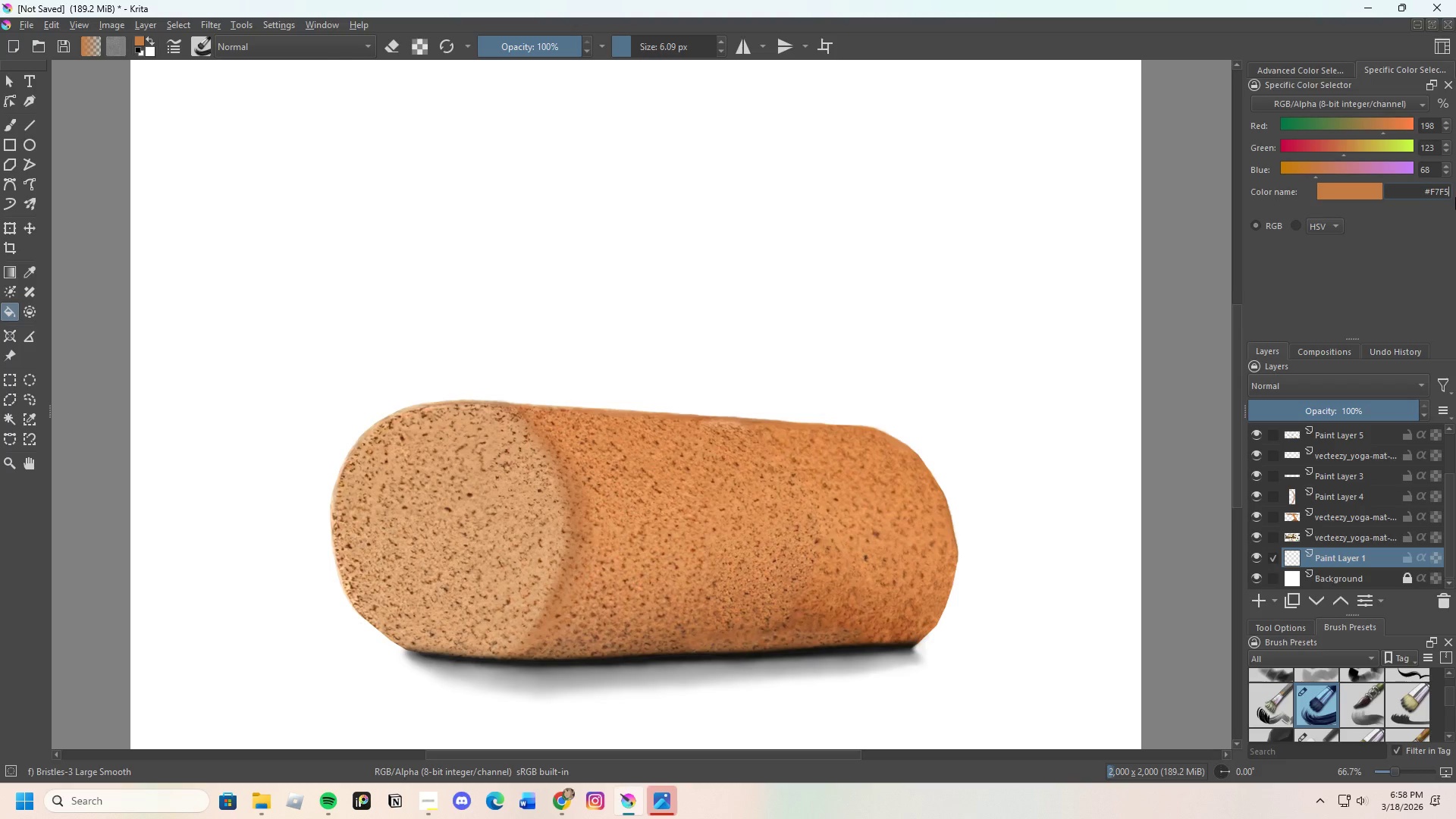 
type(F2)
 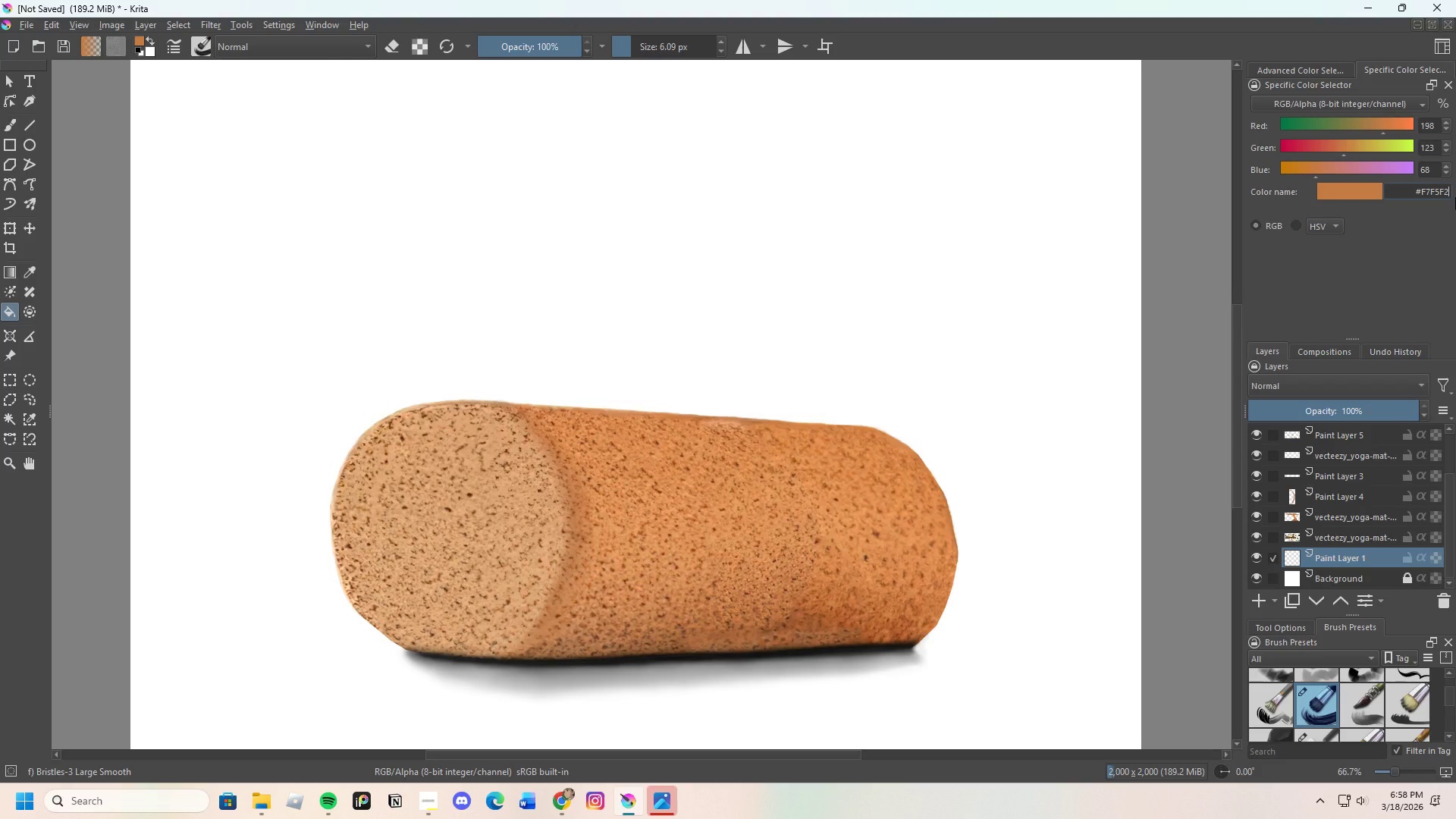 
key(Enter)
 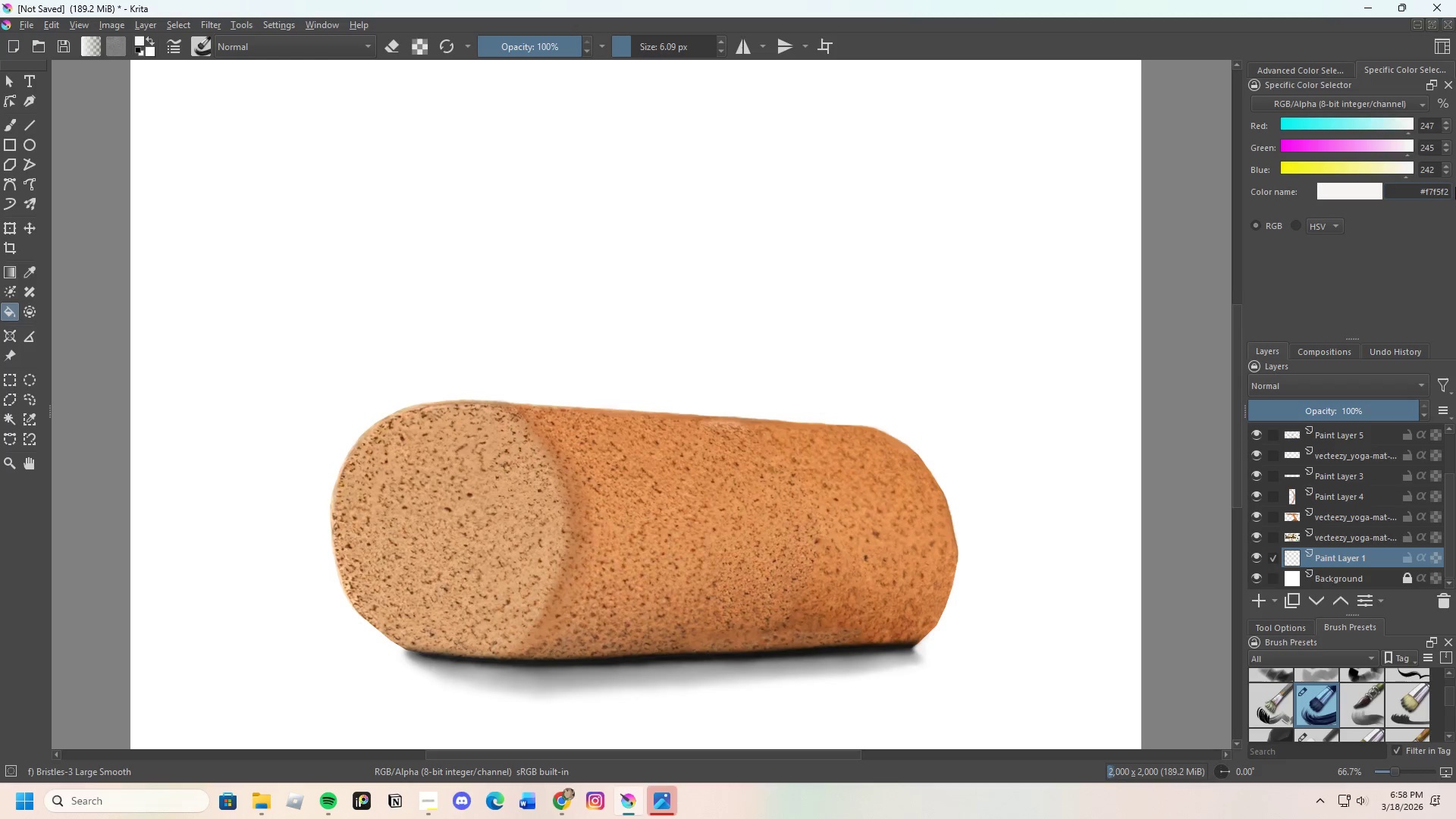 
scroll: coordinate [1255, 242], scroll_direction: down, amount: 2.0
 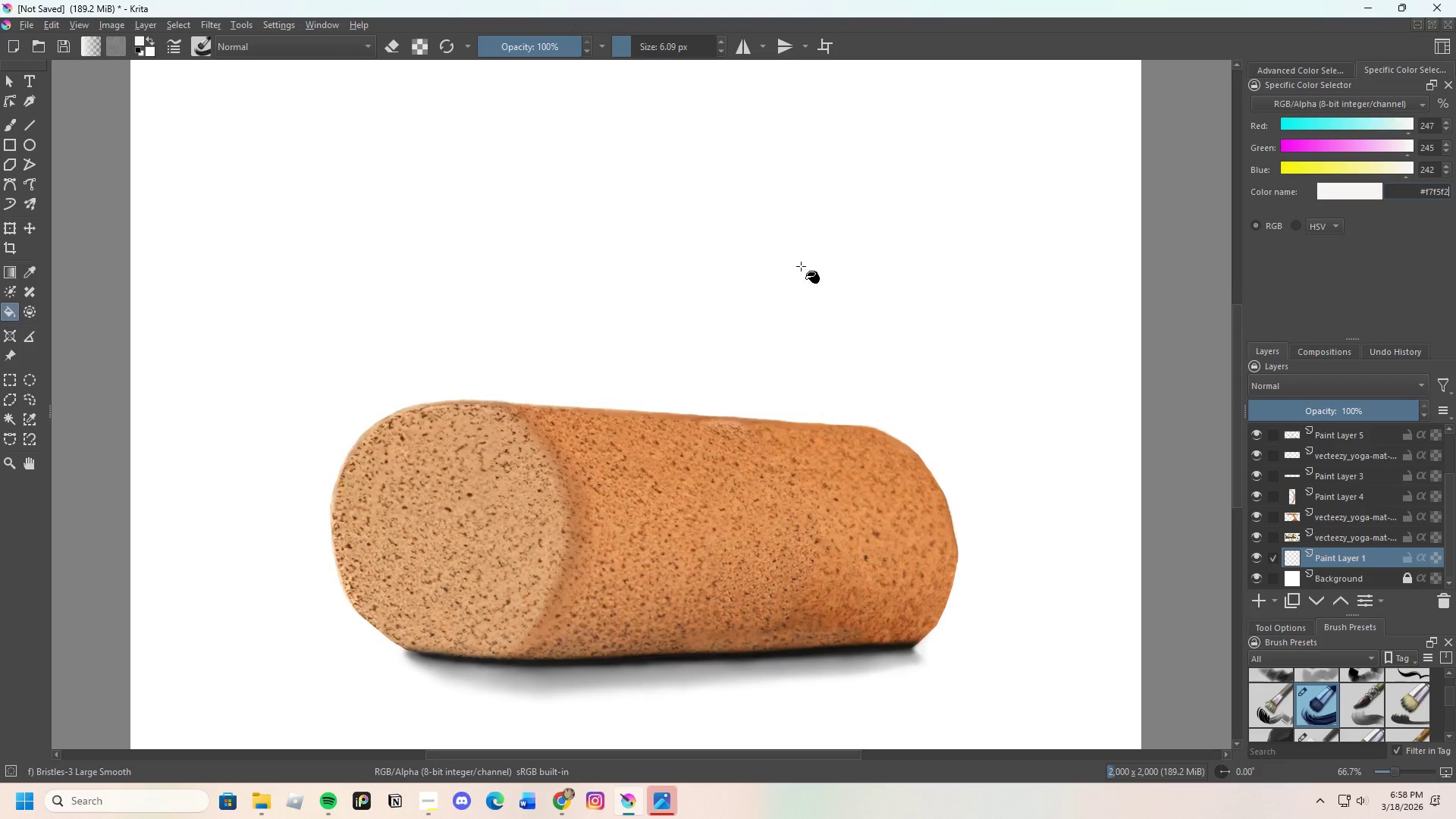 
left_click([801, 266])
 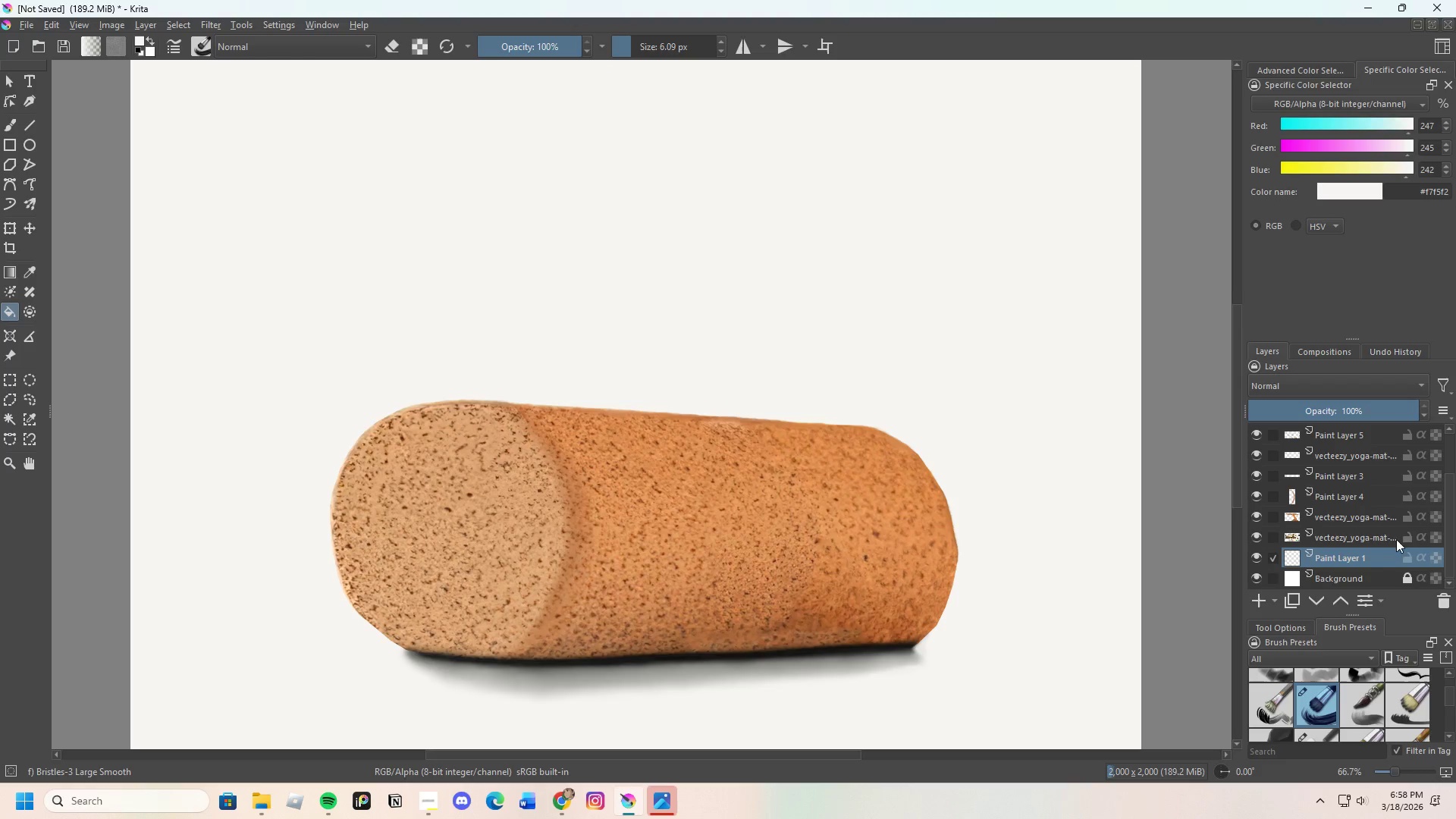 
scroll: coordinate [692, 259], scroll_direction: down, amount: 1.0
 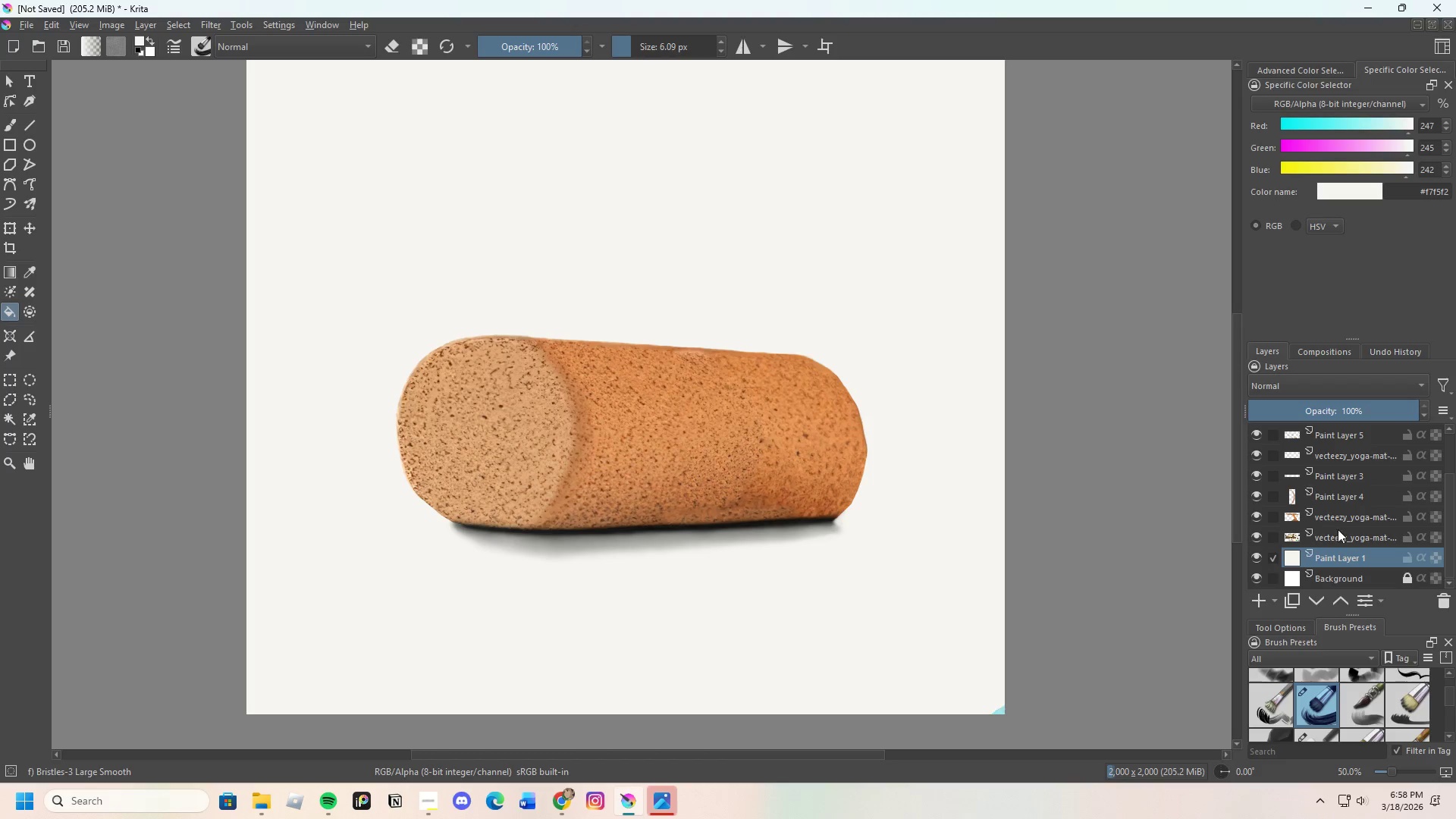 
left_click([1342, 535])
 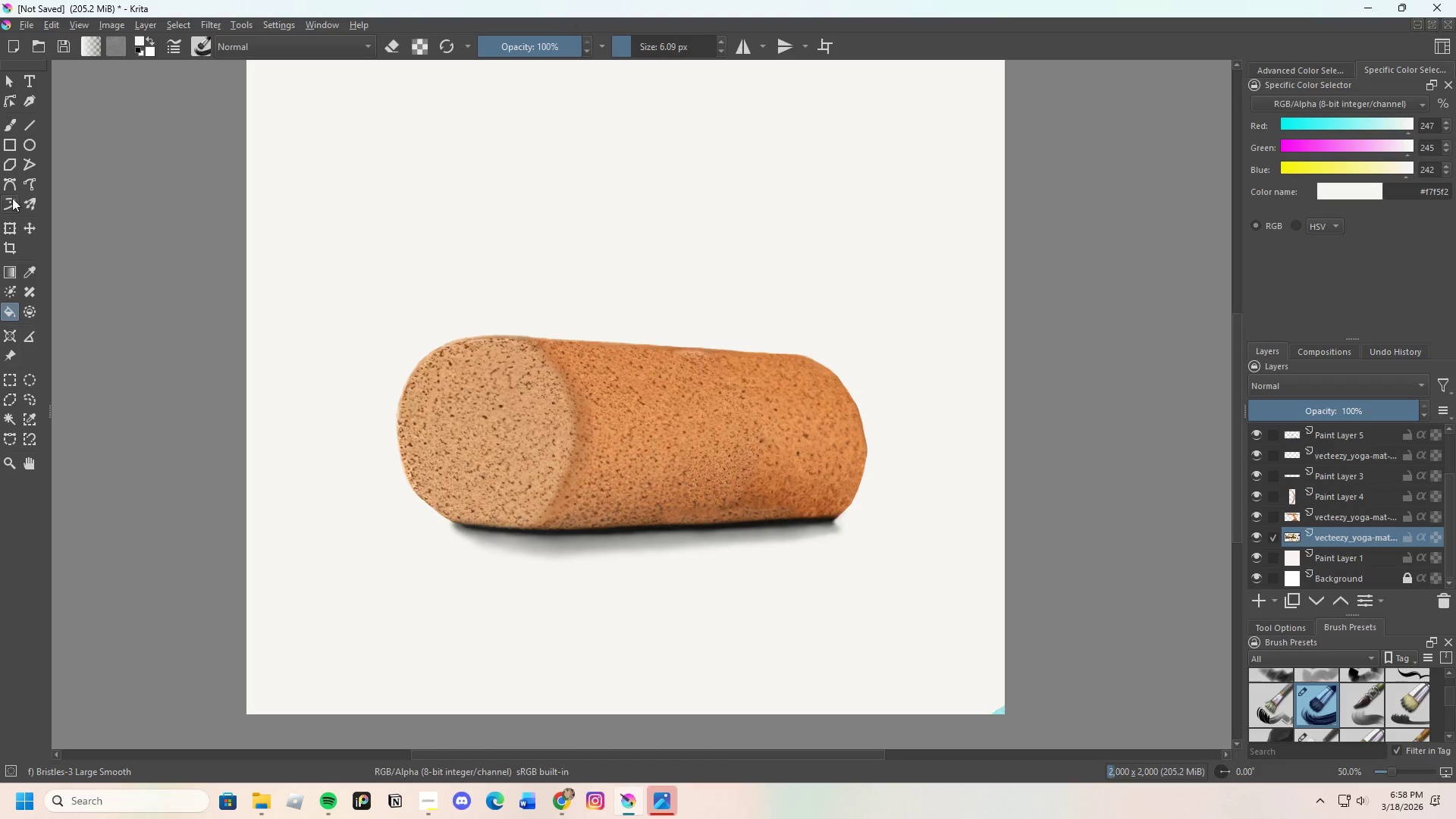 
left_click([11, 116])
 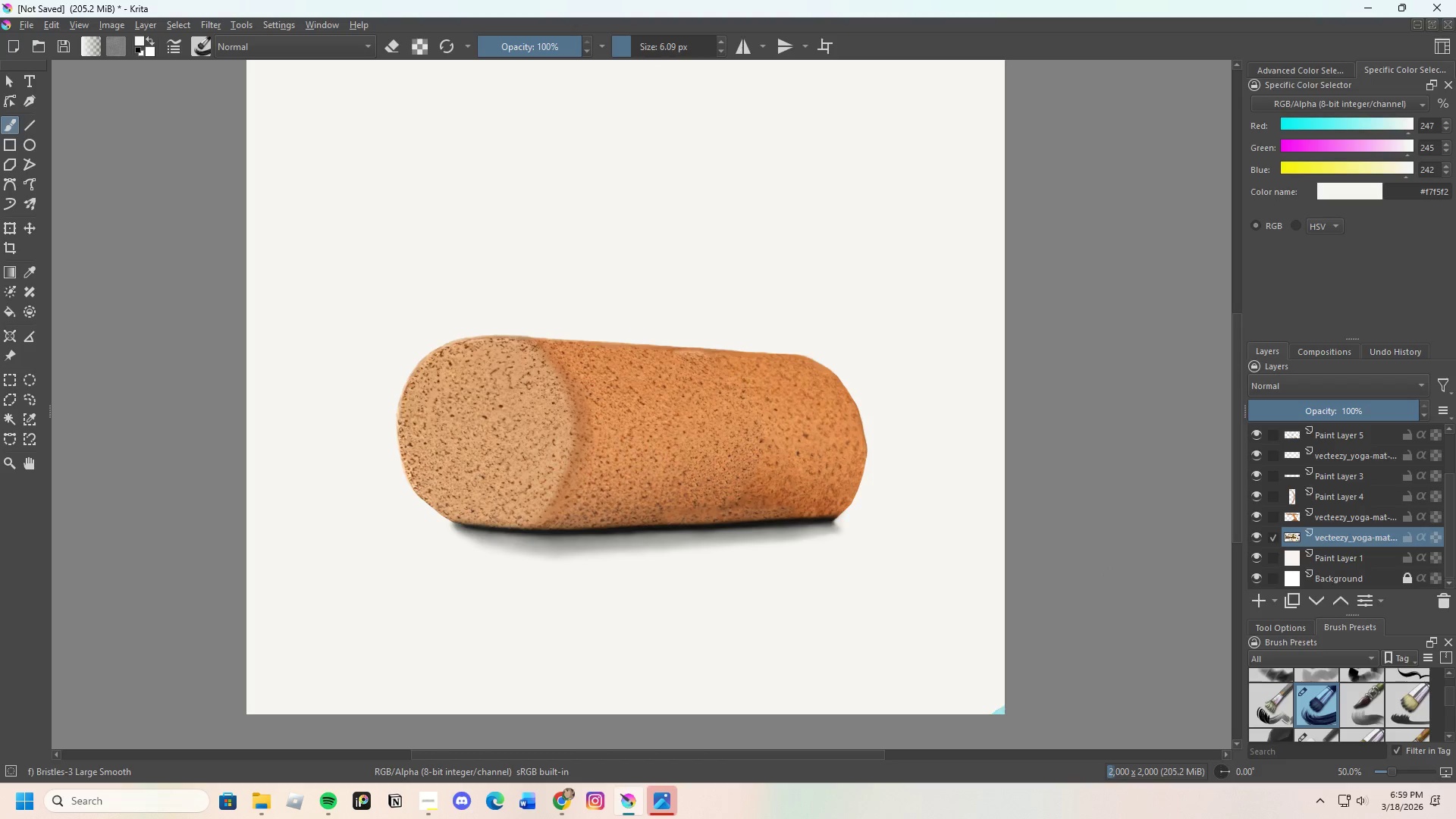 
scroll: coordinate [657, 391], scroll_direction: none, amount: 0.0
 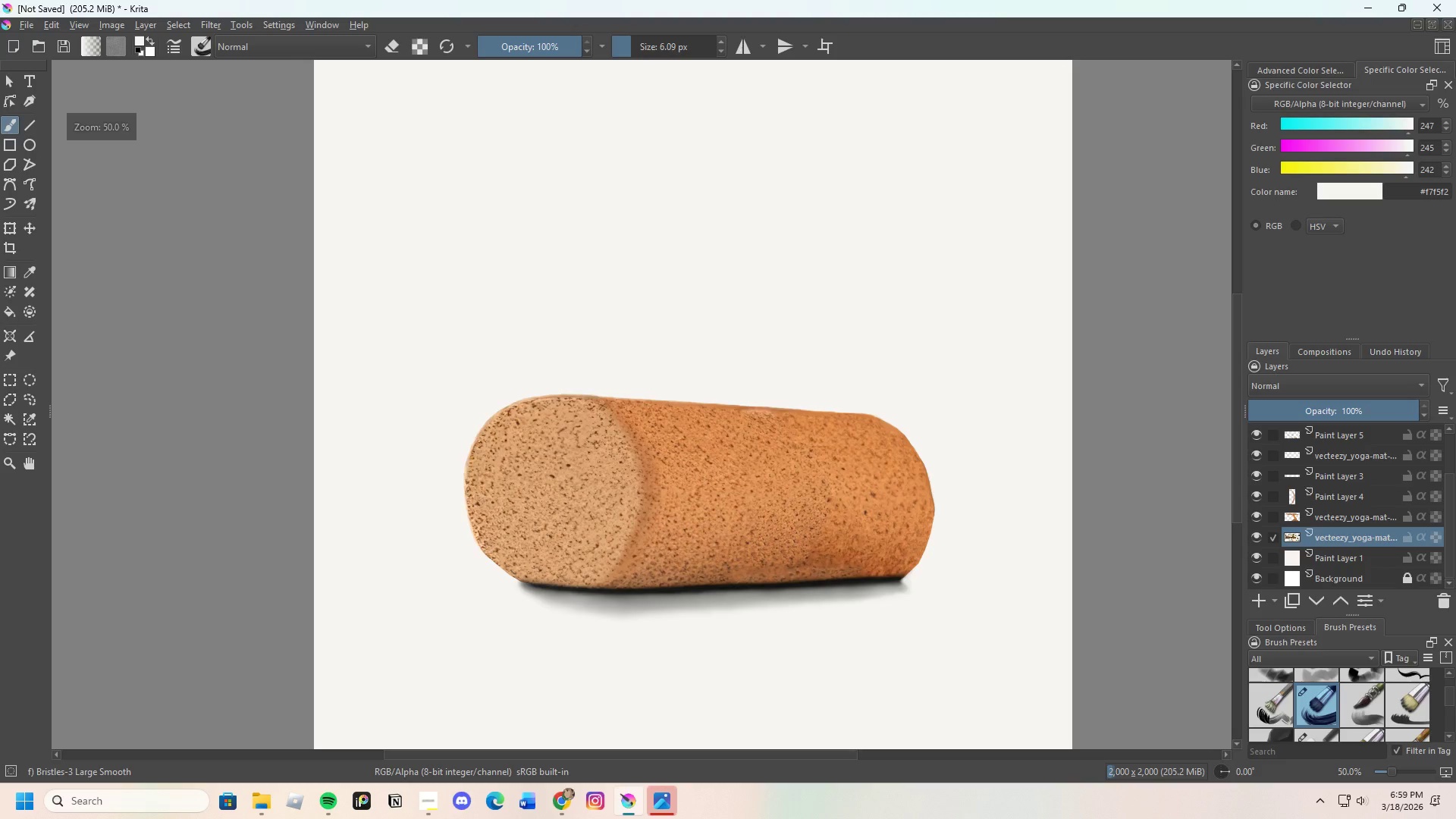 
scroll: coordinate [595, 423], scroll_direction: down, amount: 1.0
 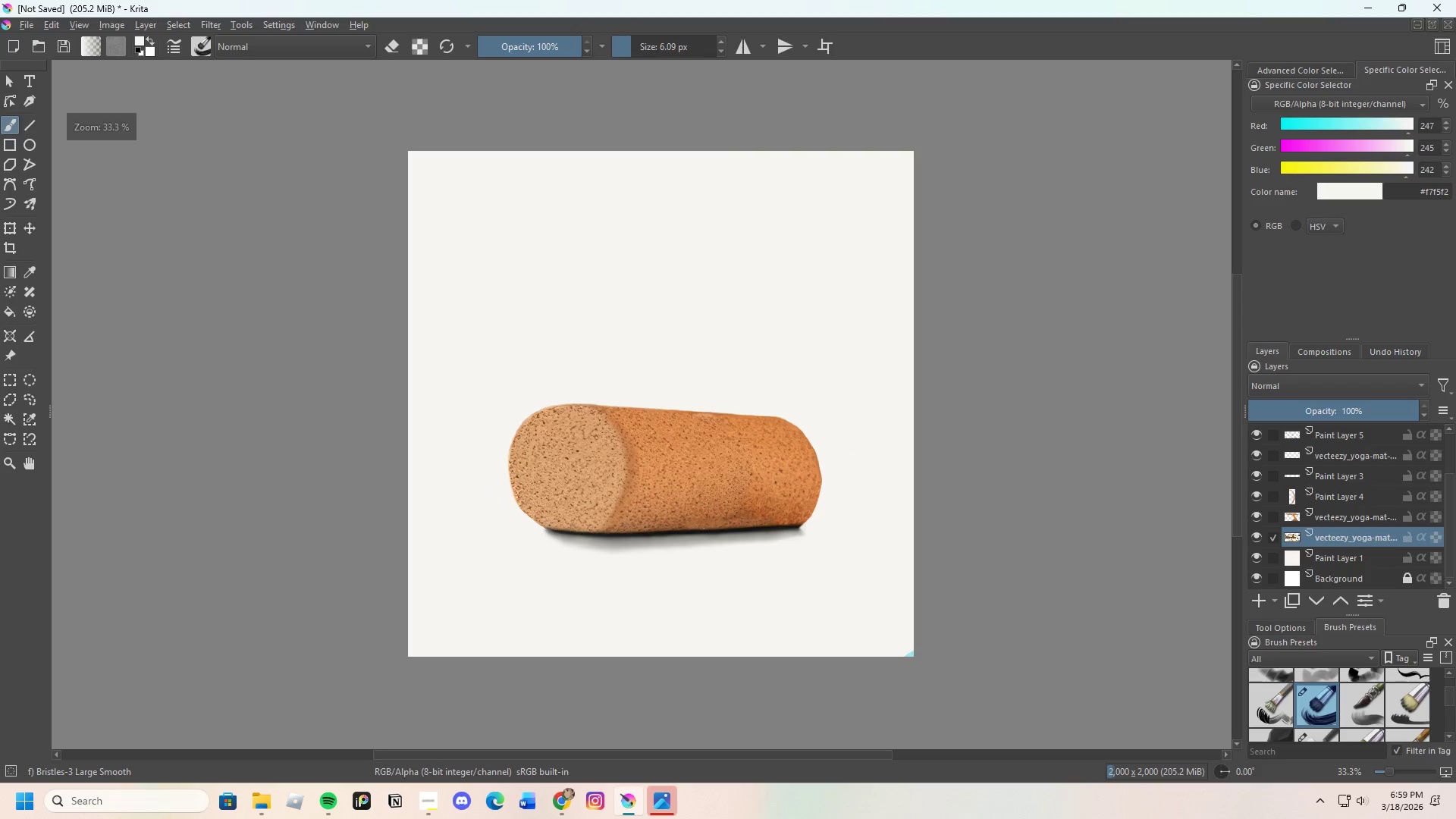 
scroll: coordinate [720, 535], scroll_direction: up, amount: 1.0
 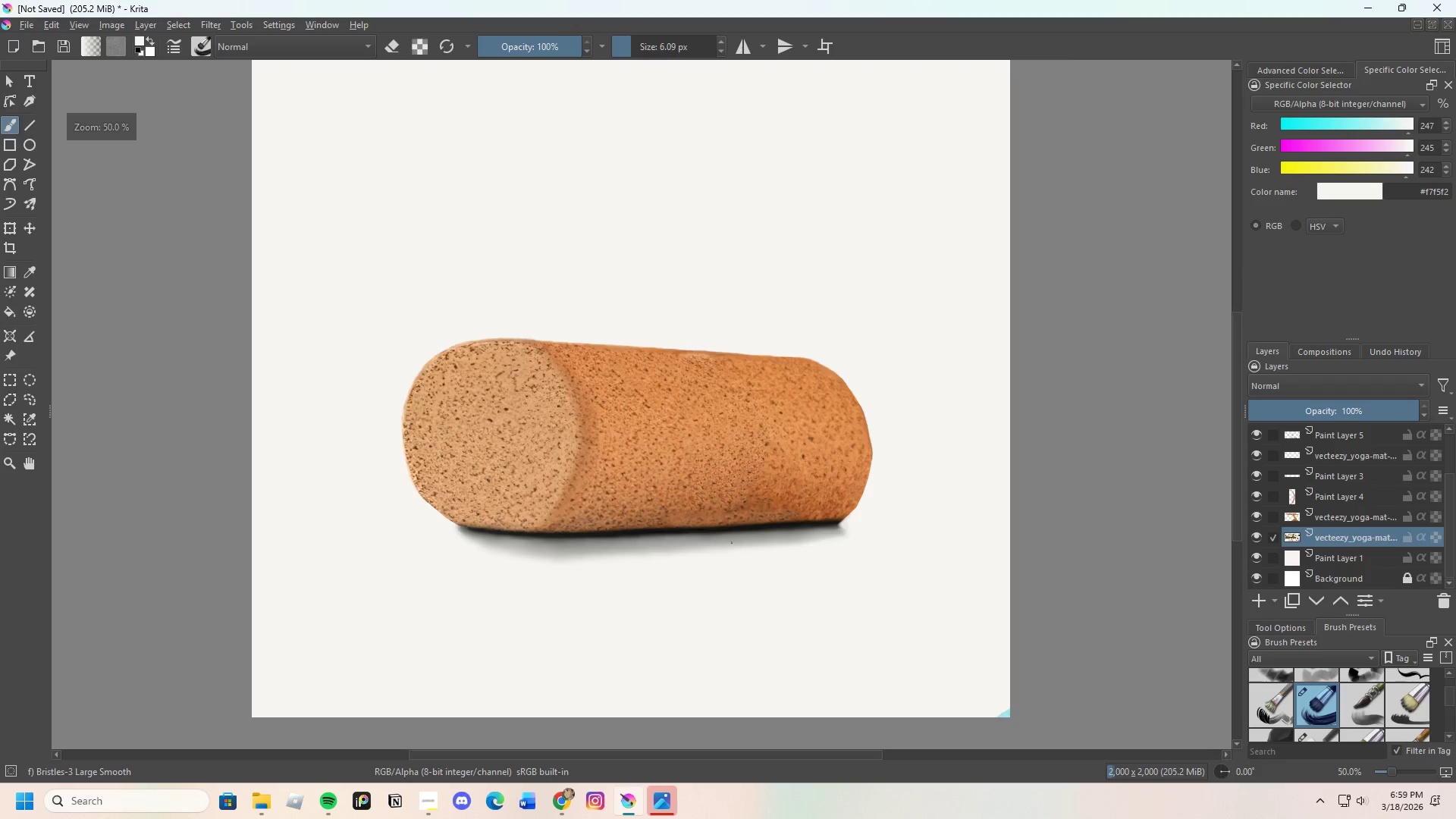 
scroll: coordinate [708, 453], scroll_direction: none, amount: 0.0
 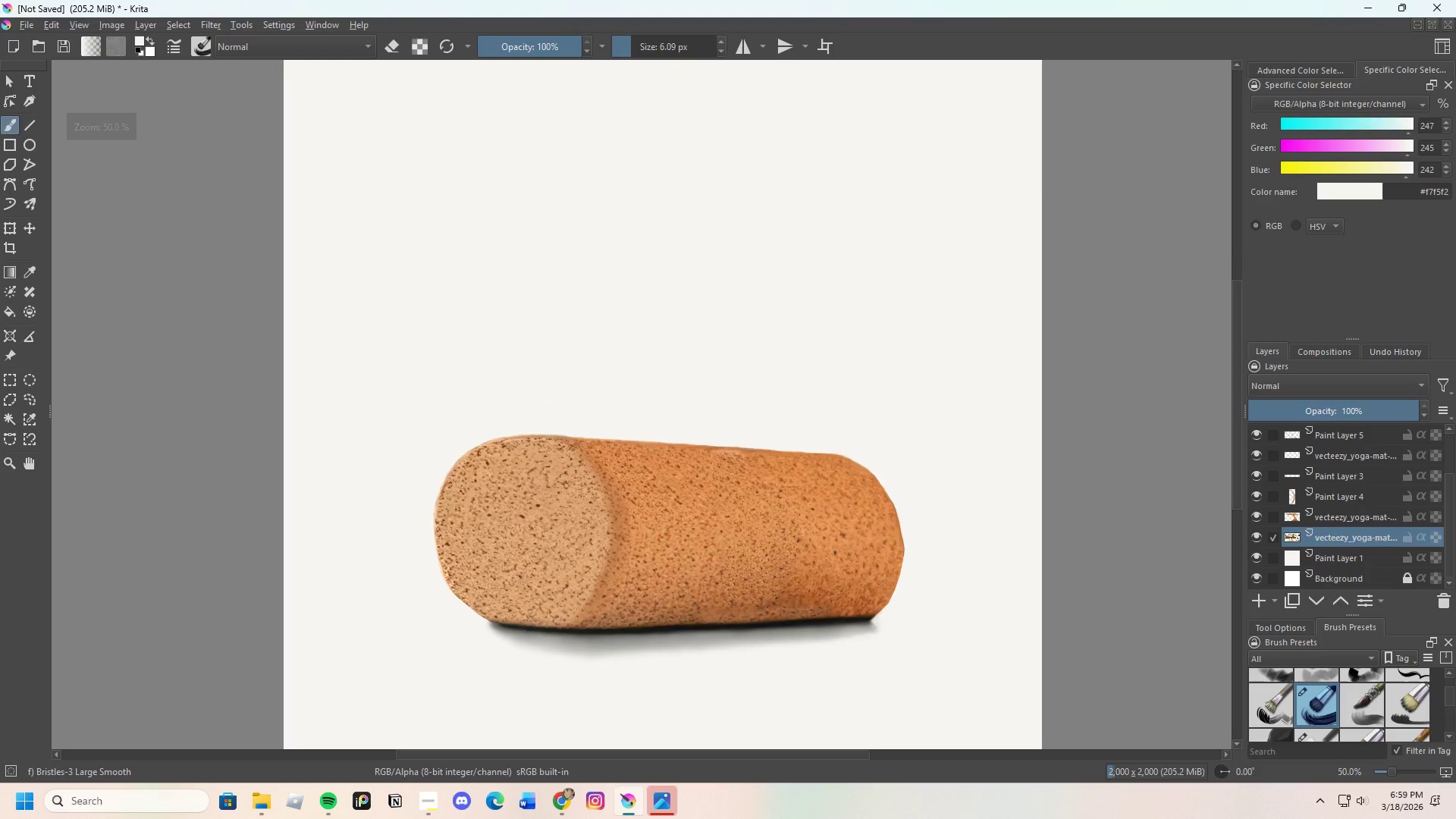 
scroll: coordinate [749, 479], scroll_direction: up, amount: 1.0
 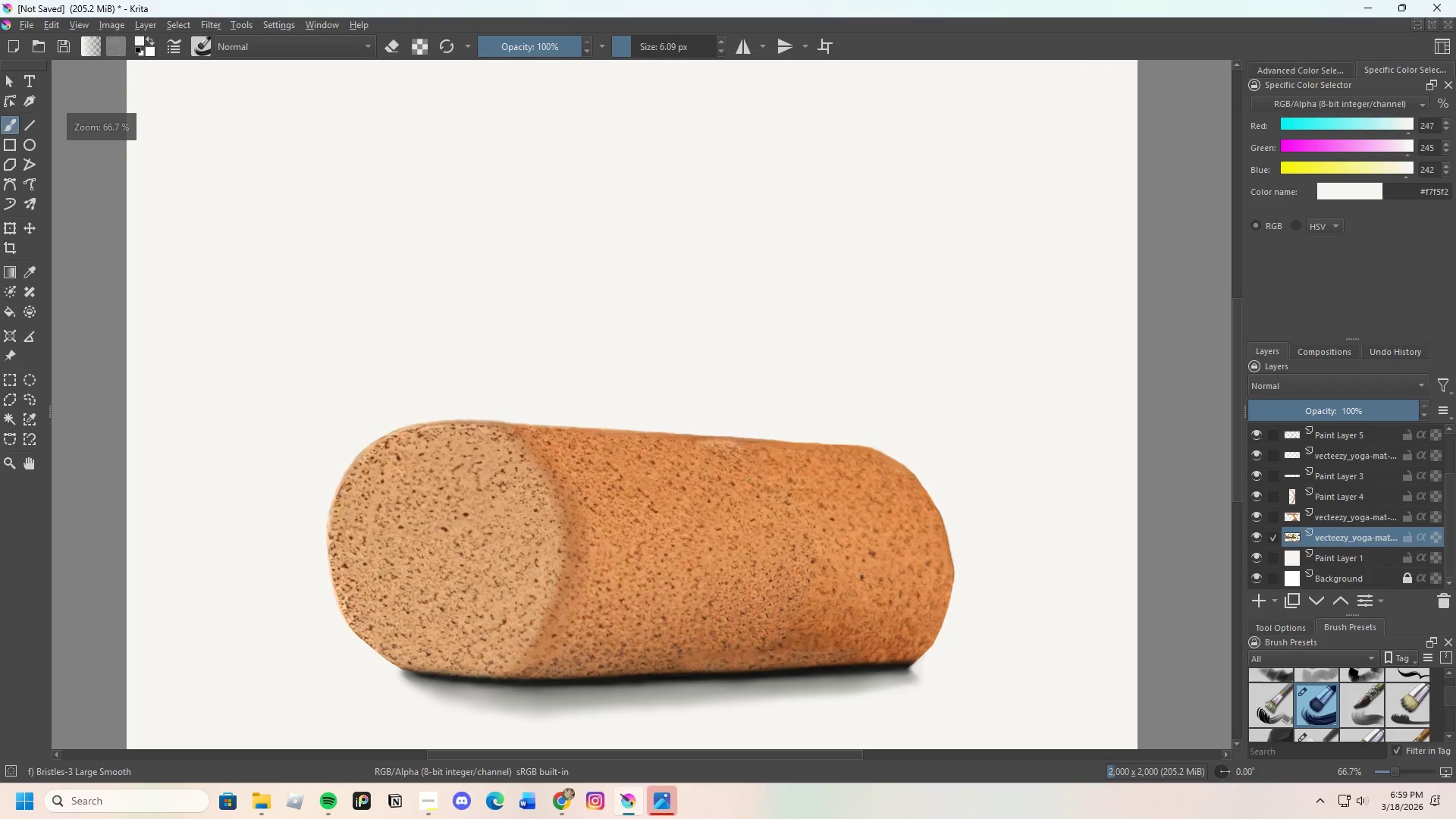 
scroll: coordinate [758, 539], scroll_direction: down, amount: 2.0
 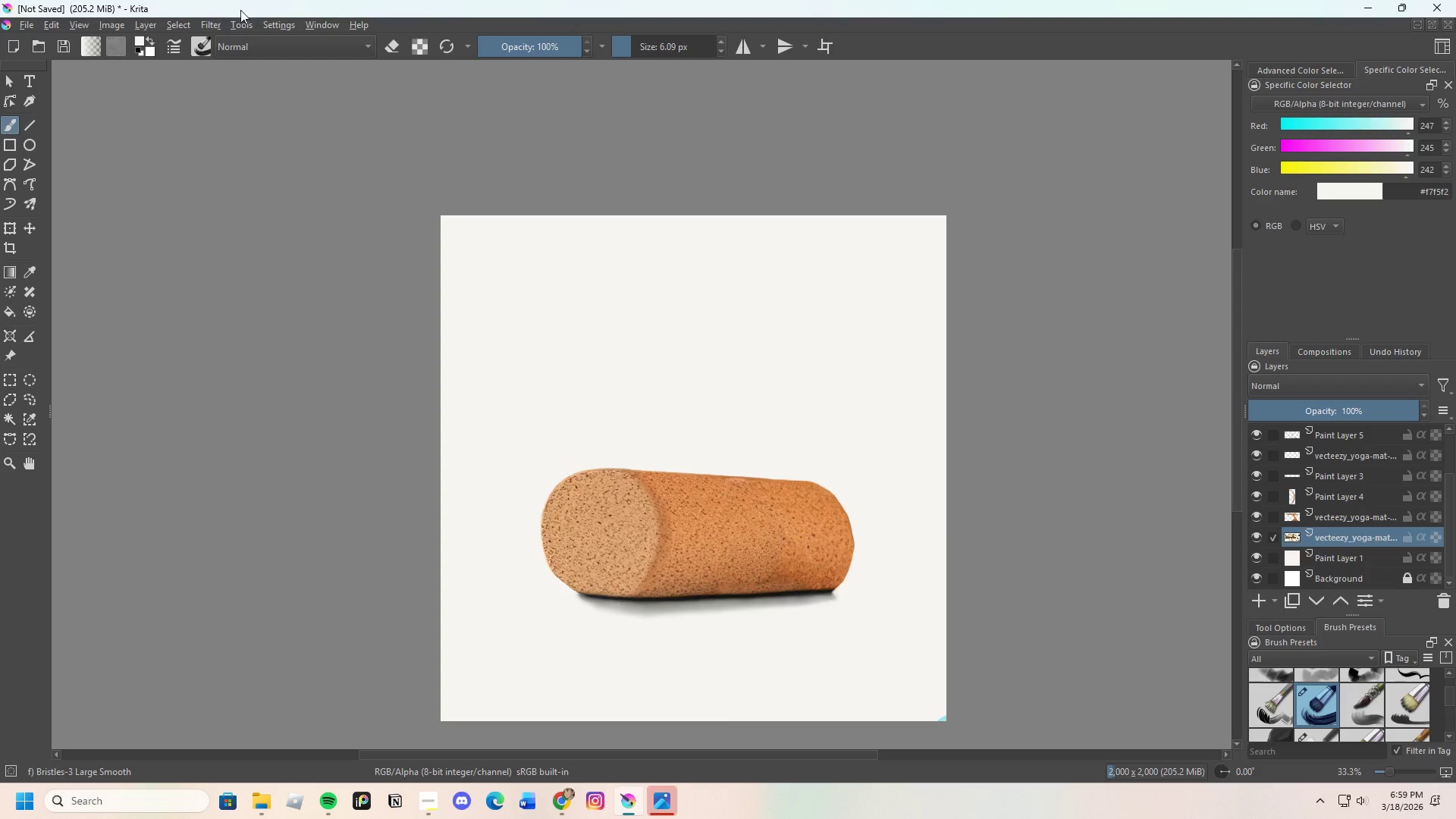 
left_click([218, 23])
 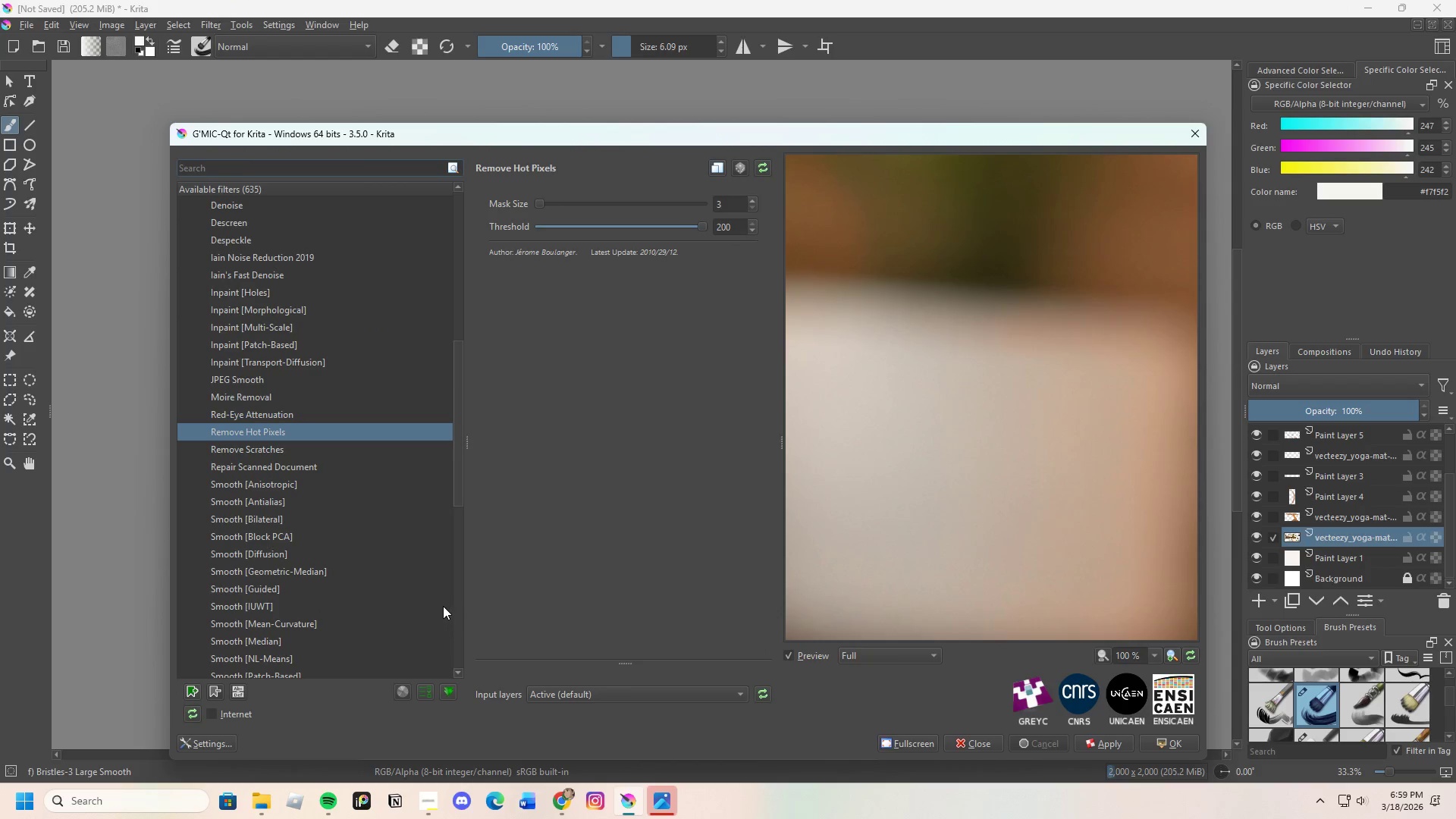 
scroll: coordinate [930, 434], scroll_direction: down, amount: 6.0
 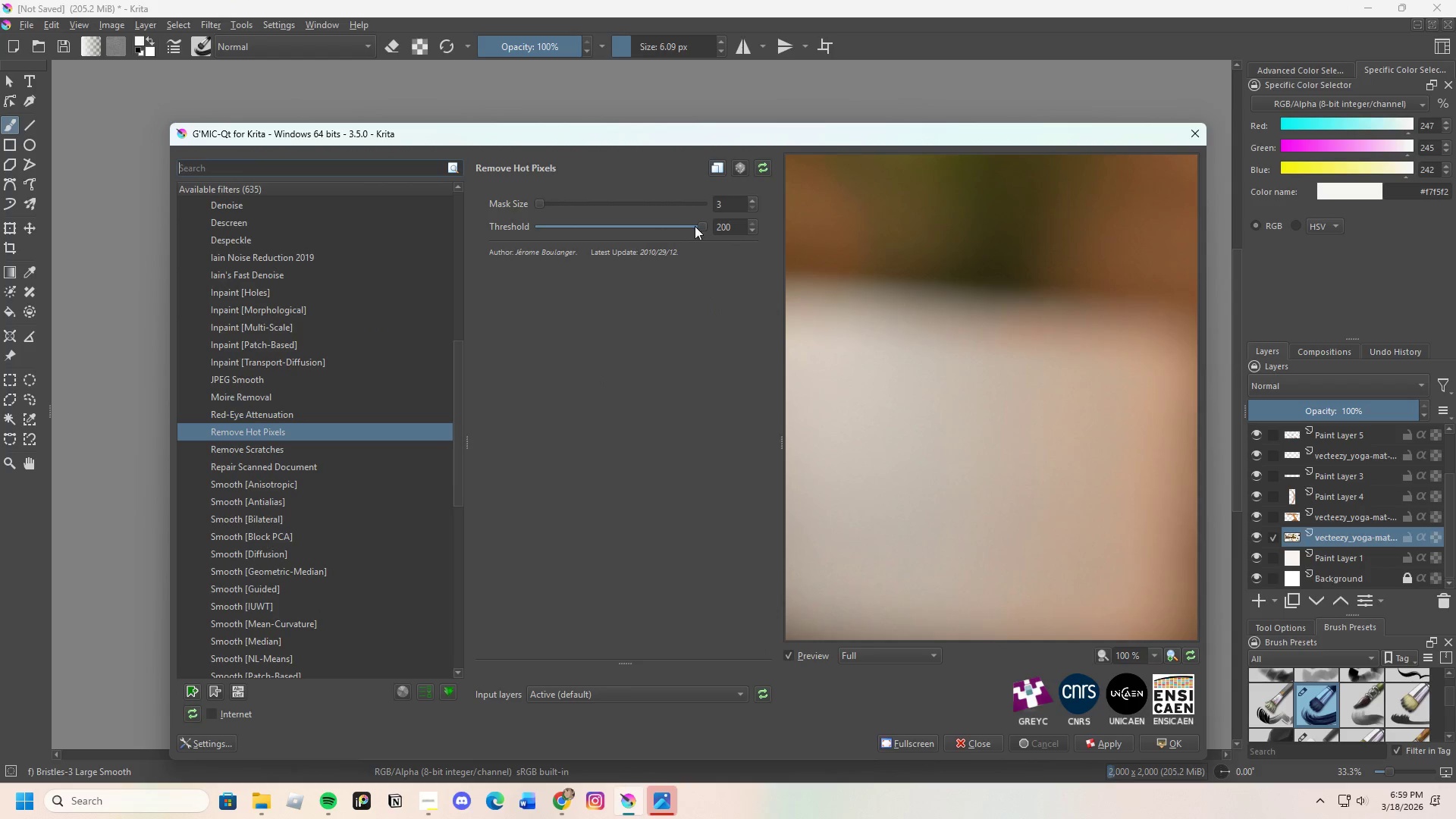 
left_click_drag(start_coordinate=[702, 221], to_coordinate=[693, 248])
 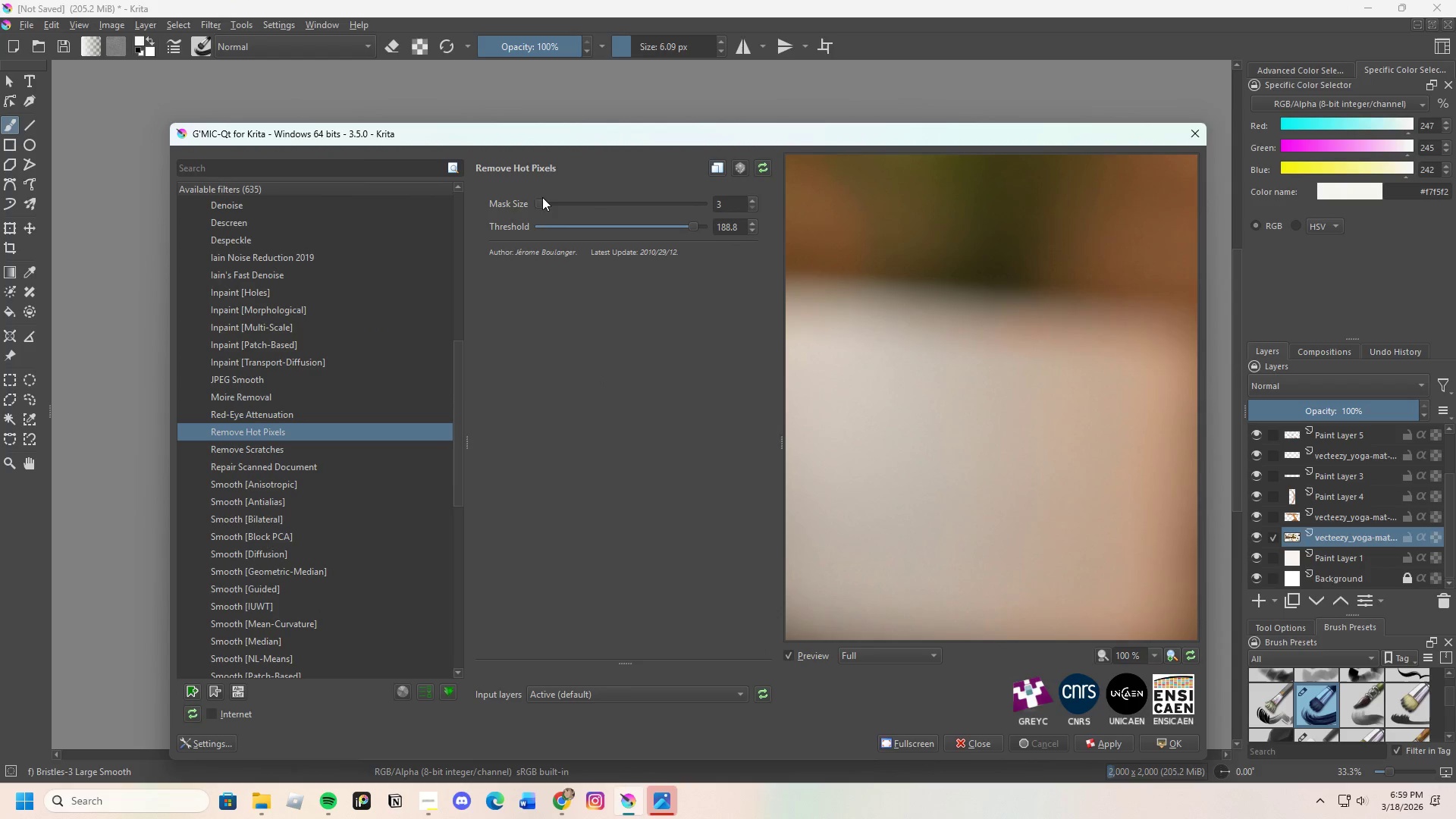 
left_click_drag(start_coordinate=[542, 197], to_coordinate=[594, 213])
 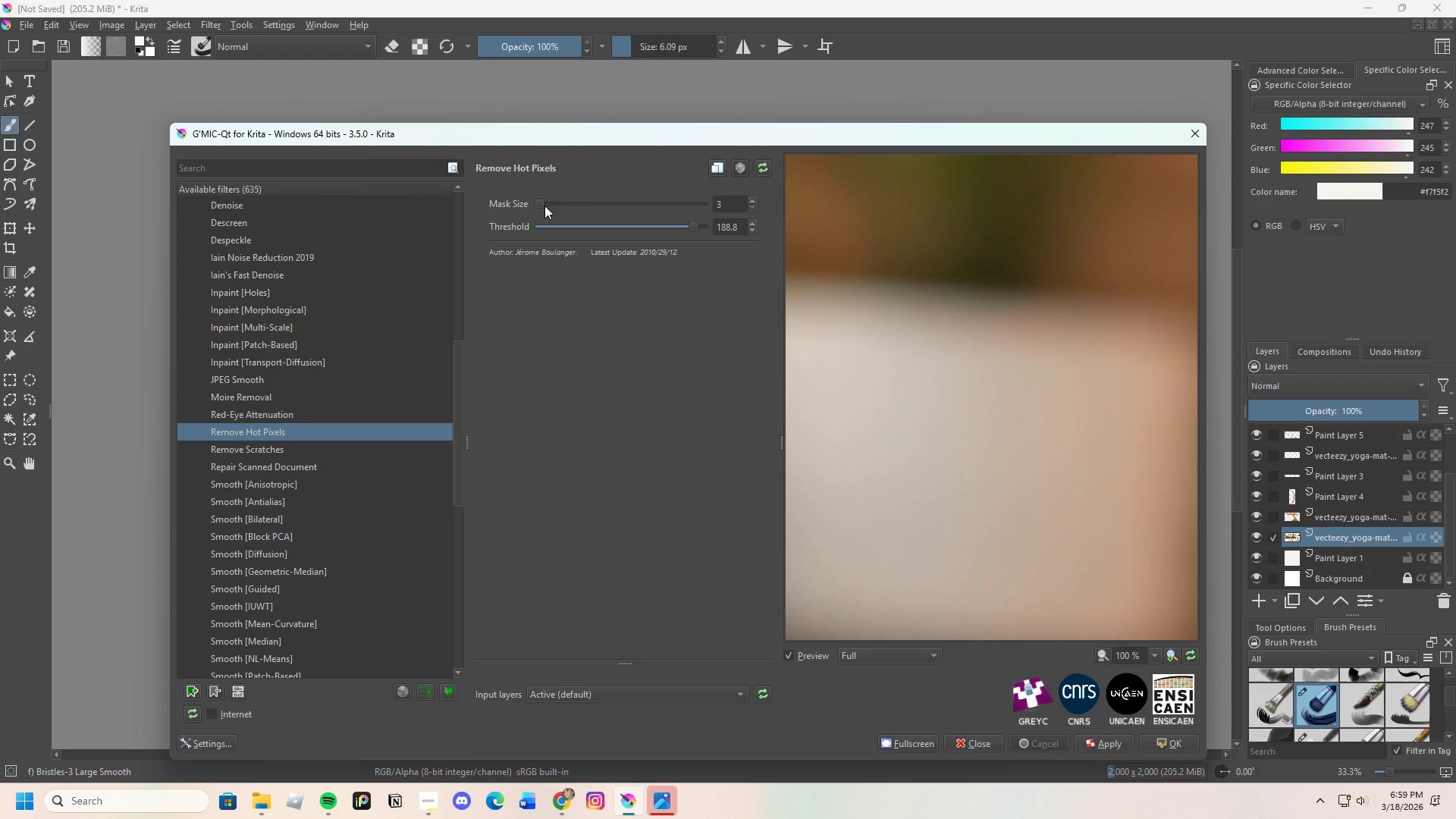 
left_click_drag(start_coordinate=[544, 206], to_coordinate=[503, 206])
 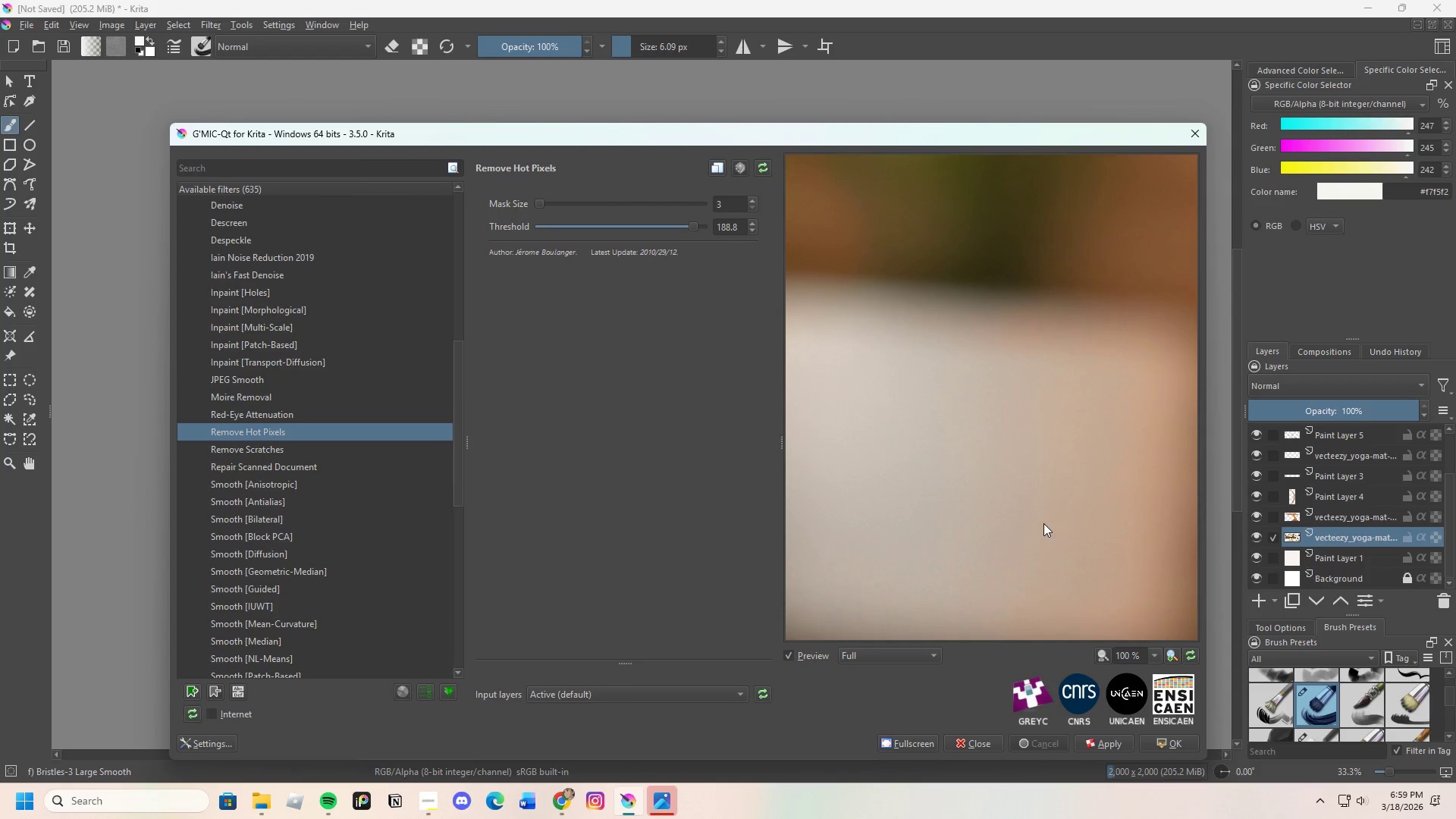 
scroll: coordinate [1007, 514], scroll_direction: down, amount: 4.0
 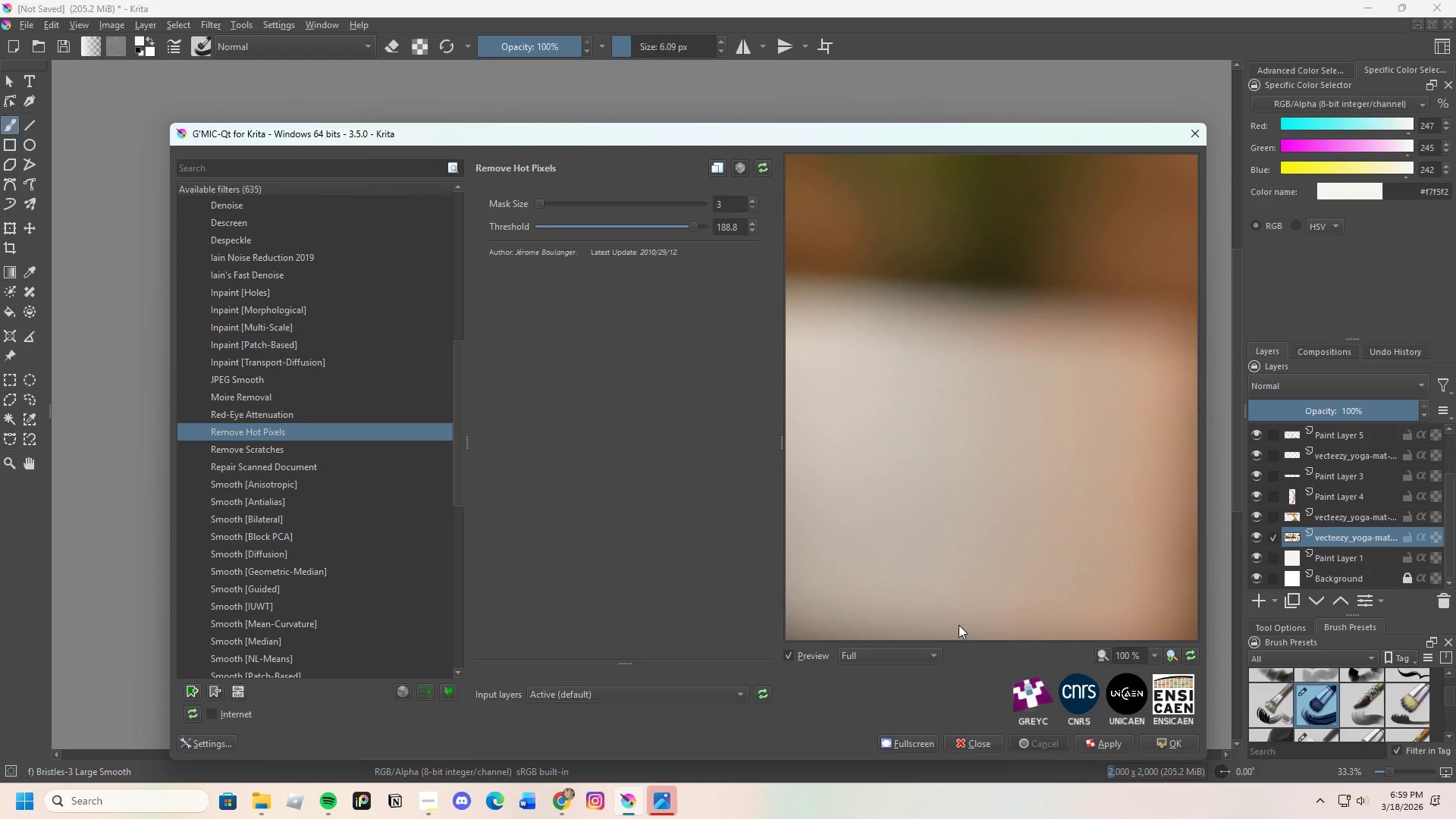 
left_click_drag(start_coordinate=[959, 625], to_coordinate=[852, 210])
 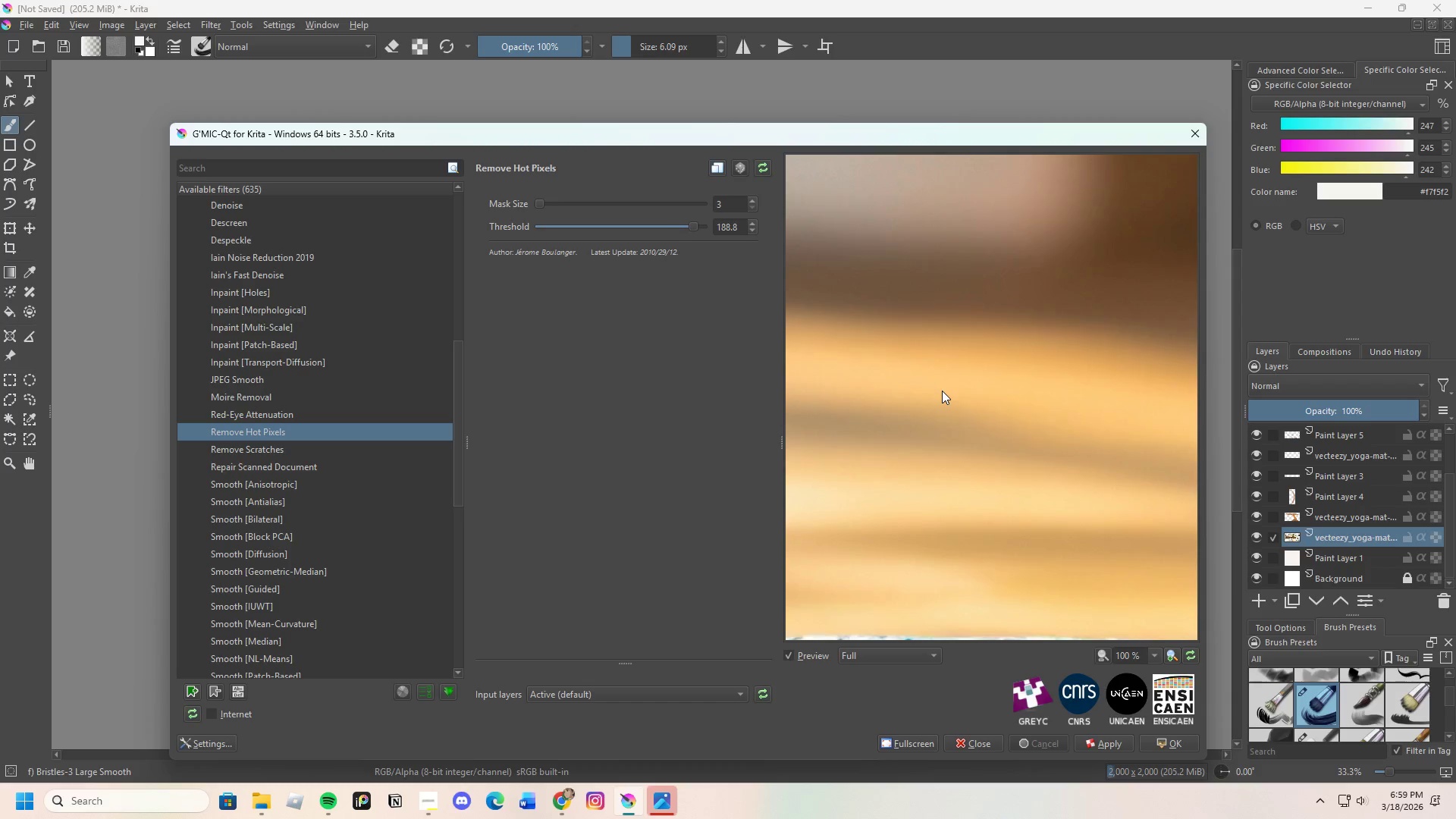 
scroll: coordinate [905, 517], scroll_direction: down, amount: 7.0
 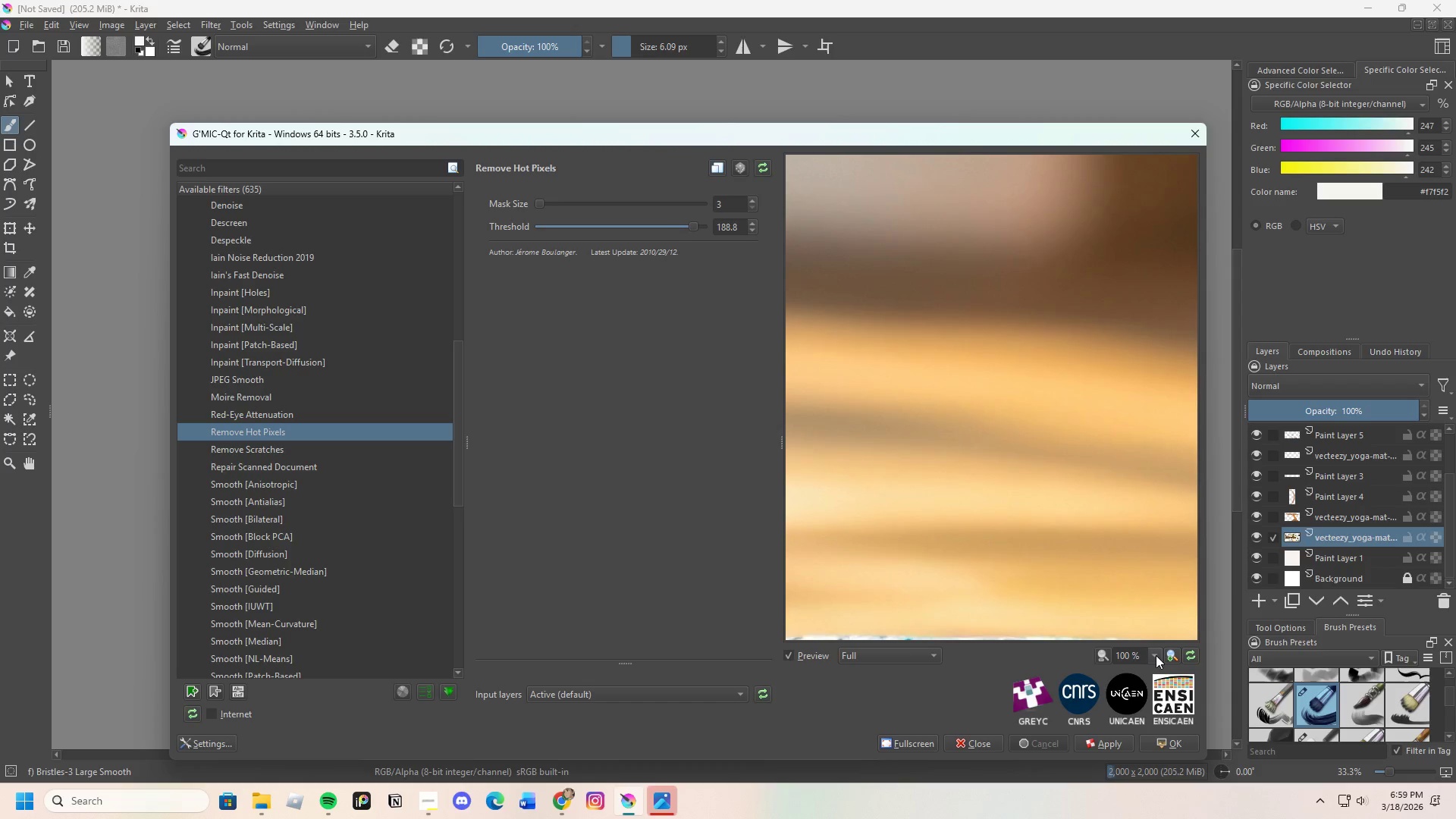 
left_click([1156, 655])
 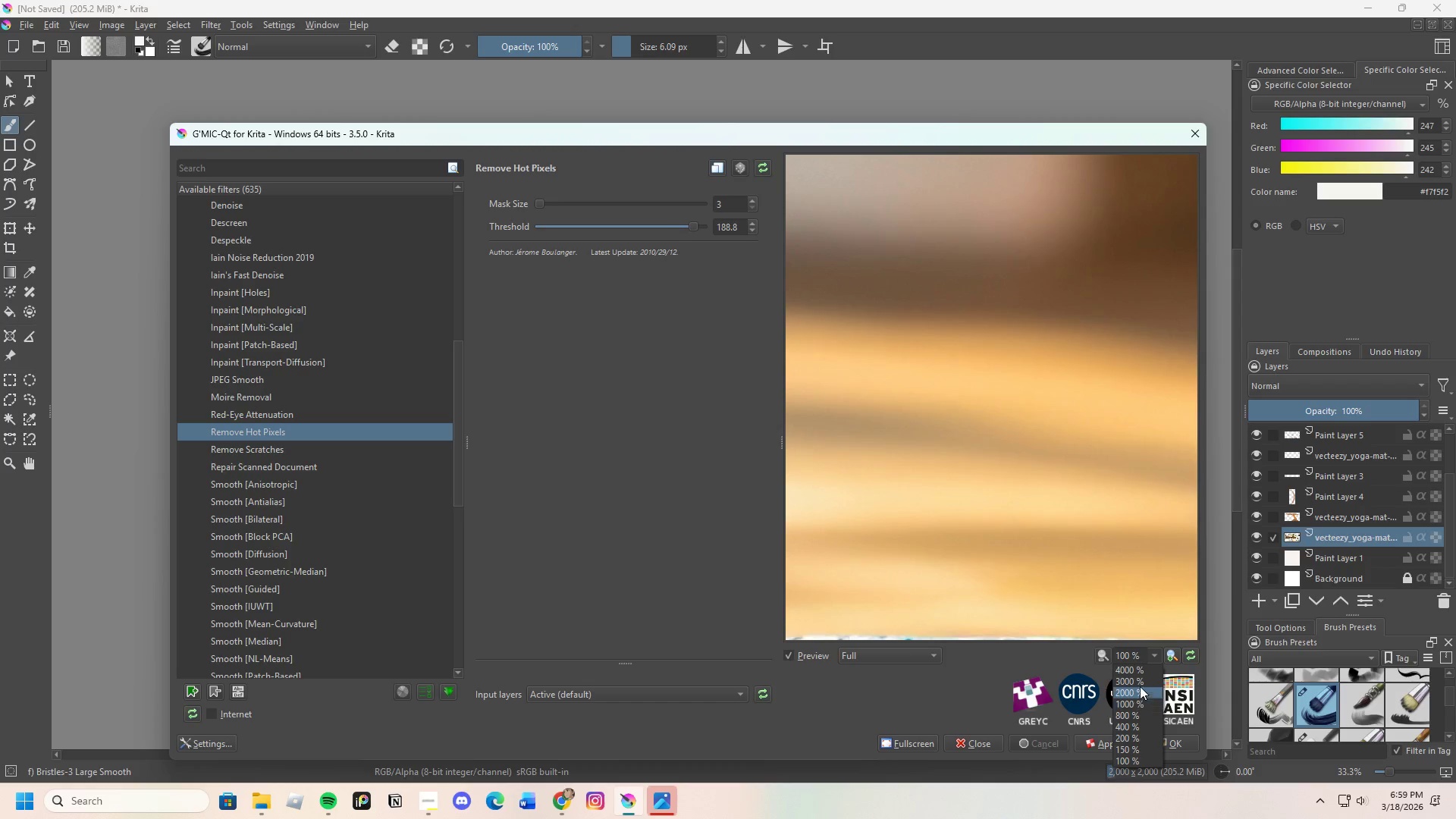 
left_click([1134, 675])
 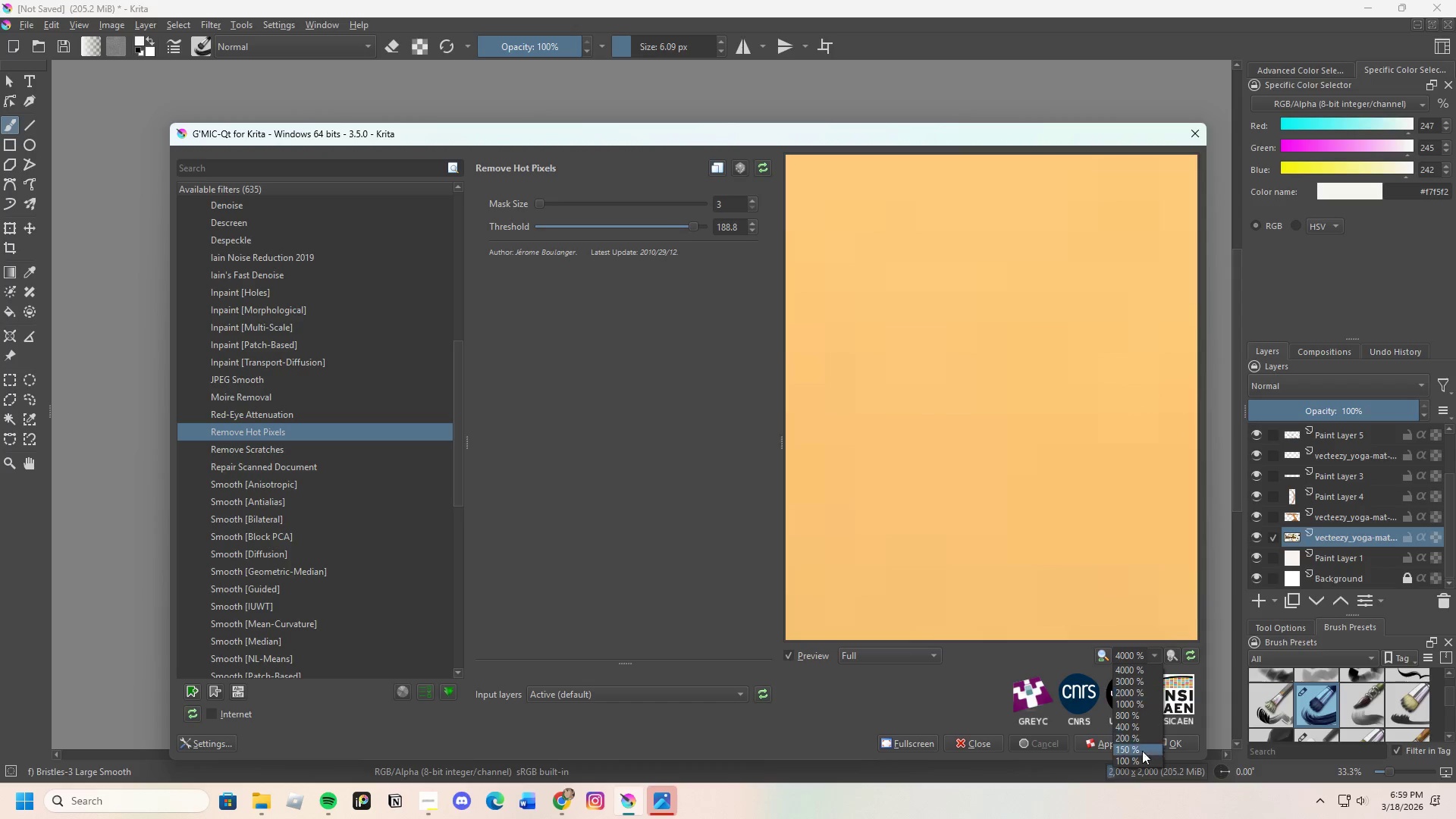 
left_click([1142, 764])
 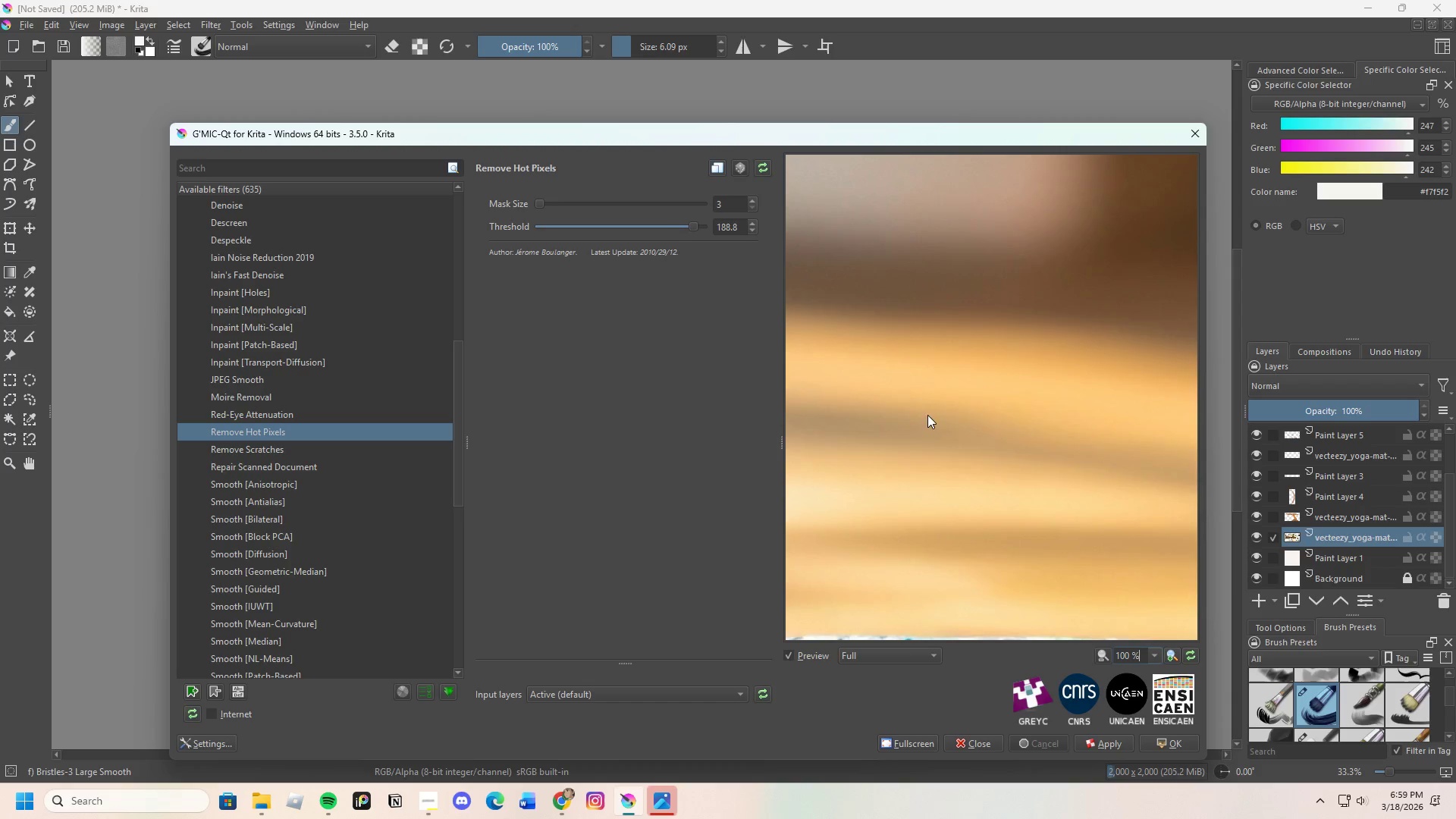 
left_click_drag(start_coordinate=[1051, 468], to_coordinate=[1048, 34])
 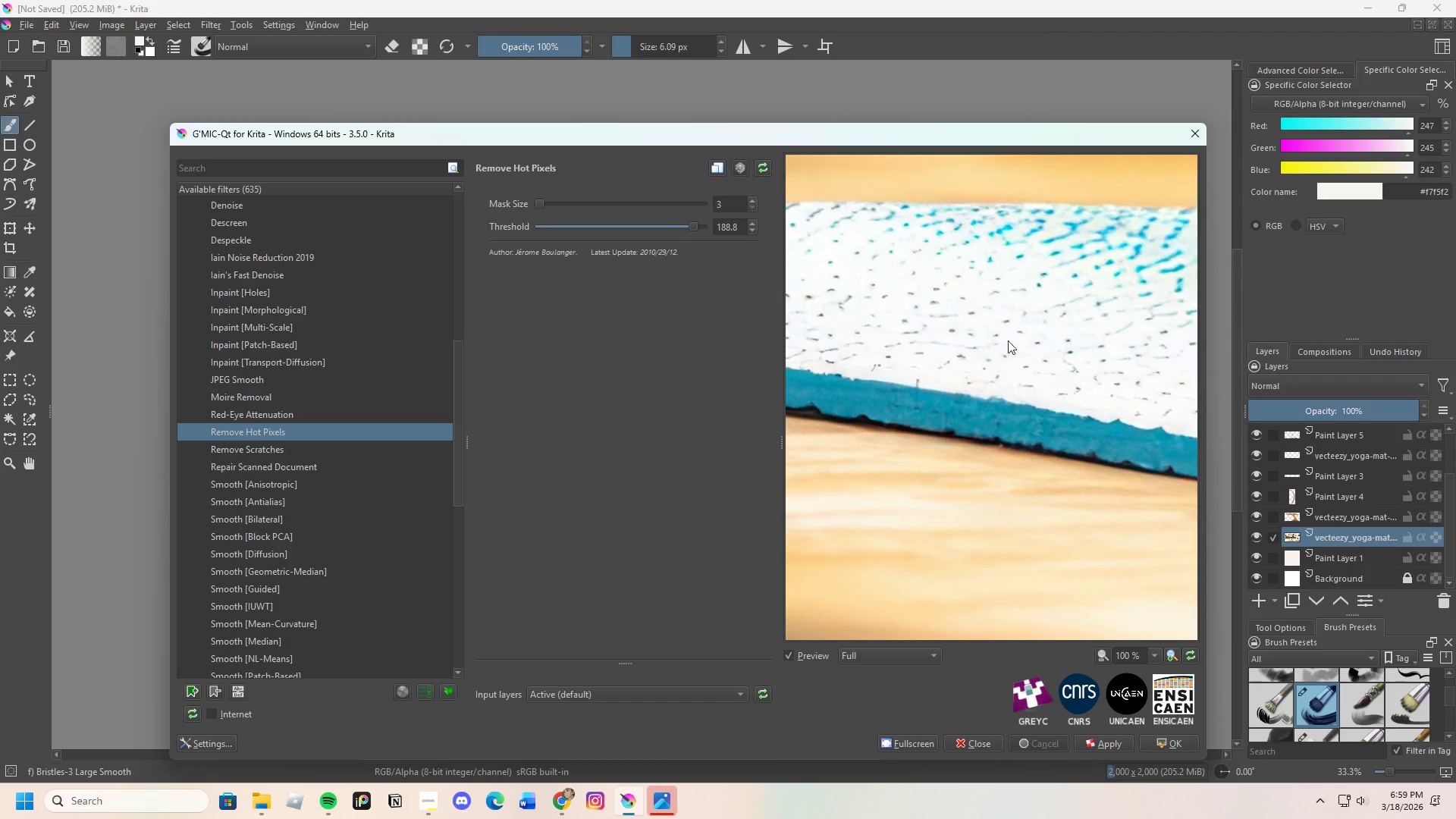 
scroll: coordinate [899, 390], scroll_direction: down, amount: 4.0
 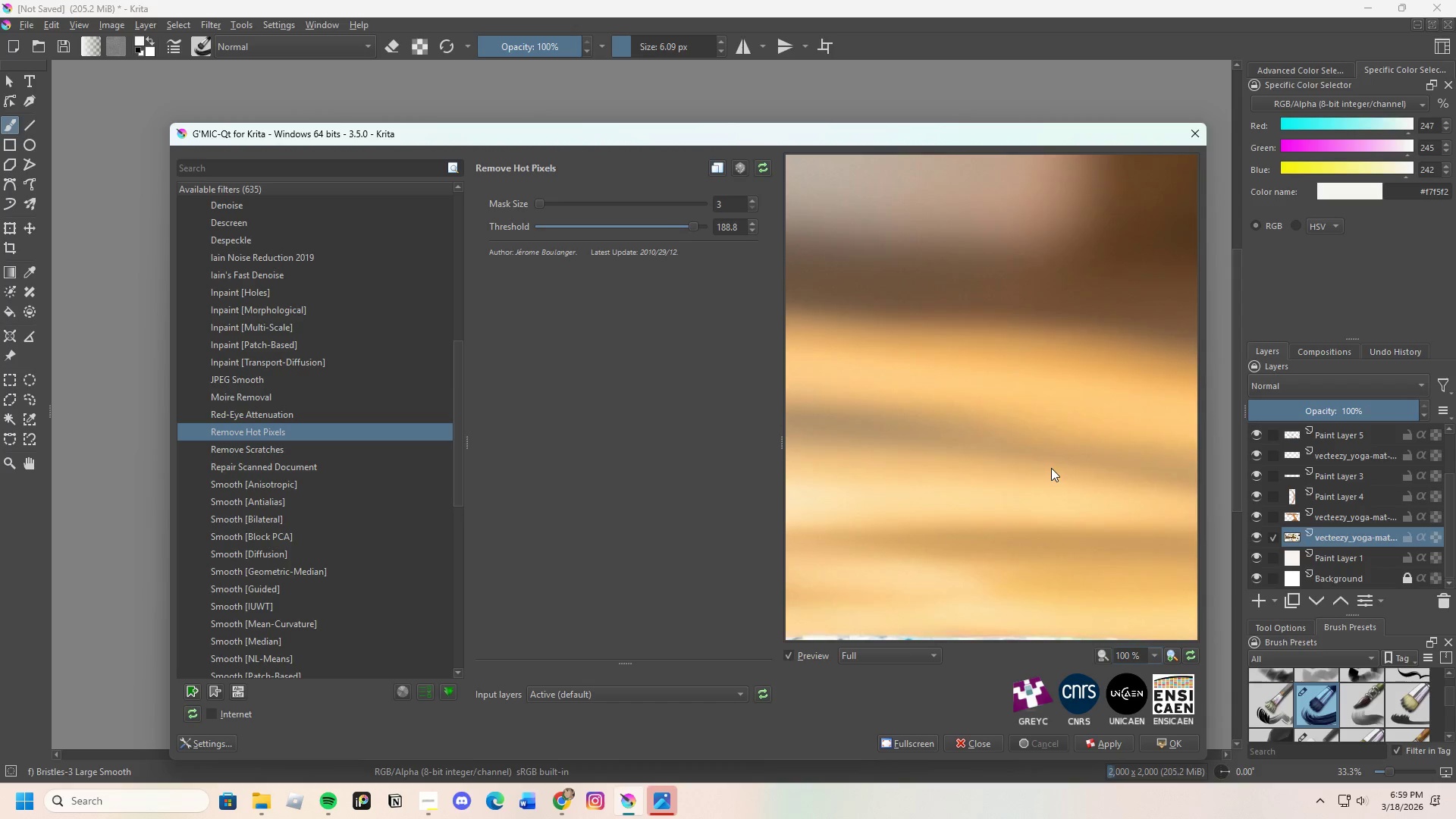 
left_click_drag(start_coordinate=[1008, 347], to_coordinate=[1026, 94])
 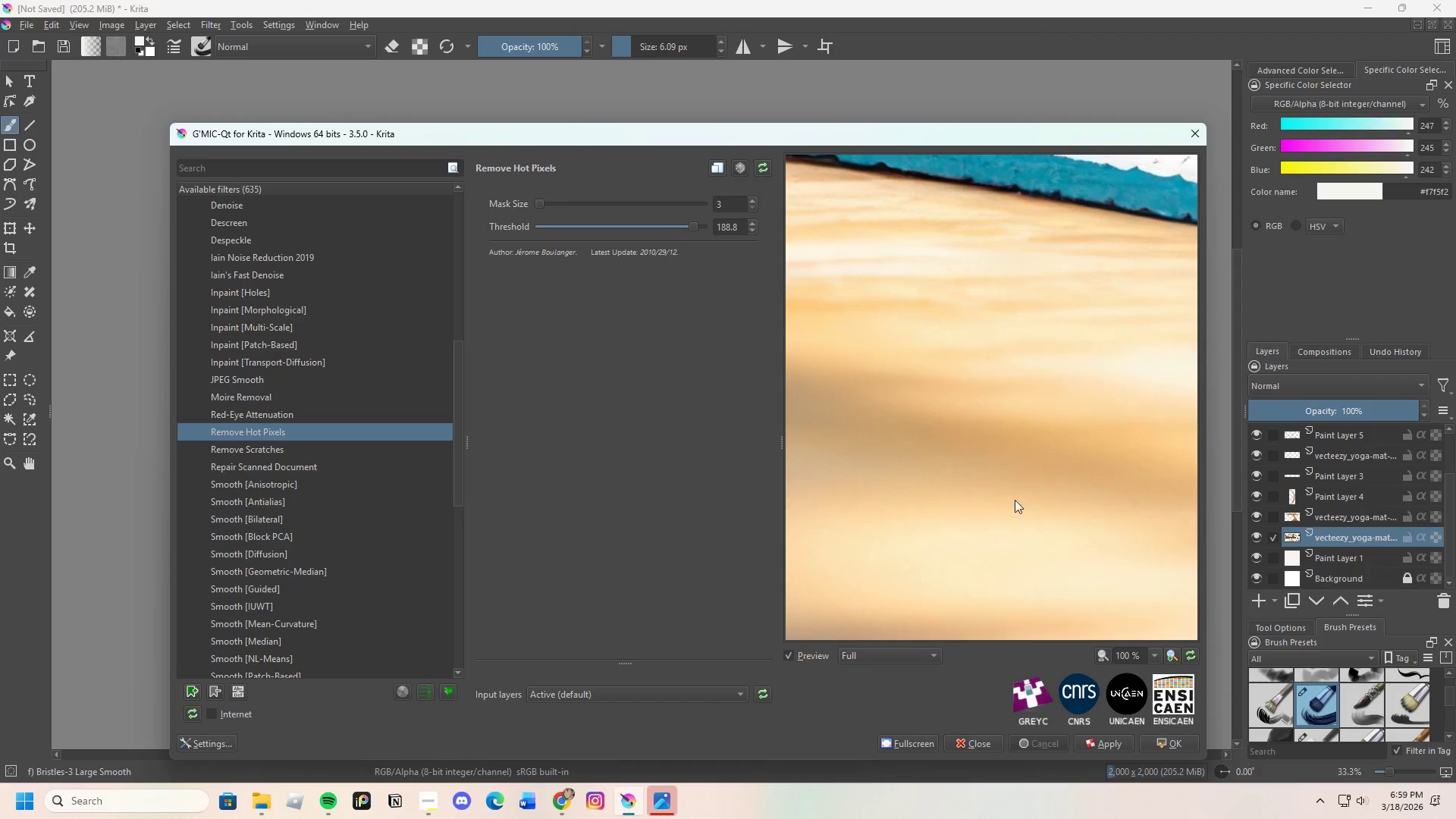 
left_click_drag(start_coordinate=[1015, 500], to_coordinate=[1112, 61])
 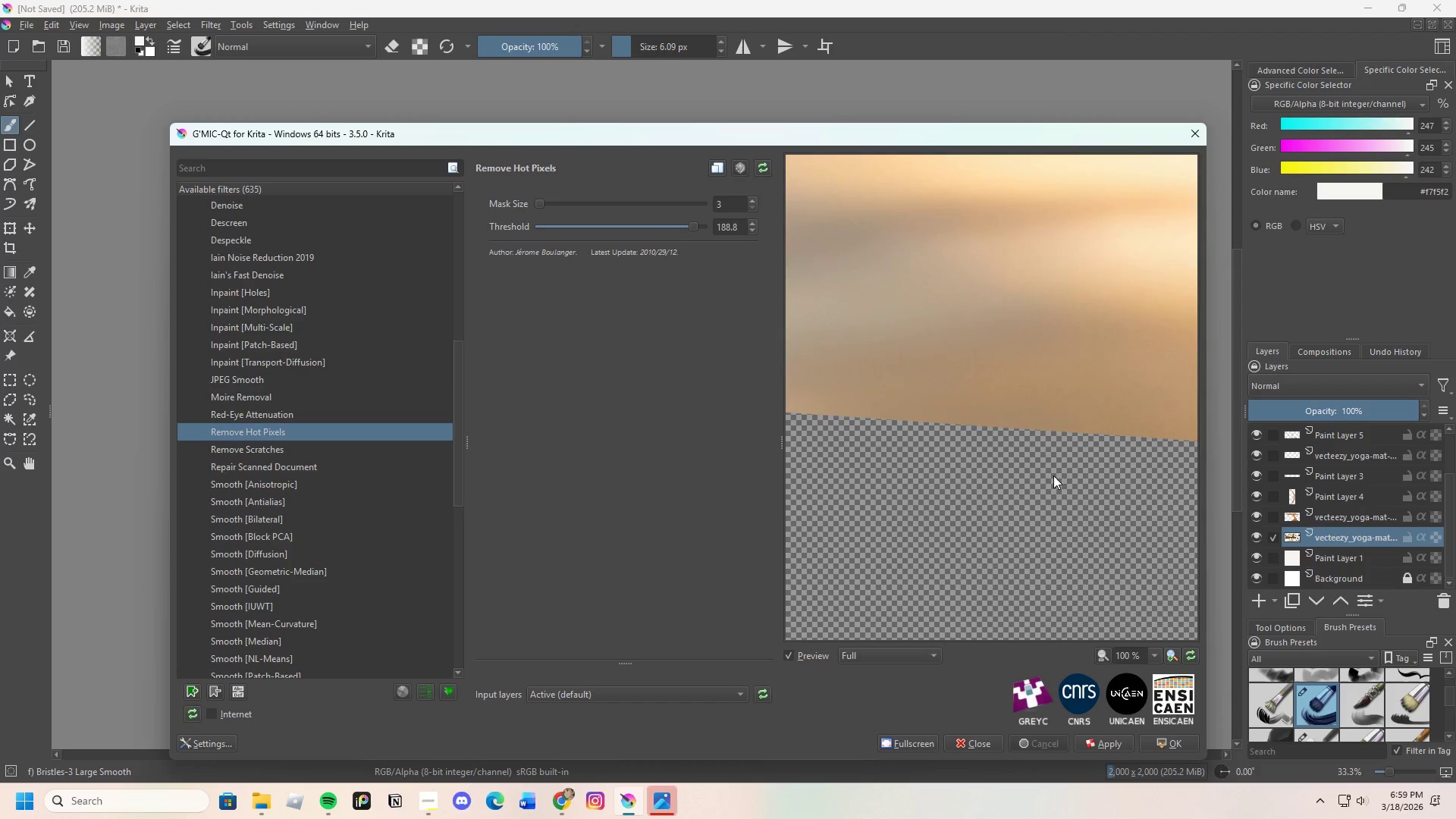 
left_click_drag(start_coordinate=[1053, 477], to_coordinate=[806, 644])
 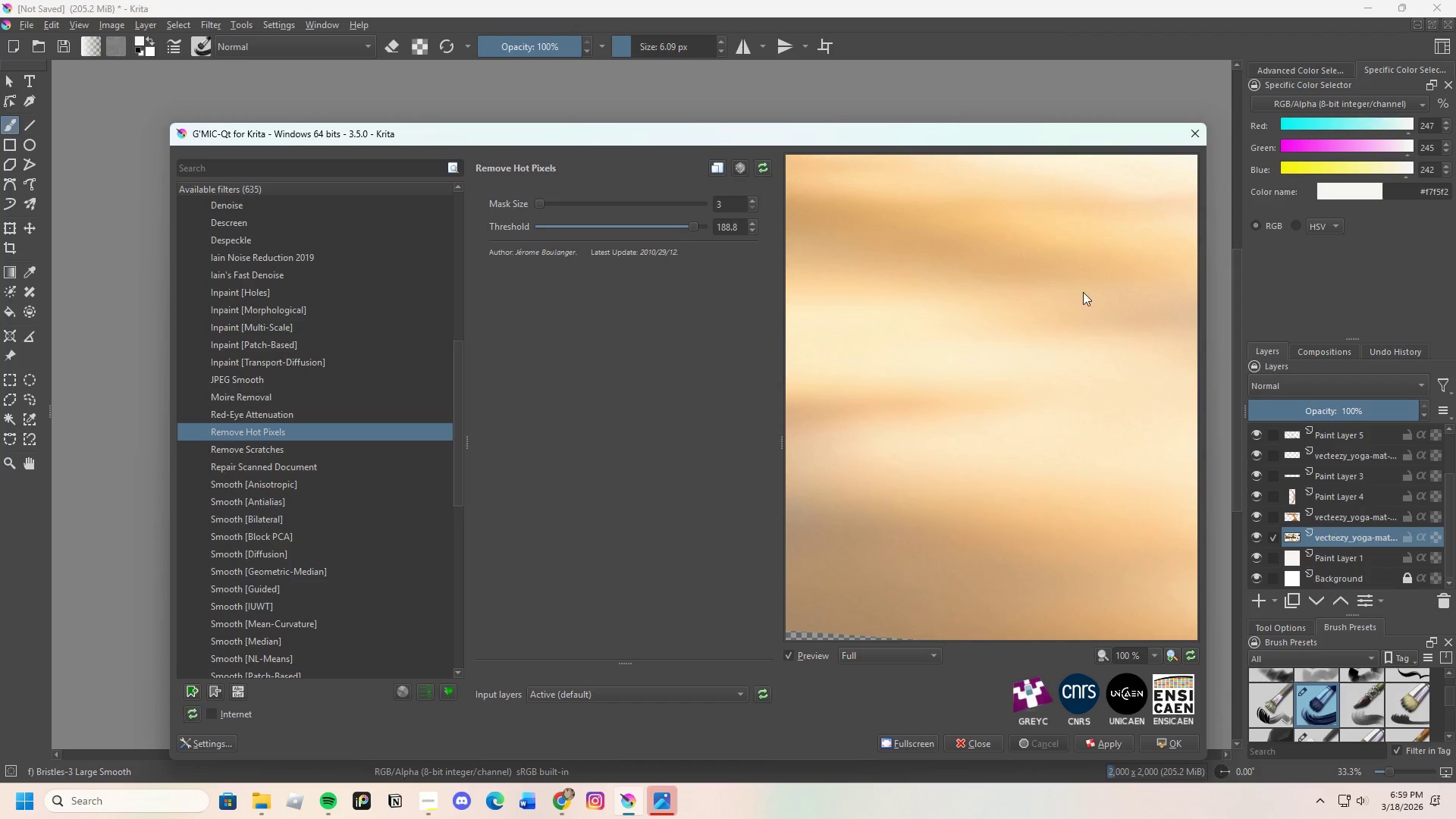 
left_click_drag(start_coordinate=[1076, 316], to_coordinate=[508, 530])
 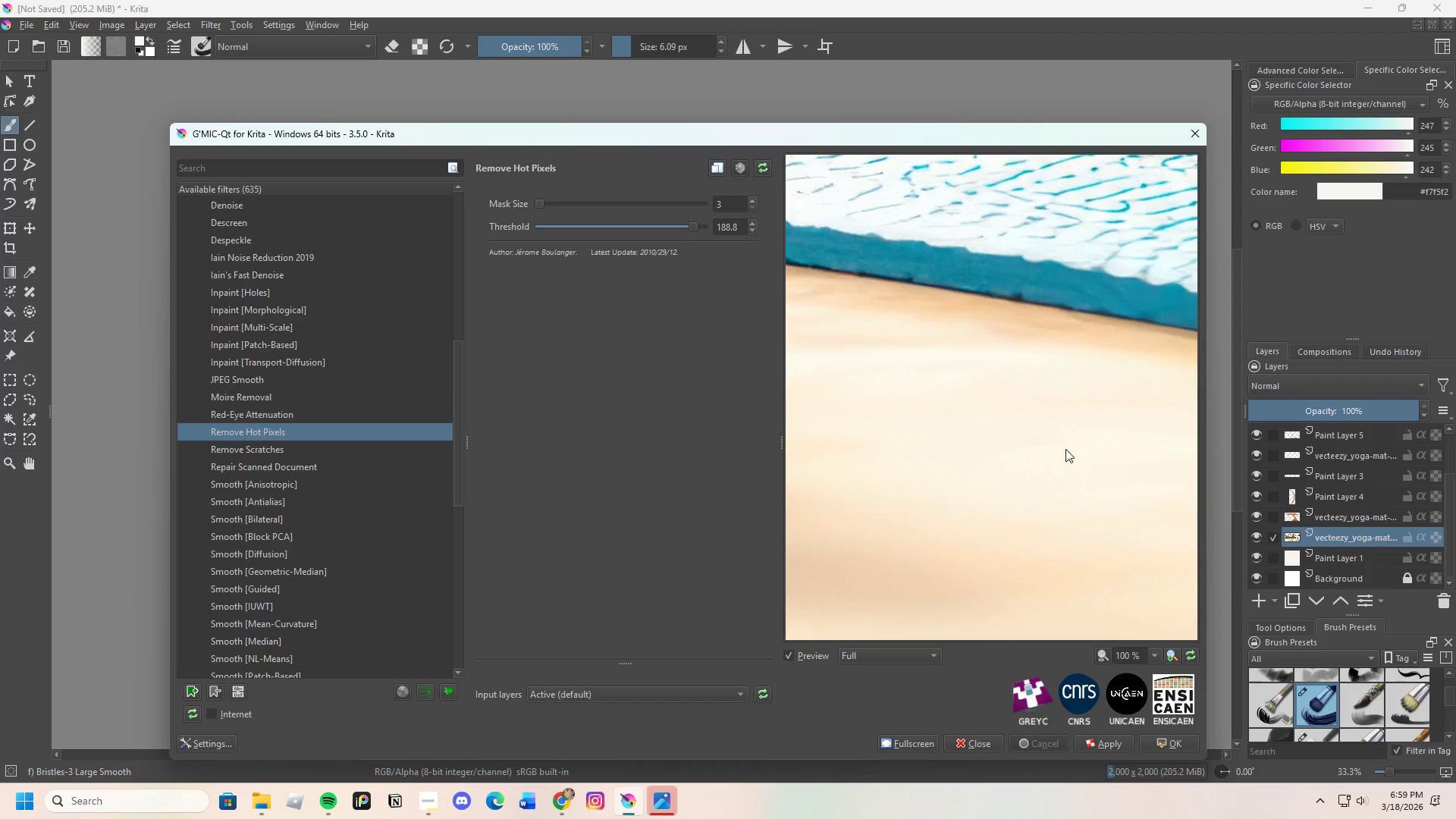 
left_click_drag(start_coordinate=[1067, 447], to_coordinate=[585, 442])
 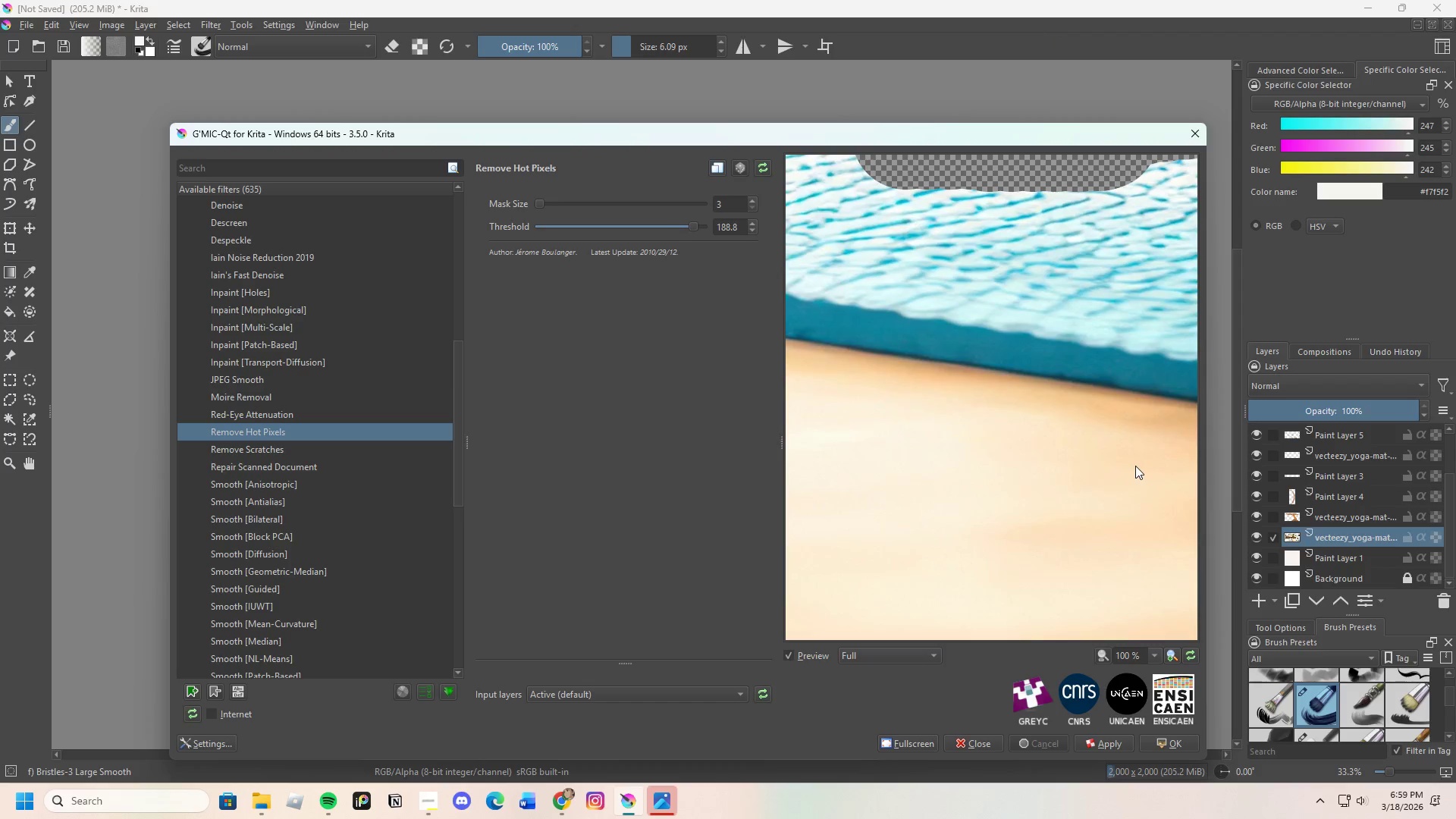 
left_click_drag(start_coordinate=[1135, 466], to_coordinate=[673, 504])
 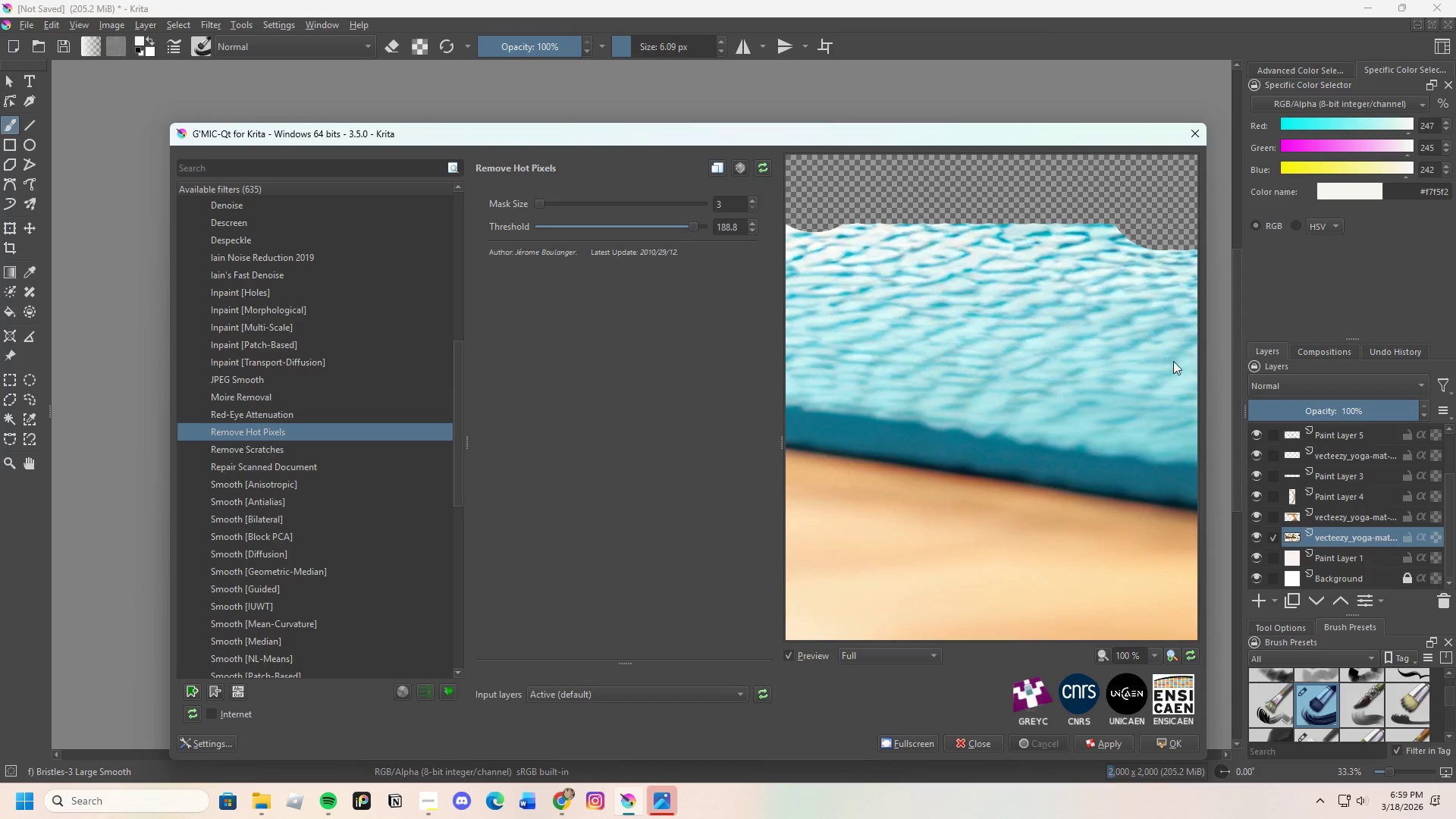 
left_click_drag(start_coordinate=[1166, 367], to_coordinate=[897, 584])
 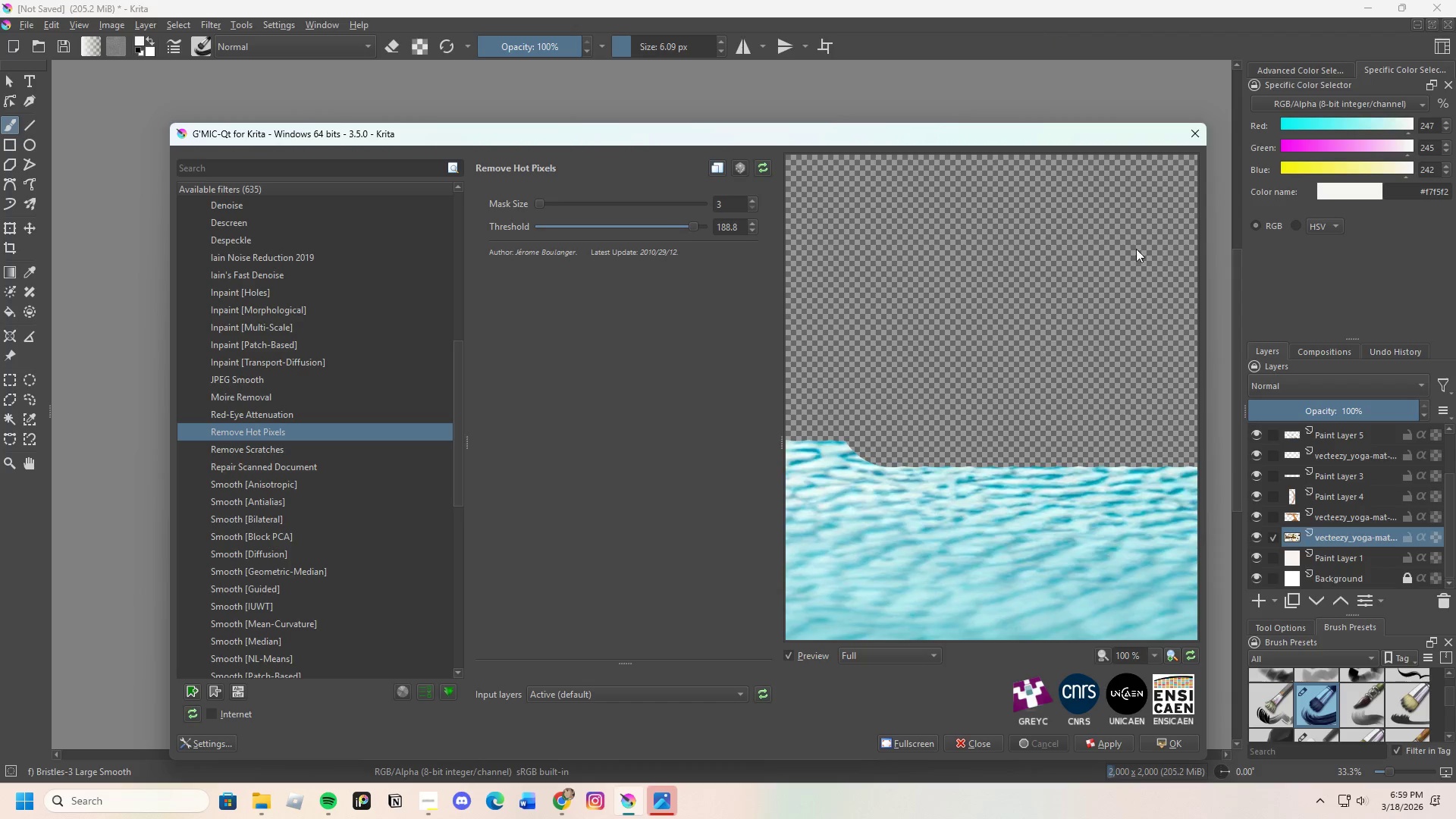 
left_click_drag(start_coordinate=[1128, 270], to_coordinate=[1110, 718])
 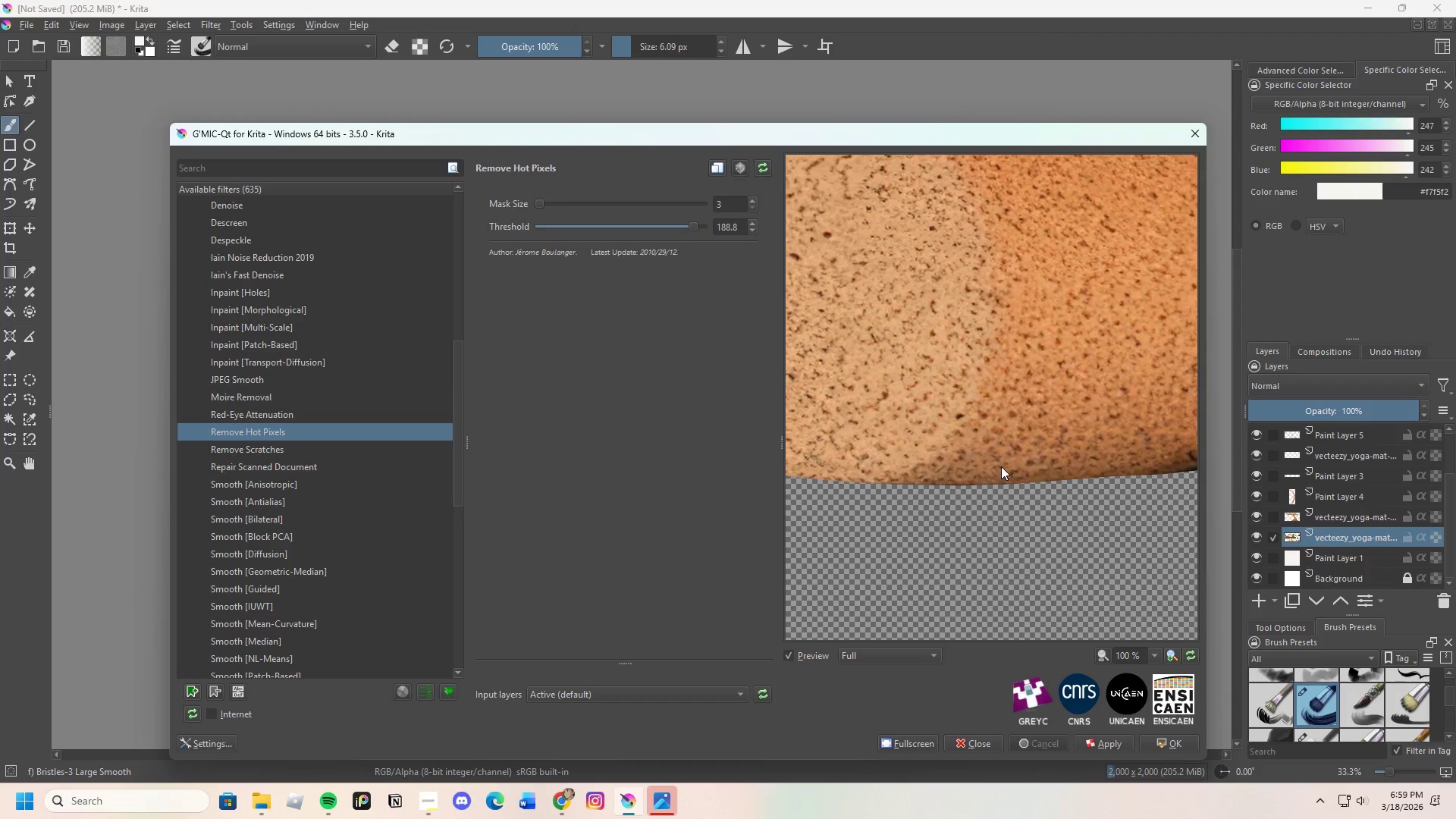 
left_click_drag(start_coordinate=[1006, 489], to_coordinate=[1017, 625])
 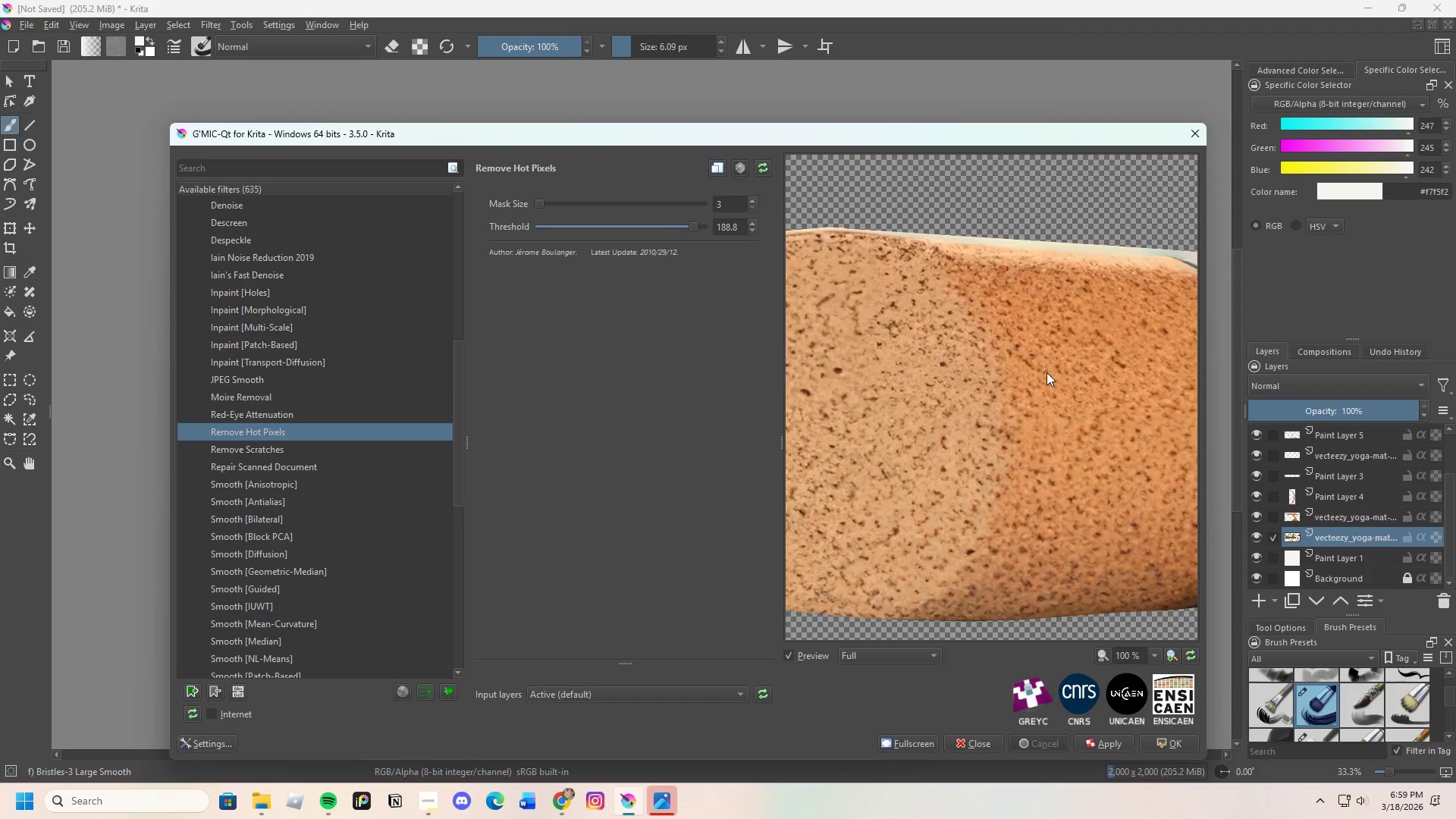 
left_click_drag(start_coordinate=[1046, 373], to_coordinate=[1099, 348])
 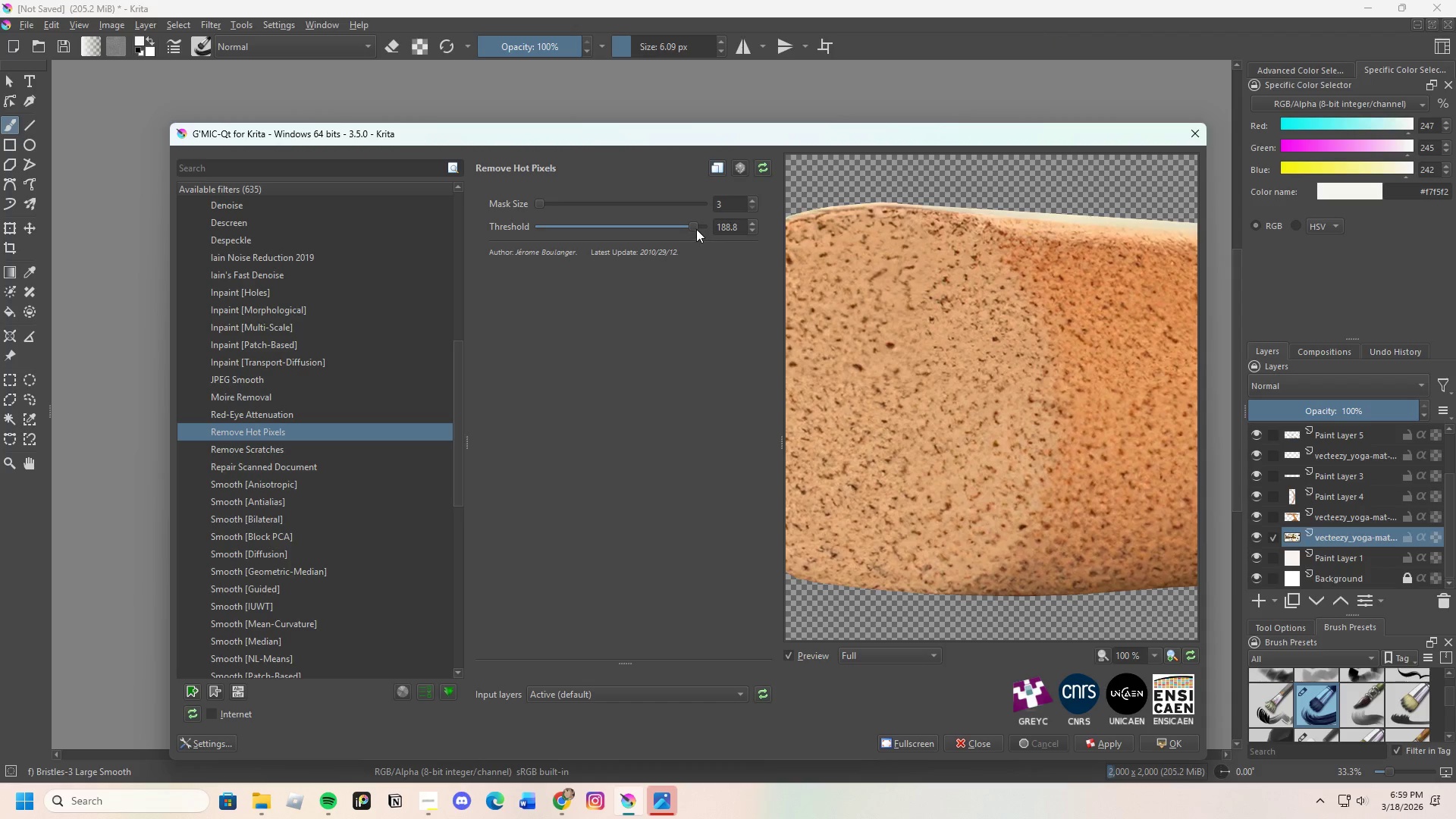 
left_click_drag(start_coordinate=[694, 228], to_coordinate=[455, 268])
 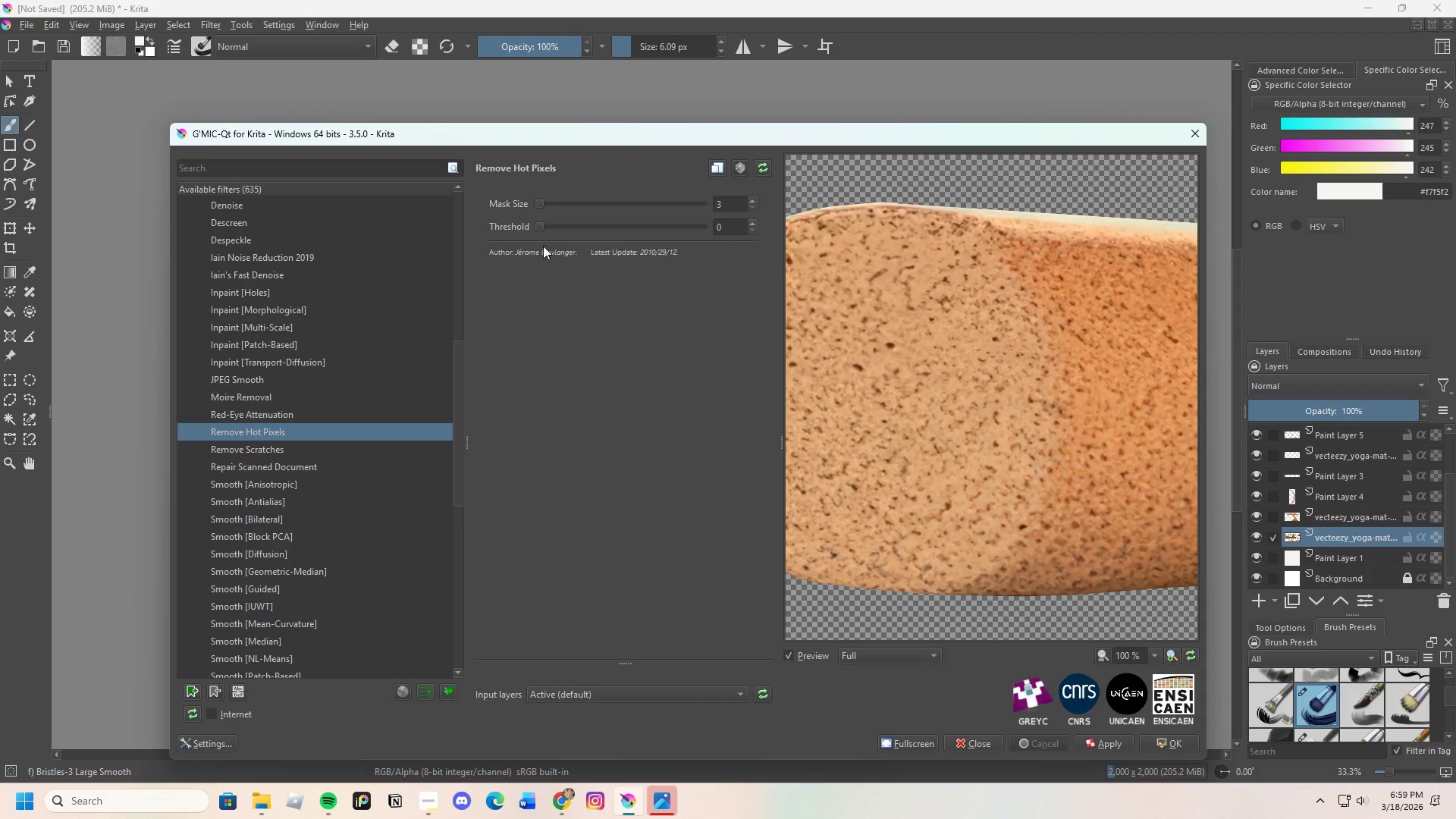 
left_click_drag(start_coordinate=[546, 228], to_coordinate=[697, 227])
 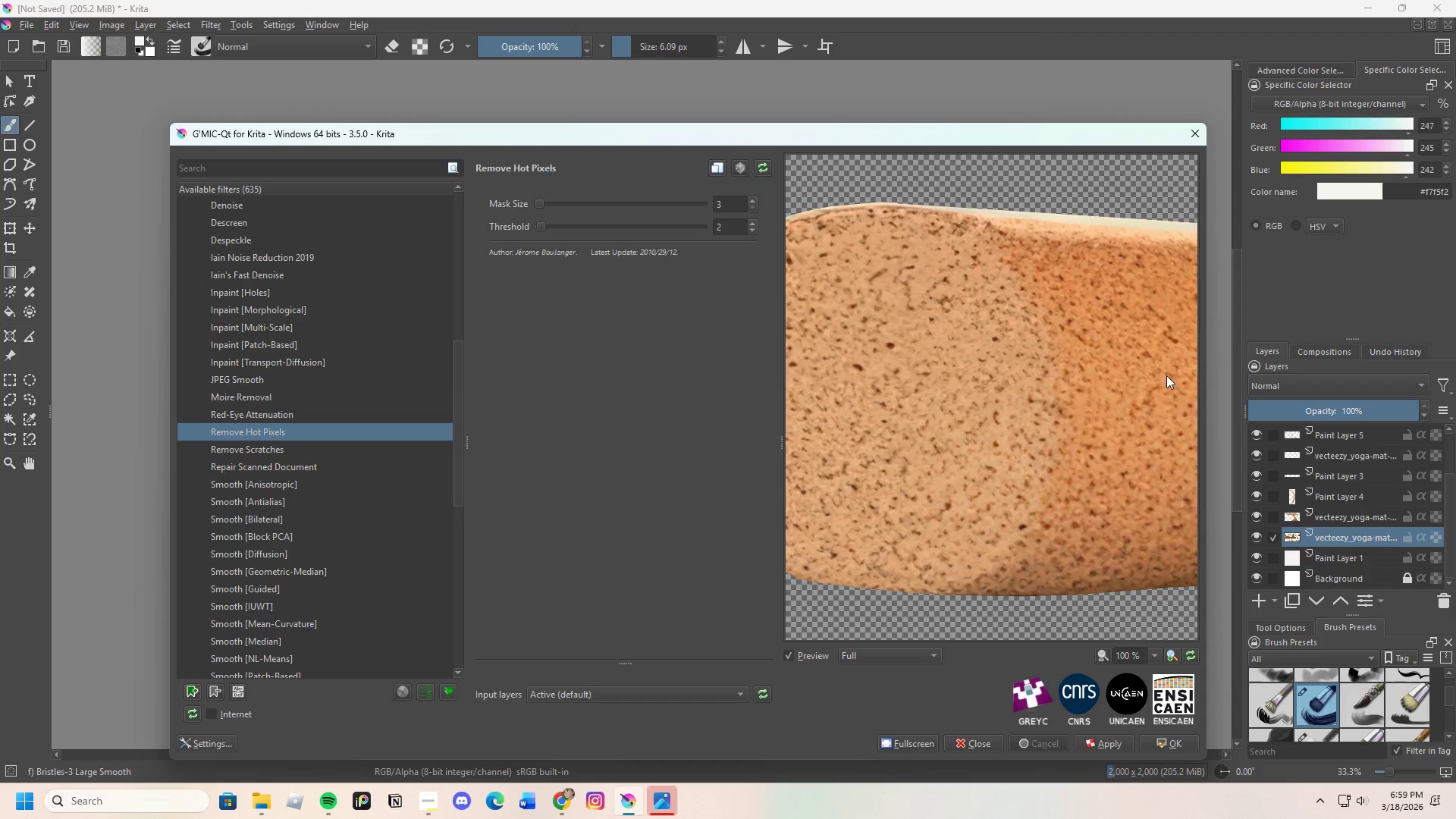 
left_click_drag(start_coordinate=[1157, 375], to_coordinate=[974, 385])
 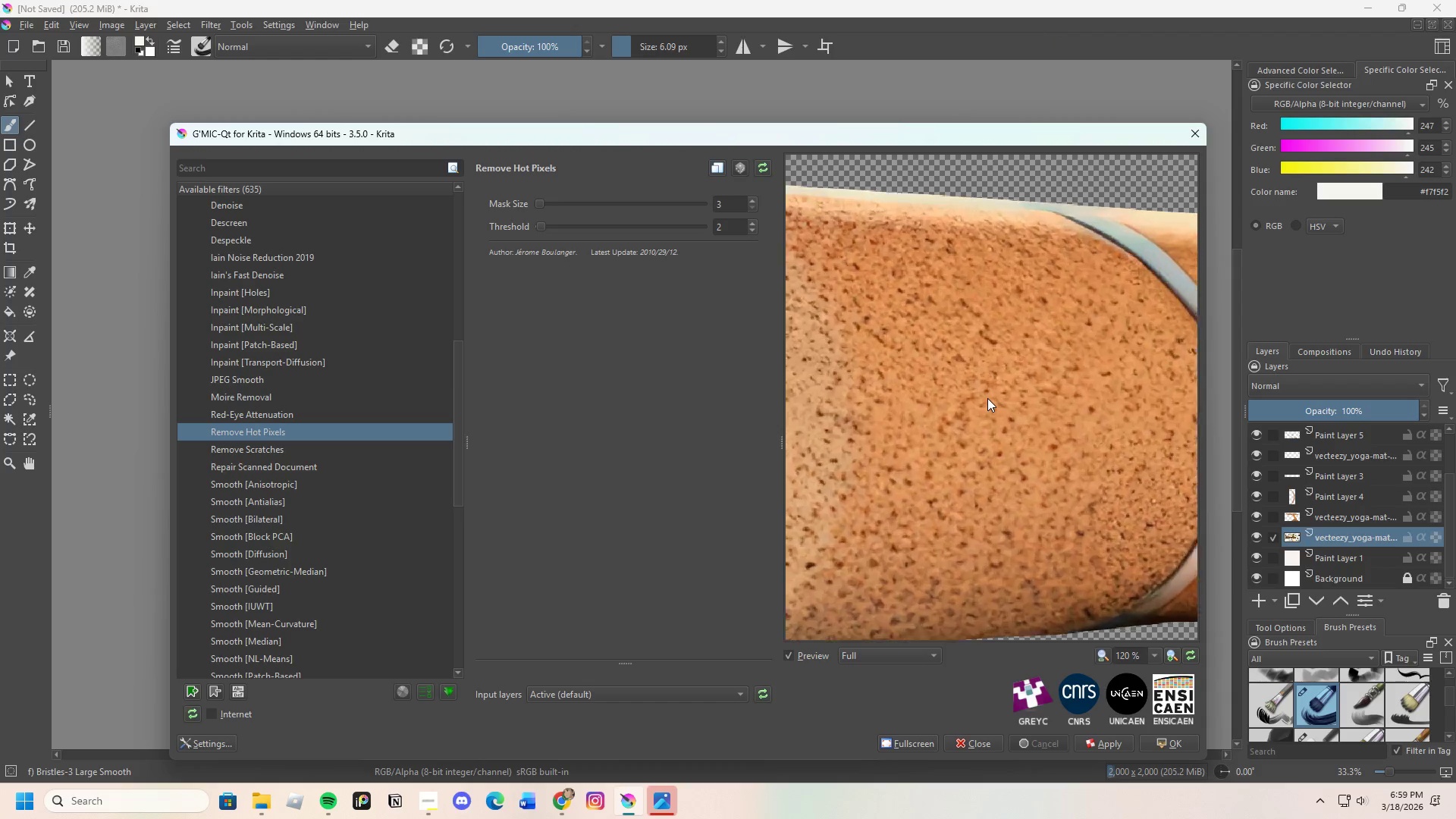 
scroll: coordinate [984, 400], scroll_direction: up, amount: 3.0
 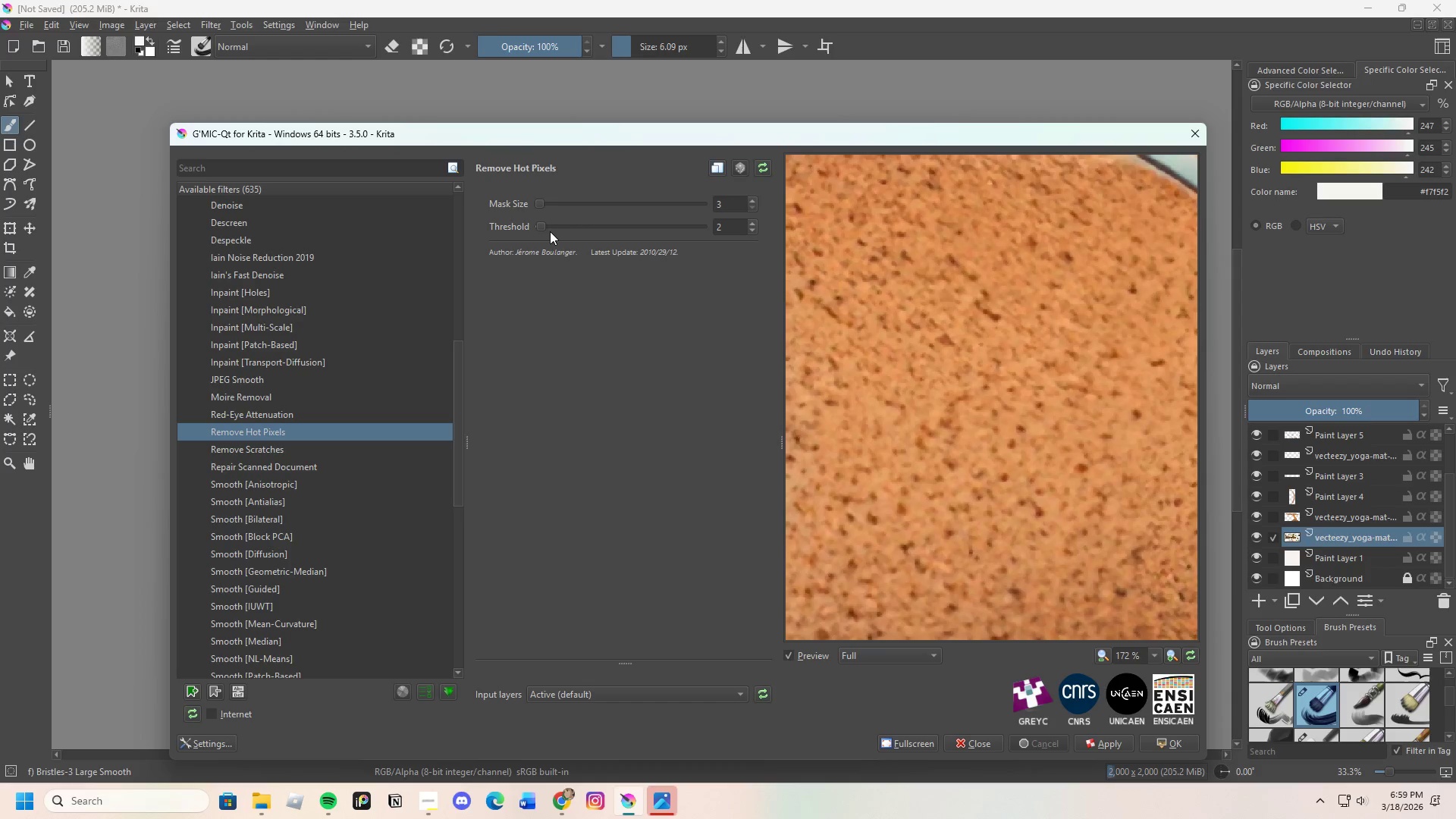 
left_click_drag(start_coordinate=[550, 231], to_coordinate=[714, 229])
 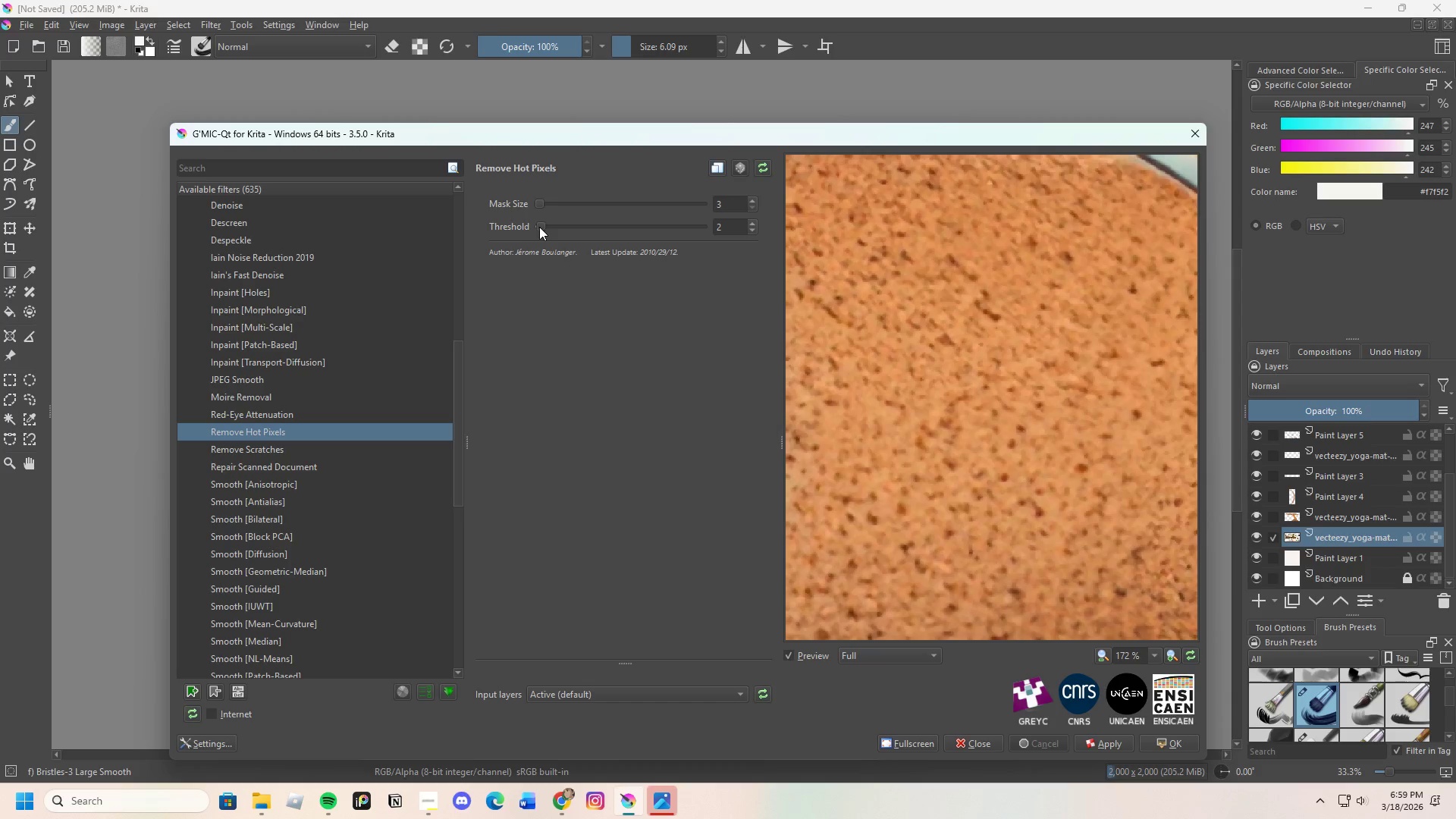 
left_click_drag(start_coordinate=[541, 227], to_coordinate=[768, 230])
 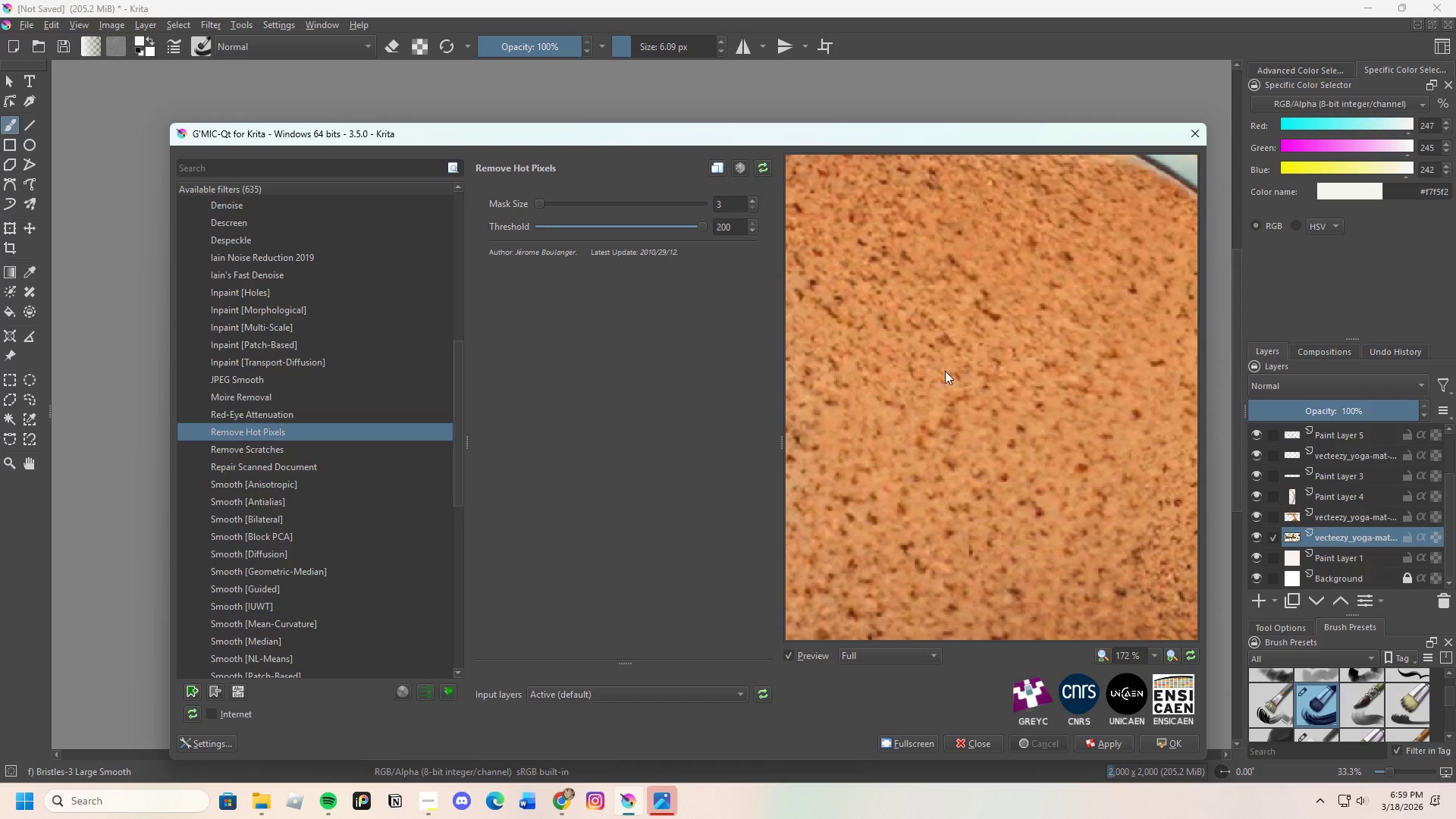 
scroll: coordinate [949, 390], scroll_direction: down, amount: 3.0
 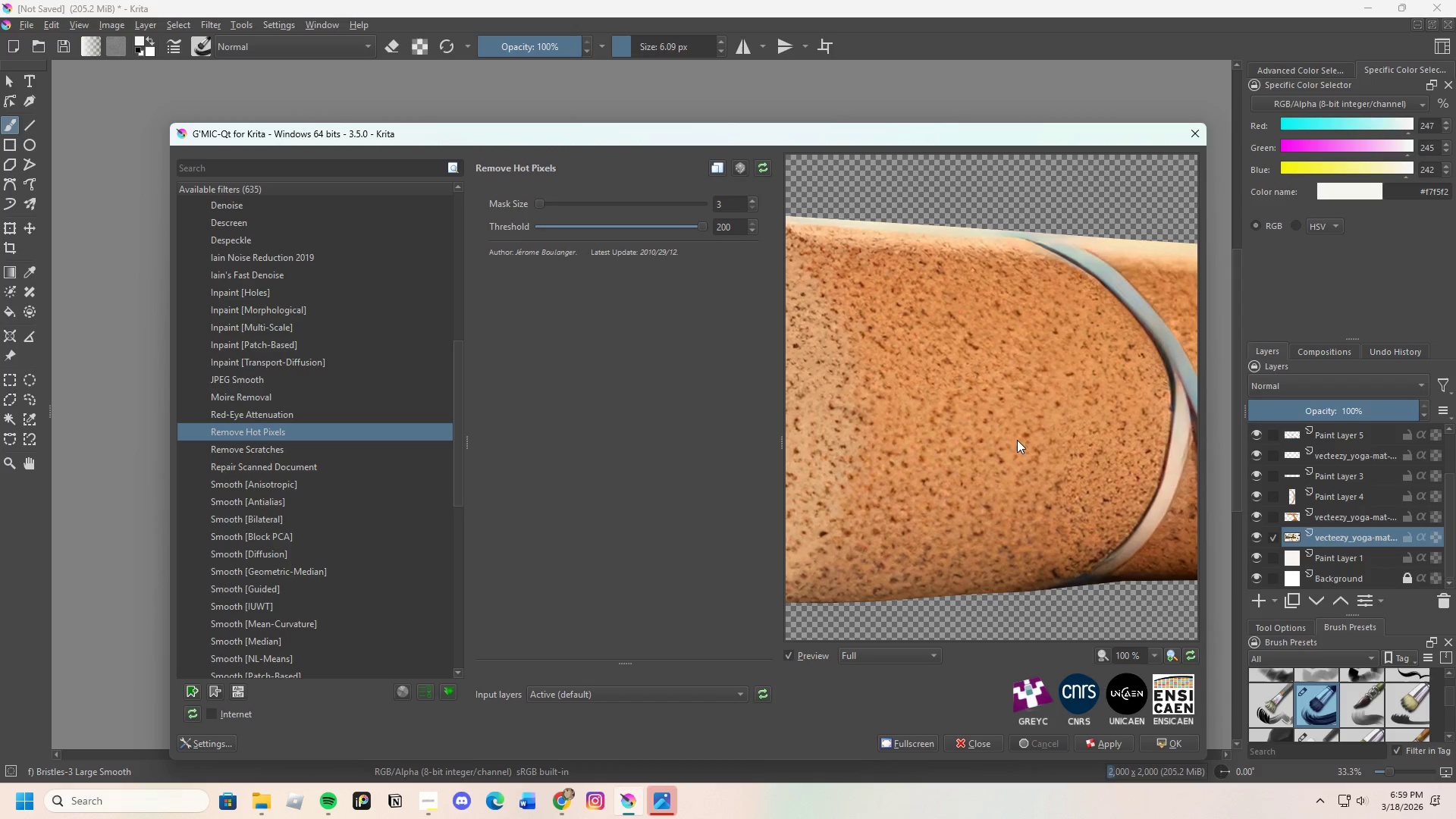 
left_click_drag(start_coordinate=[1110, 431], to_coordinate=[933, 453])
 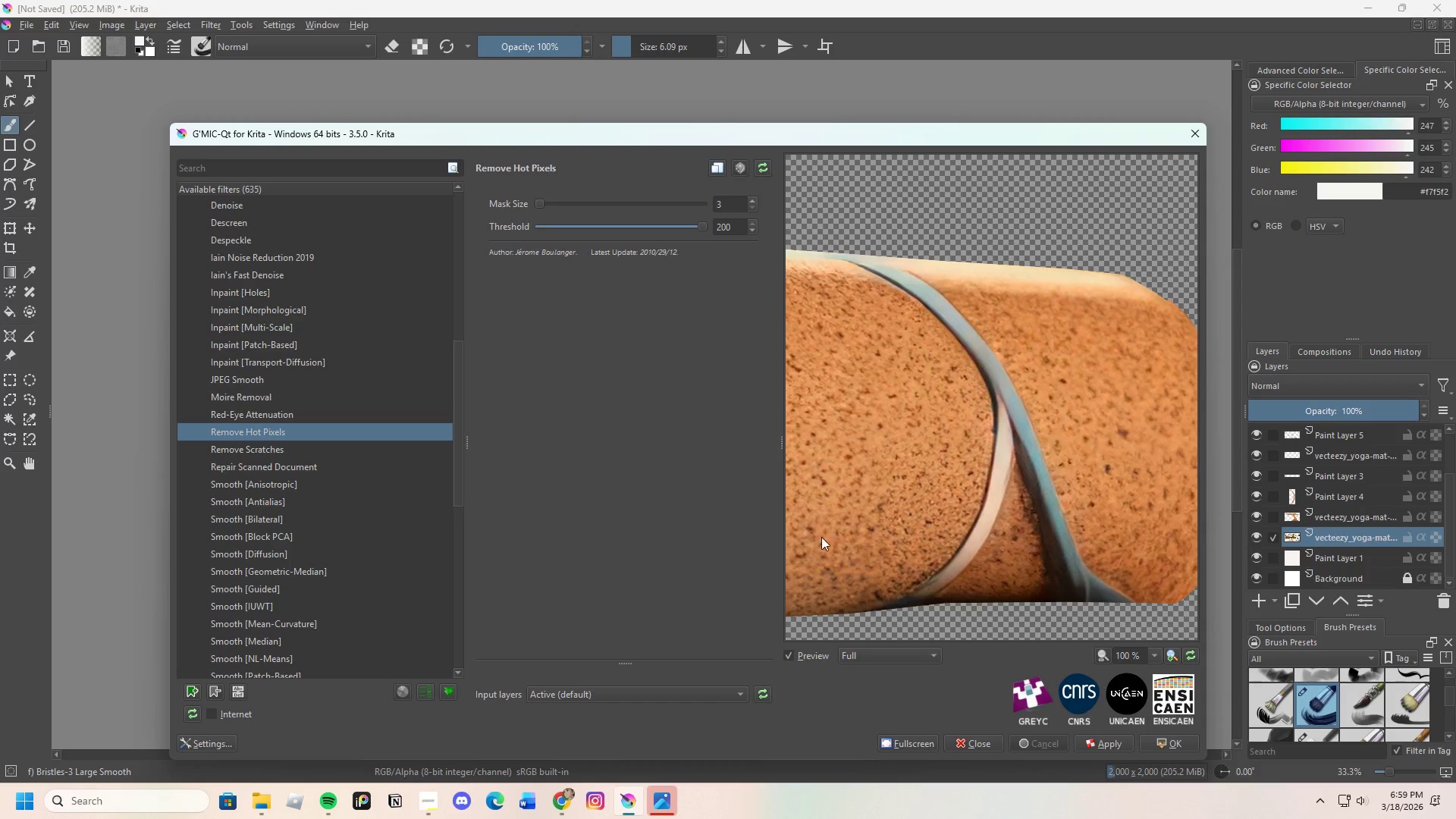 
scroll: coordinate [1036, 442], scroll_direction: down, amount: 3.0
 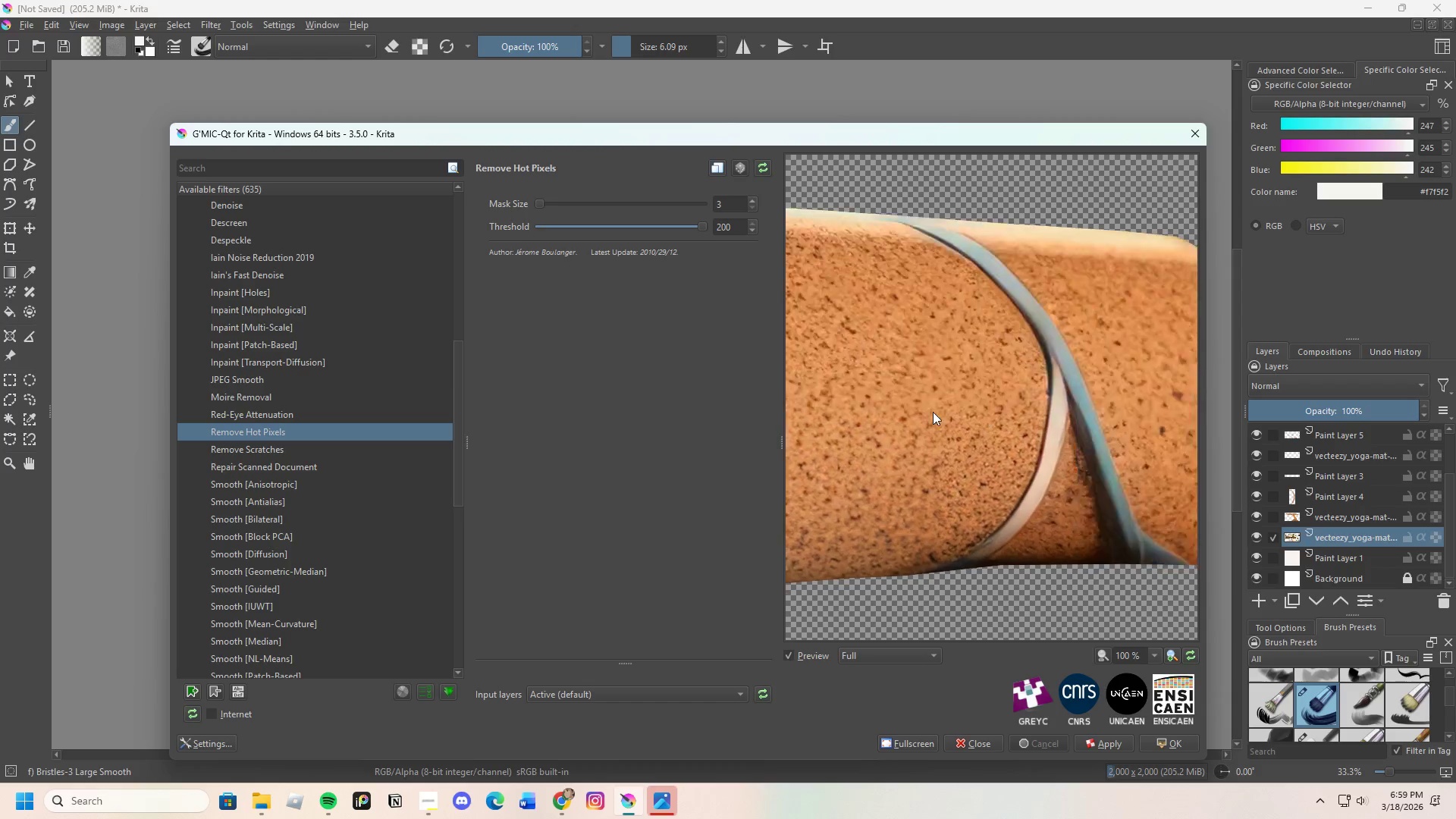 
scroll: coordinate [318, 403], scroll_direction: up, amount: 9.0
 